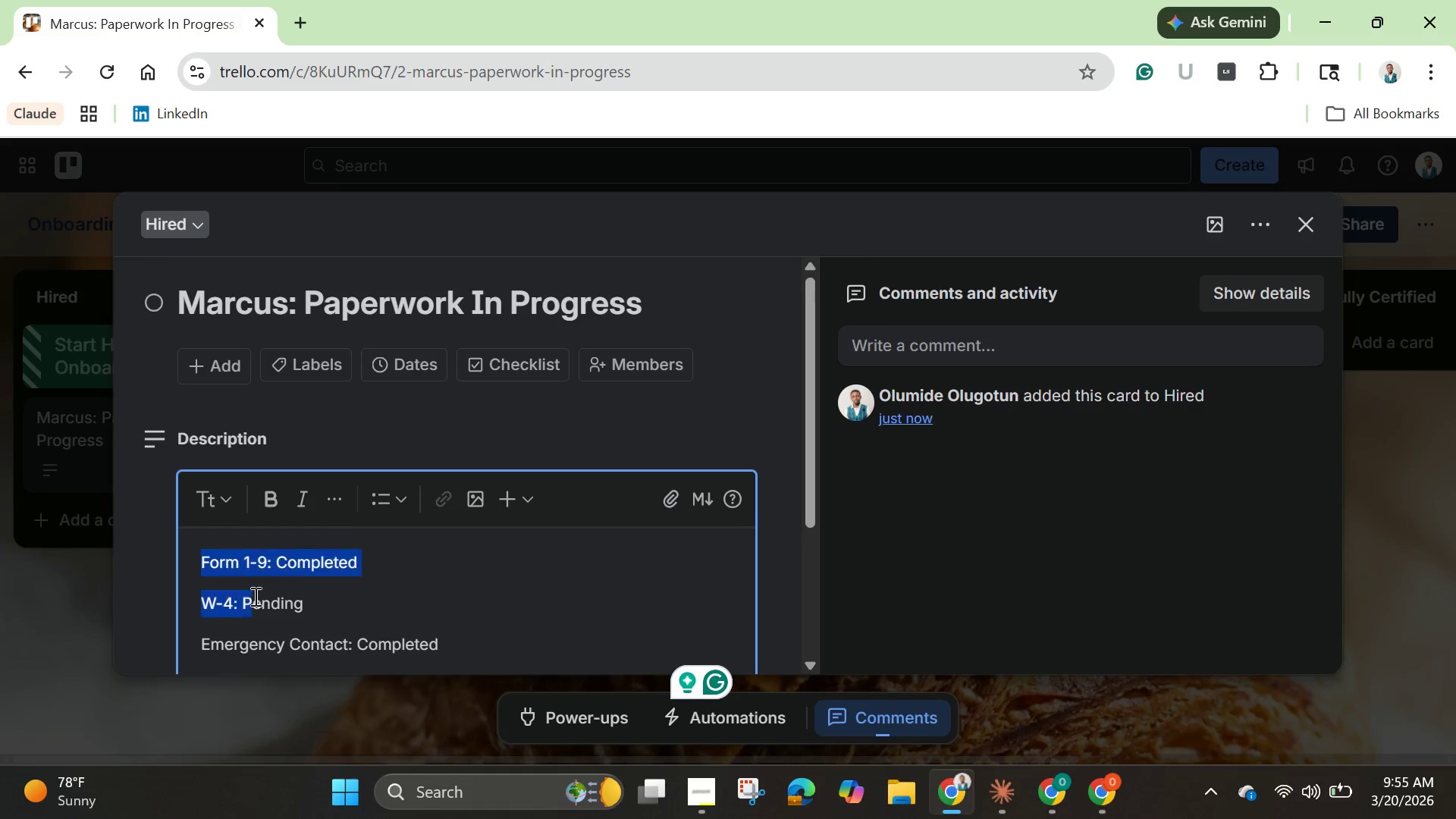 
left_click_drag(start_coordinate=[202, 562], to_coordinate=[463, 498])
 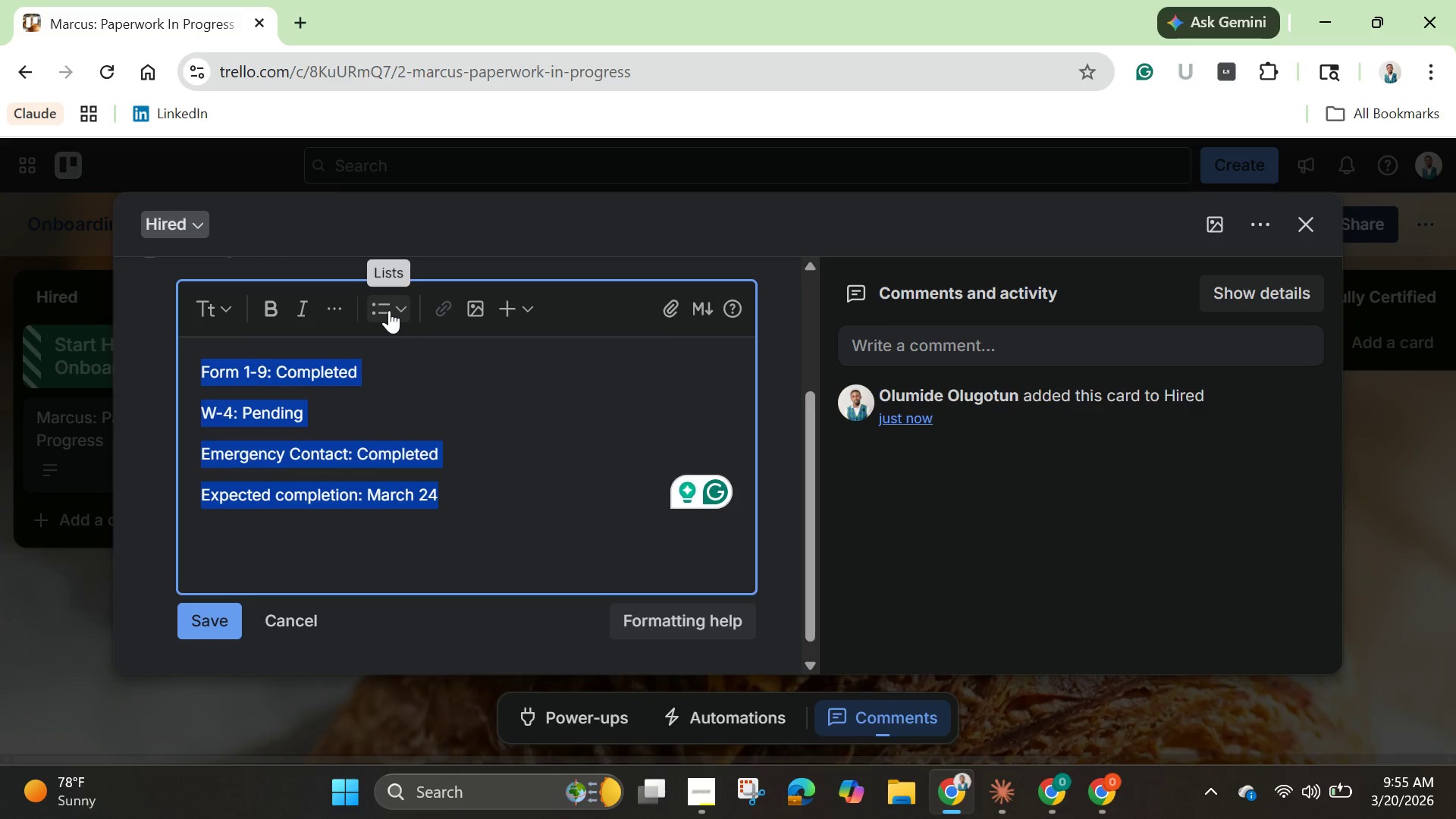 
left_click([389, 310])
 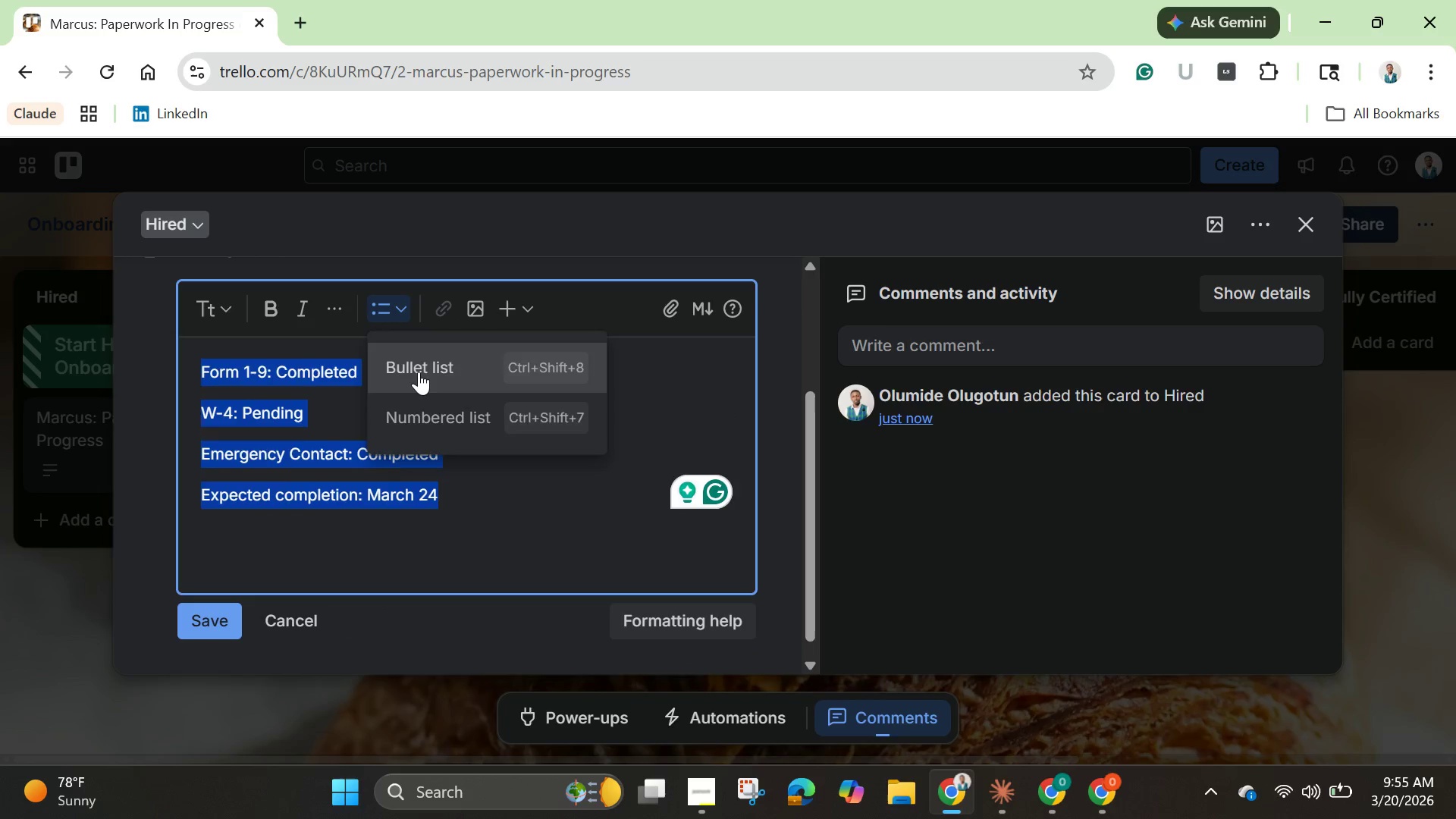 
left_click([419, 372])
 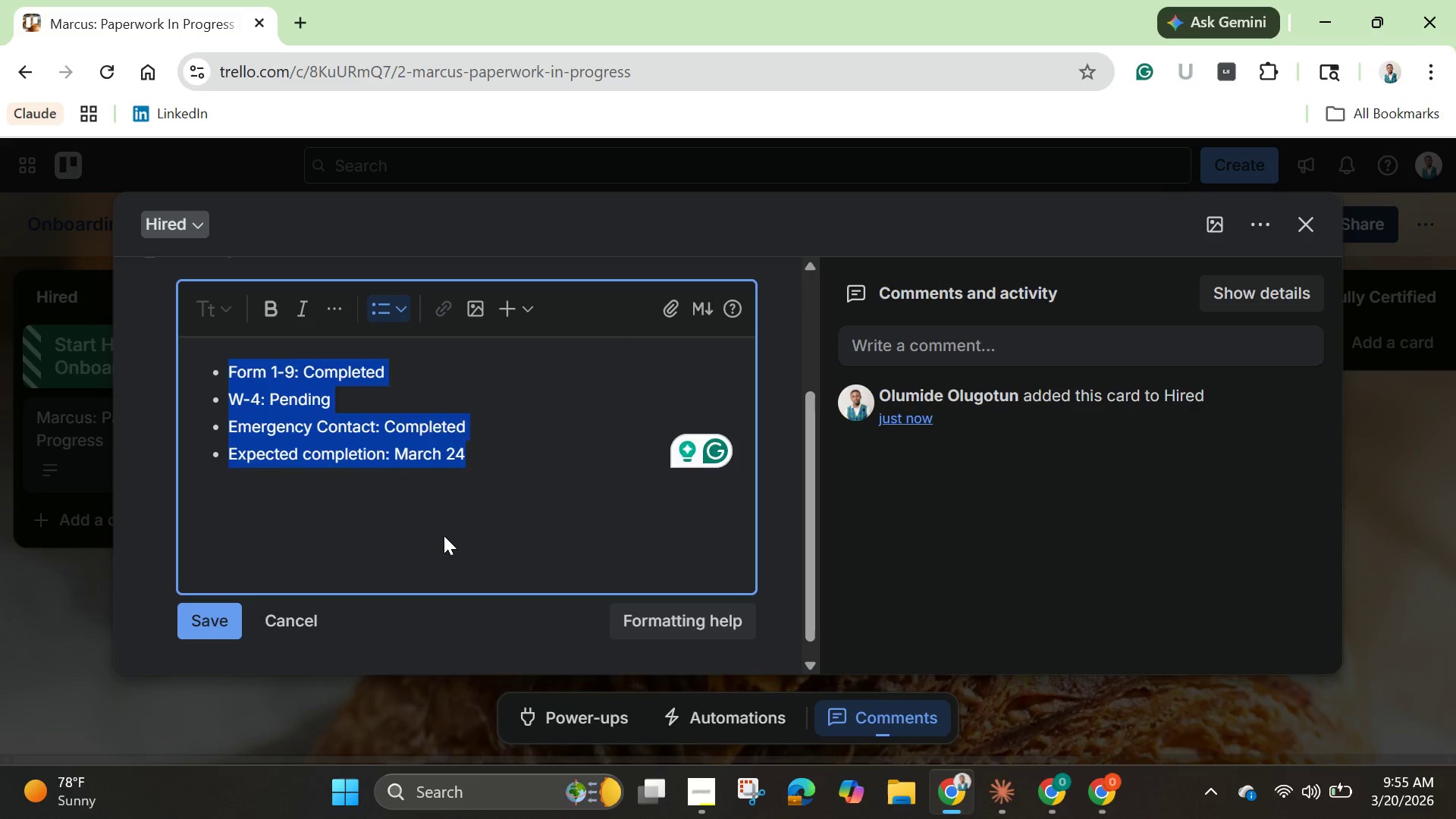 
left_click([444, 535])
 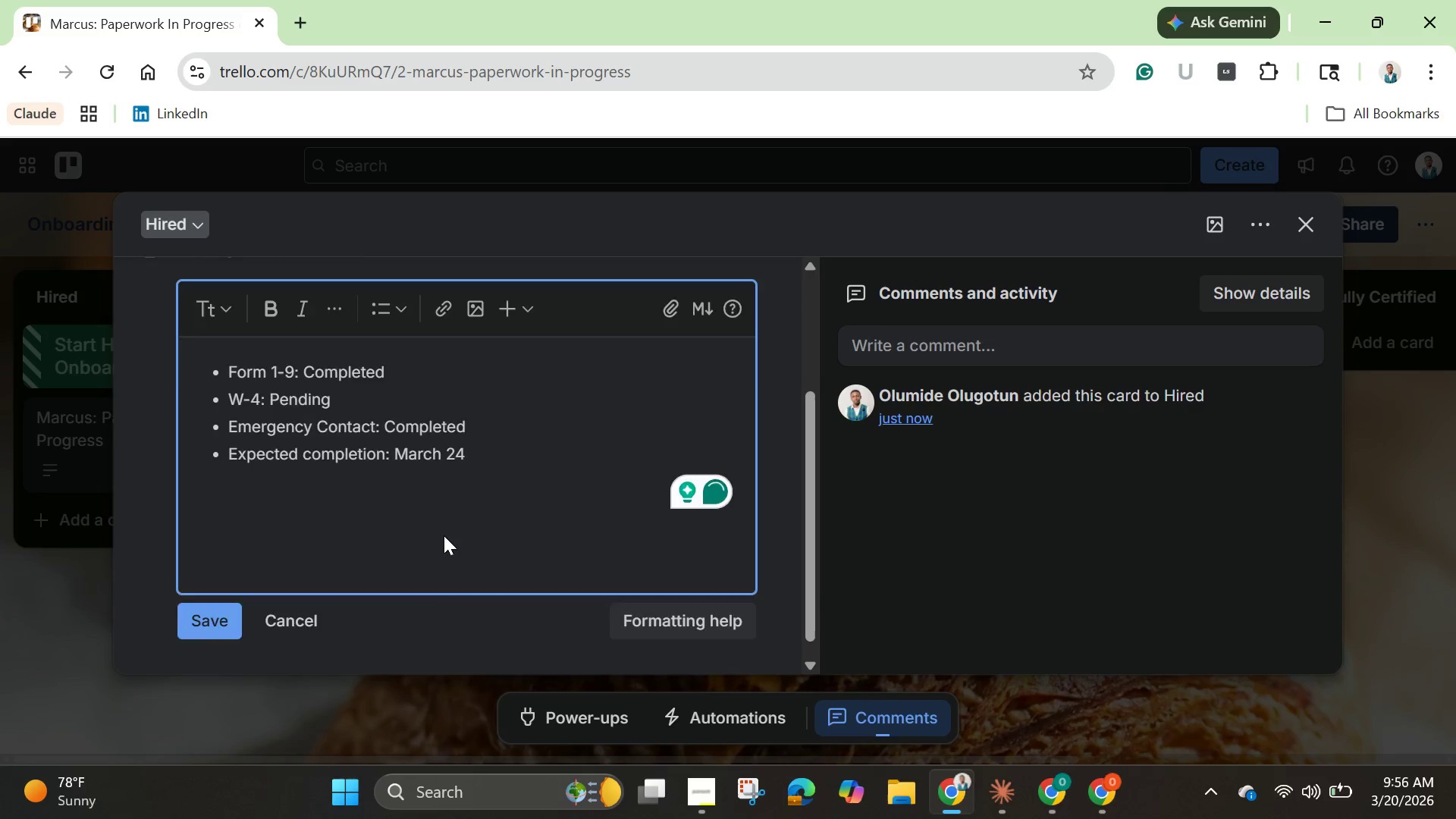 
scroll: coordinate [444, 535], scroll_direction: up, amount: 2.0
 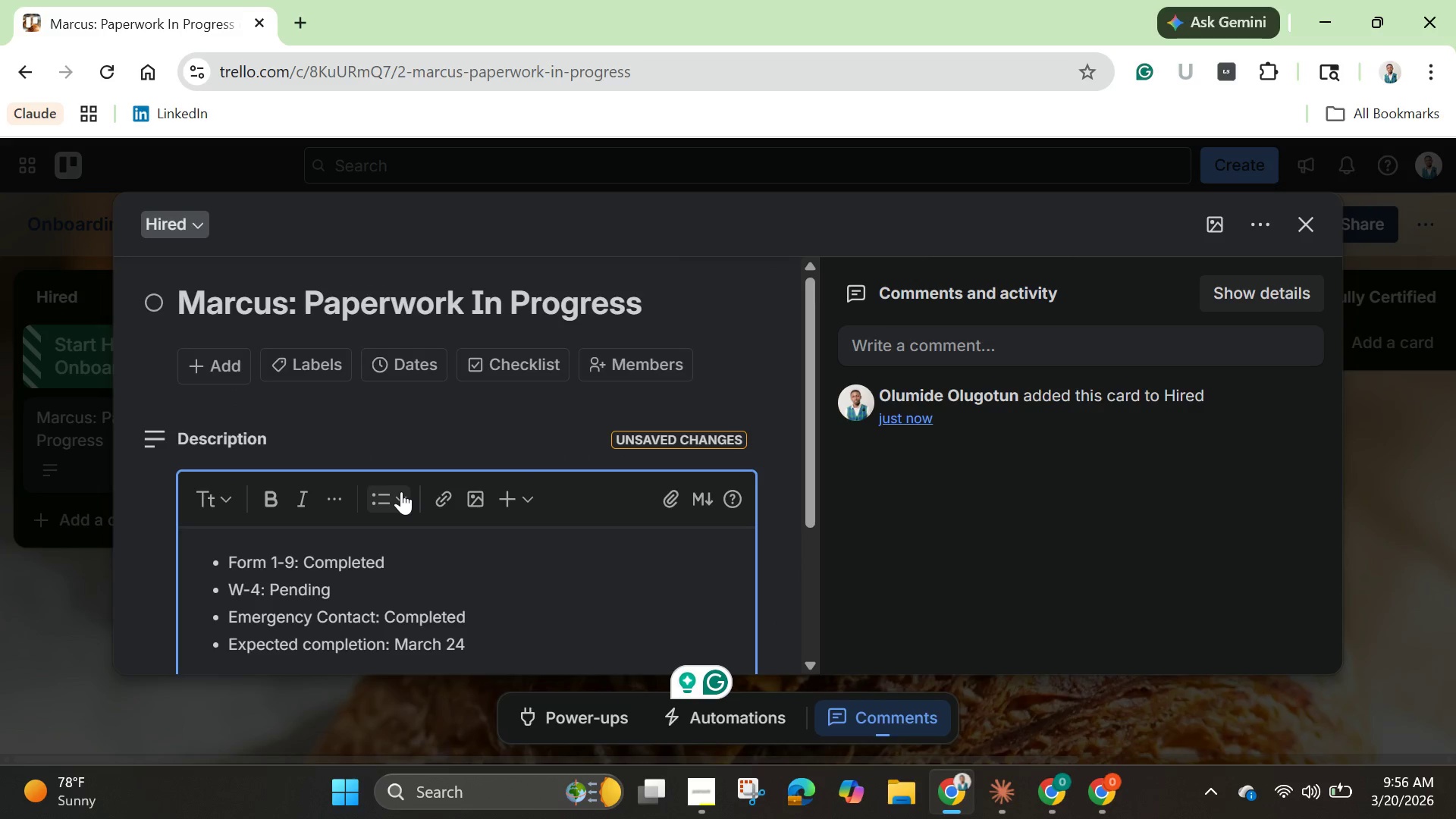 
left_click([401, 491])
 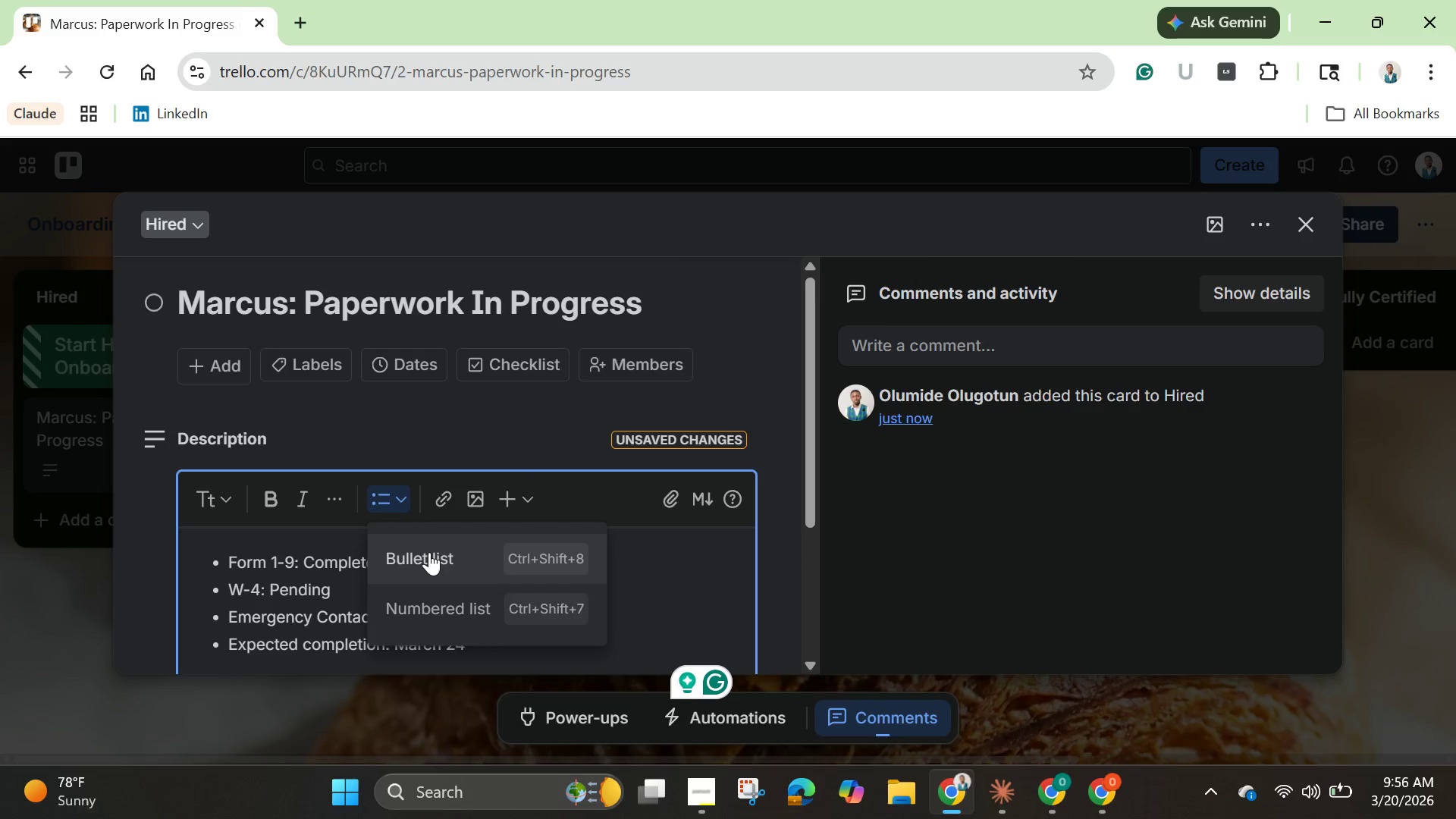 
scroll: coordinate [441, 608], scroll_direction: down, amount: 5.0
 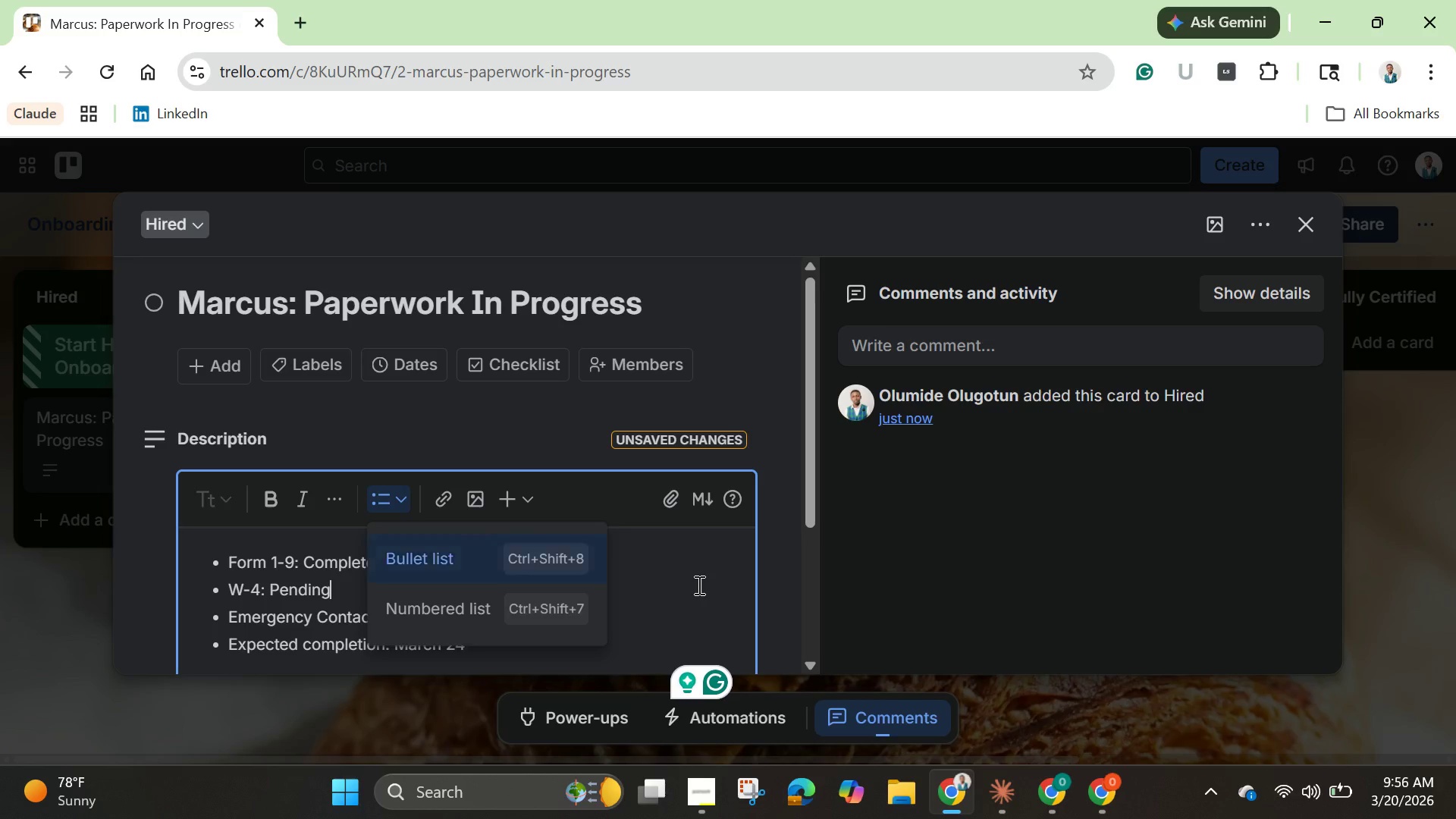 
left_click([698, 585])
 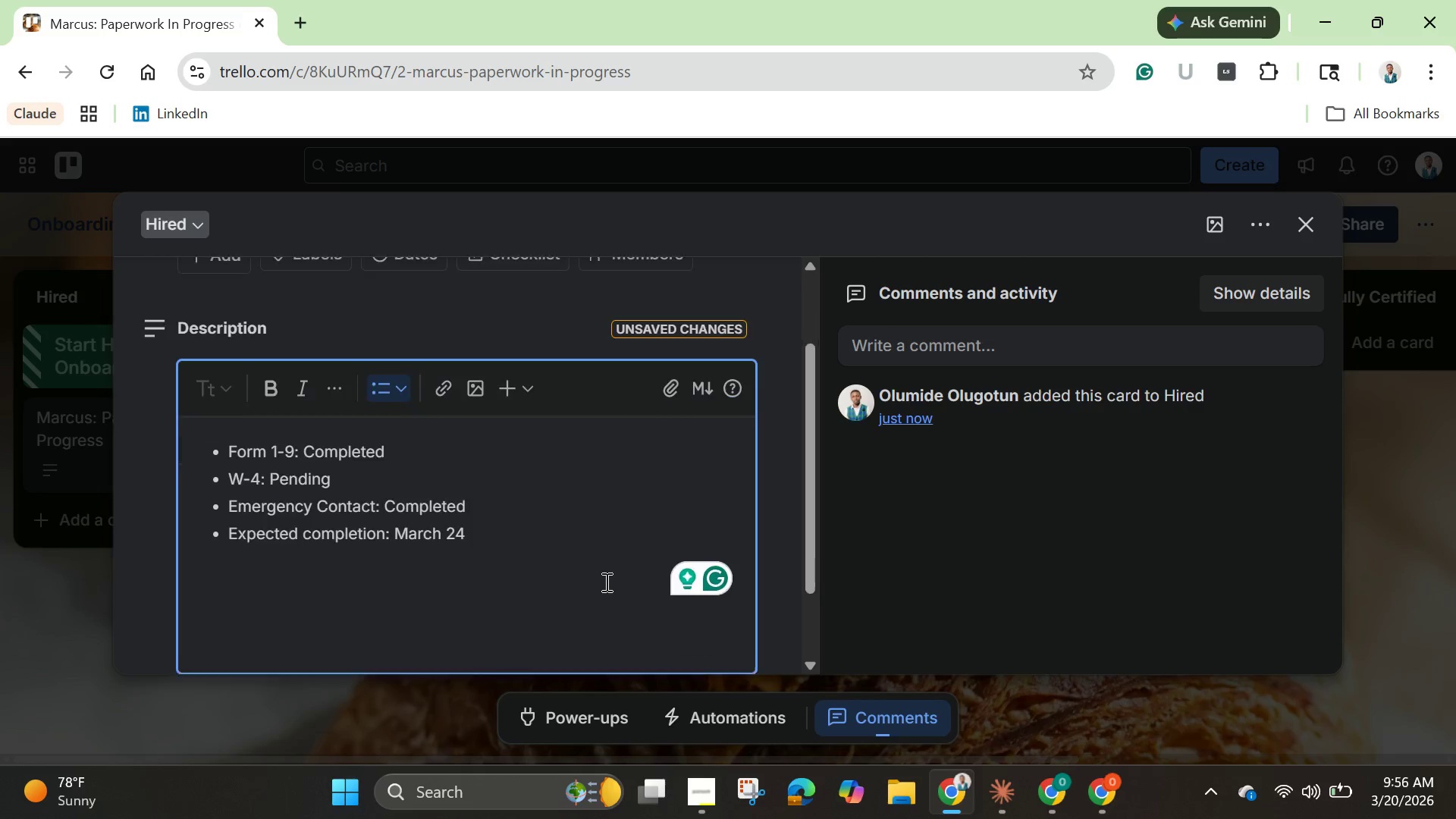 
scroll: coordinate [605, 582], scroll_direction: down, amount: 1.0
 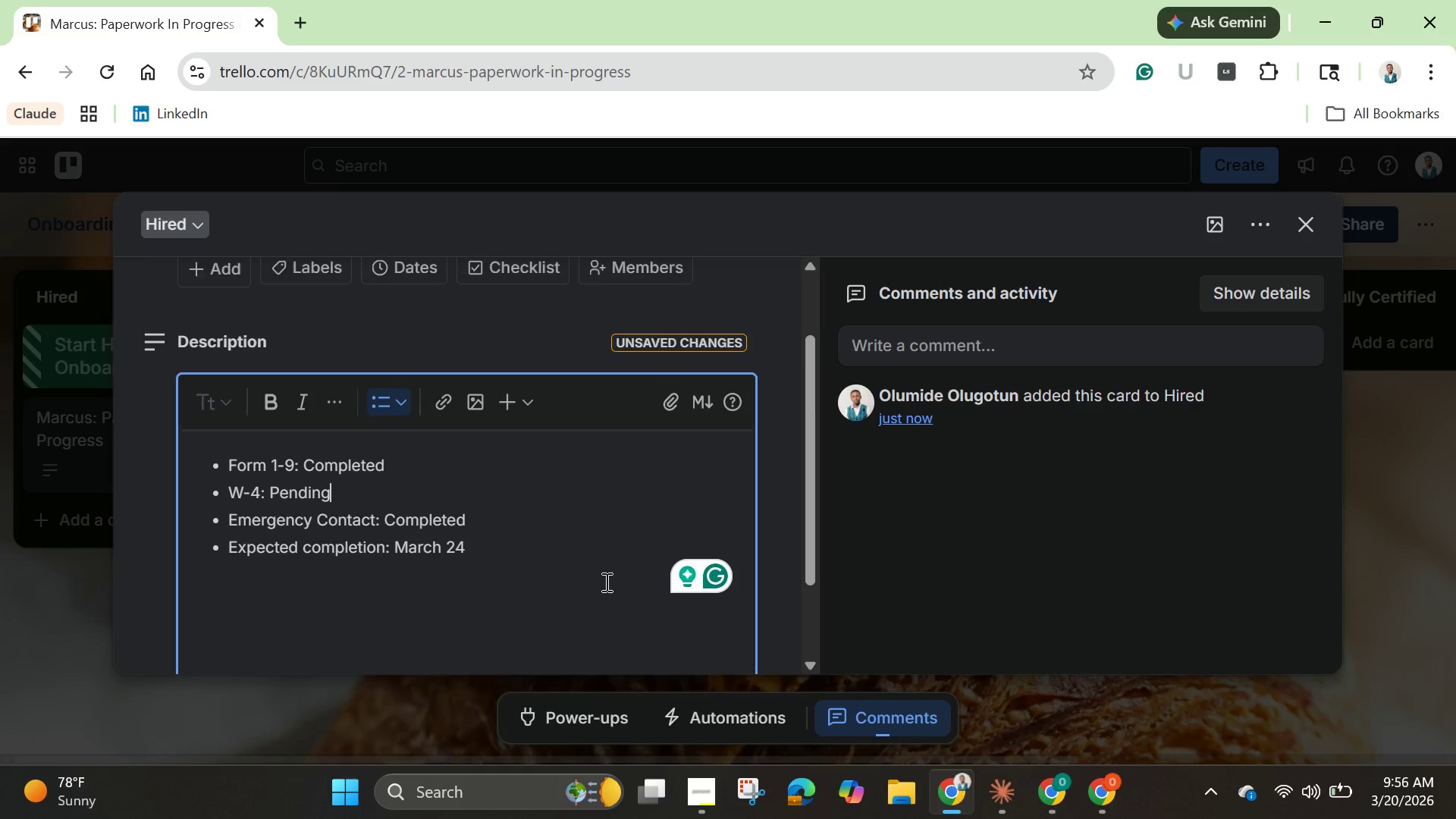 
scroll: coordinate [605, 582], scroll_direction: up, amount: 3.0
 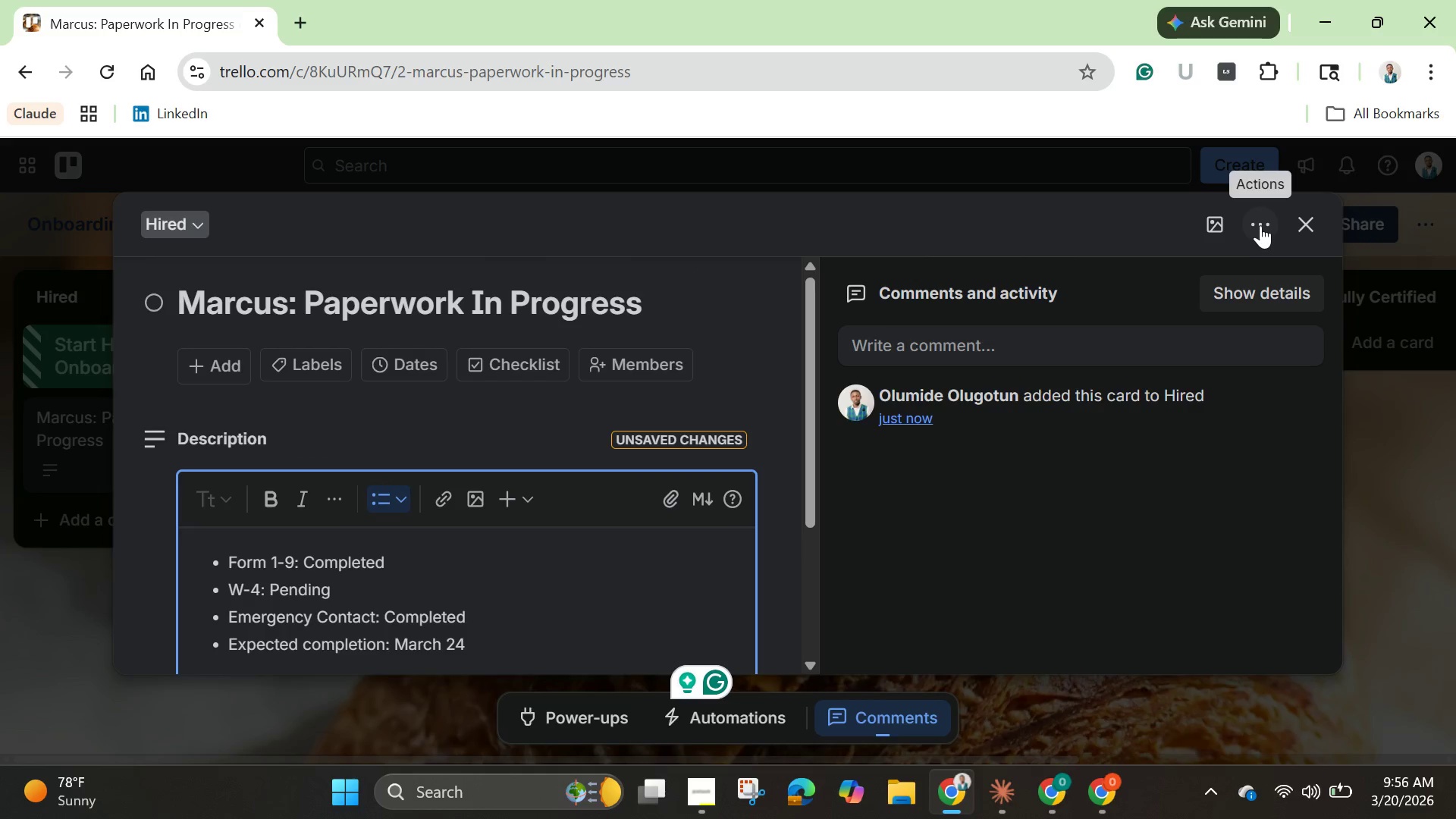 
left_click([1214, 222])
 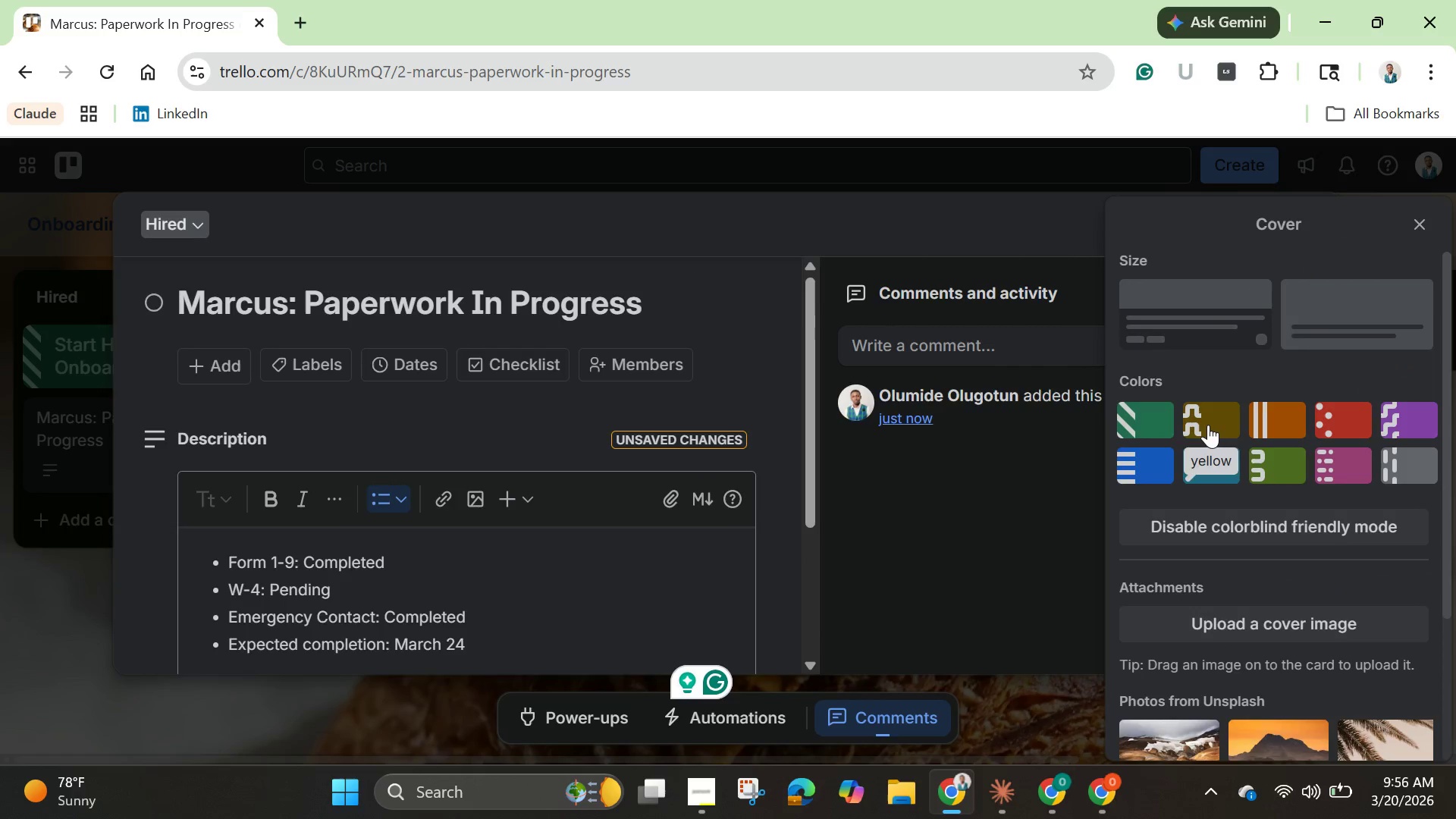 
left_click([1208, 425])
 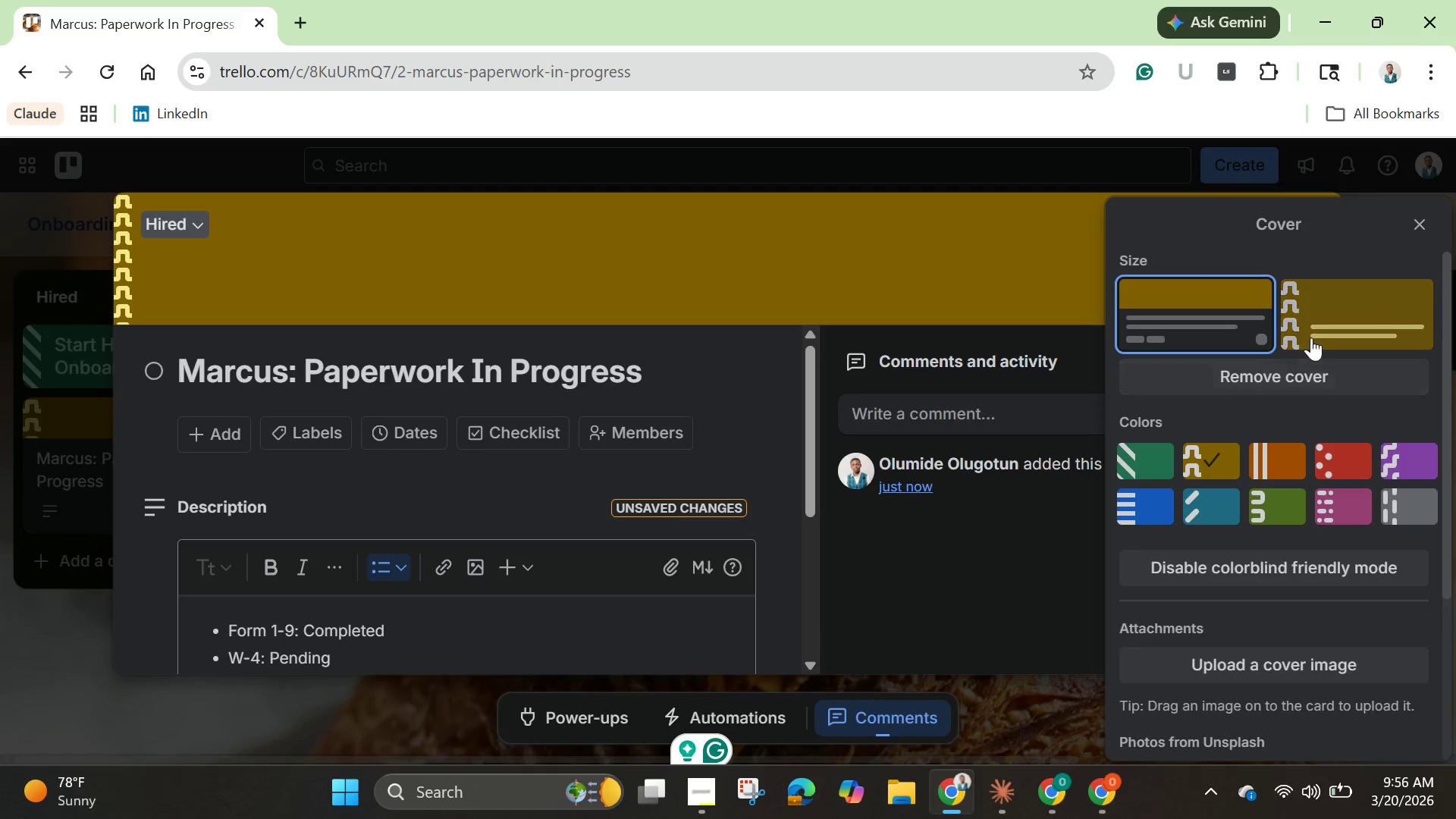 
left_click([1329, 328])
 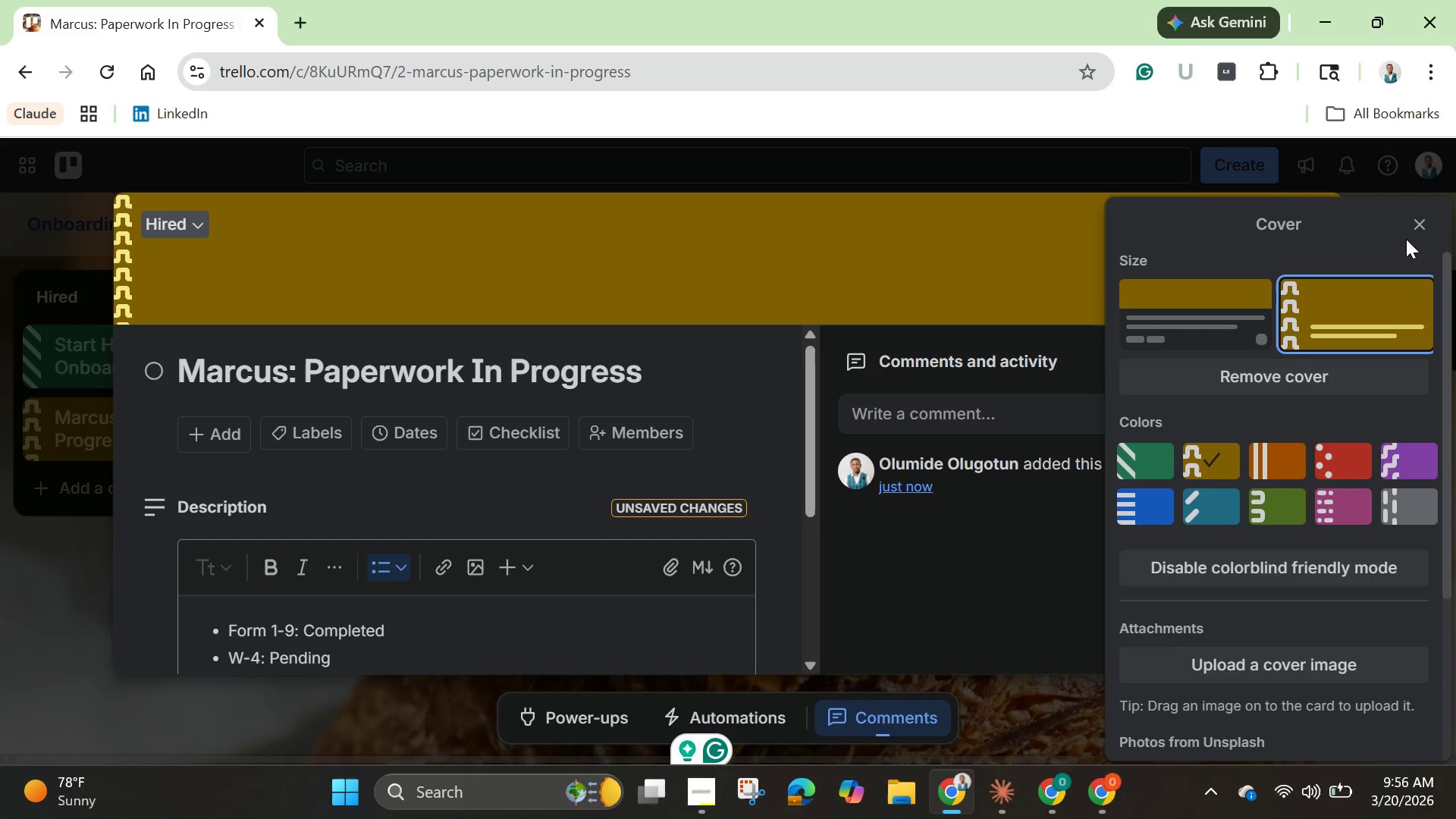 
left_click([1417, 228])
 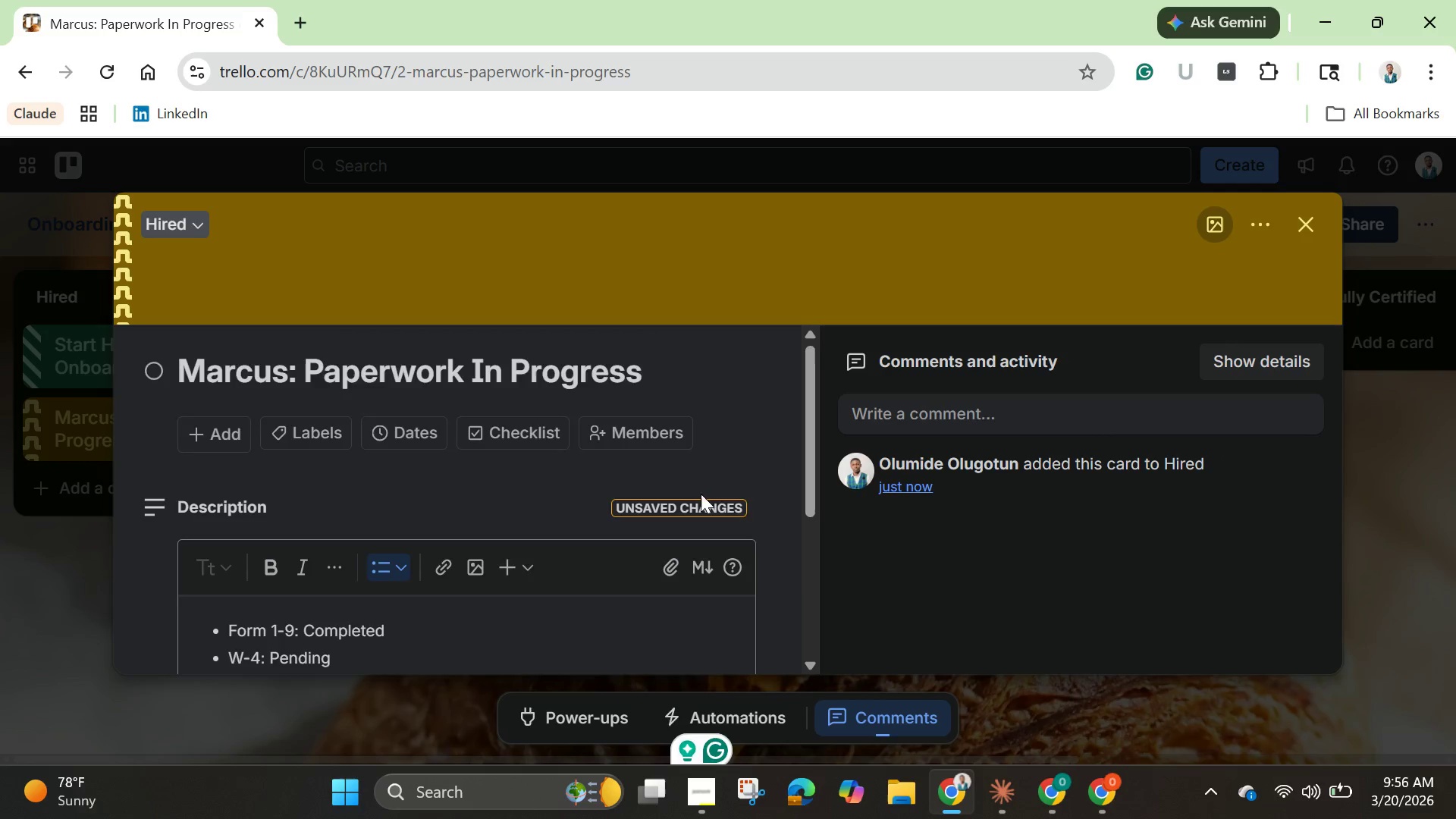 
scroll: coordinate [701, 494], scroll_direction: down, amount: 2.0
 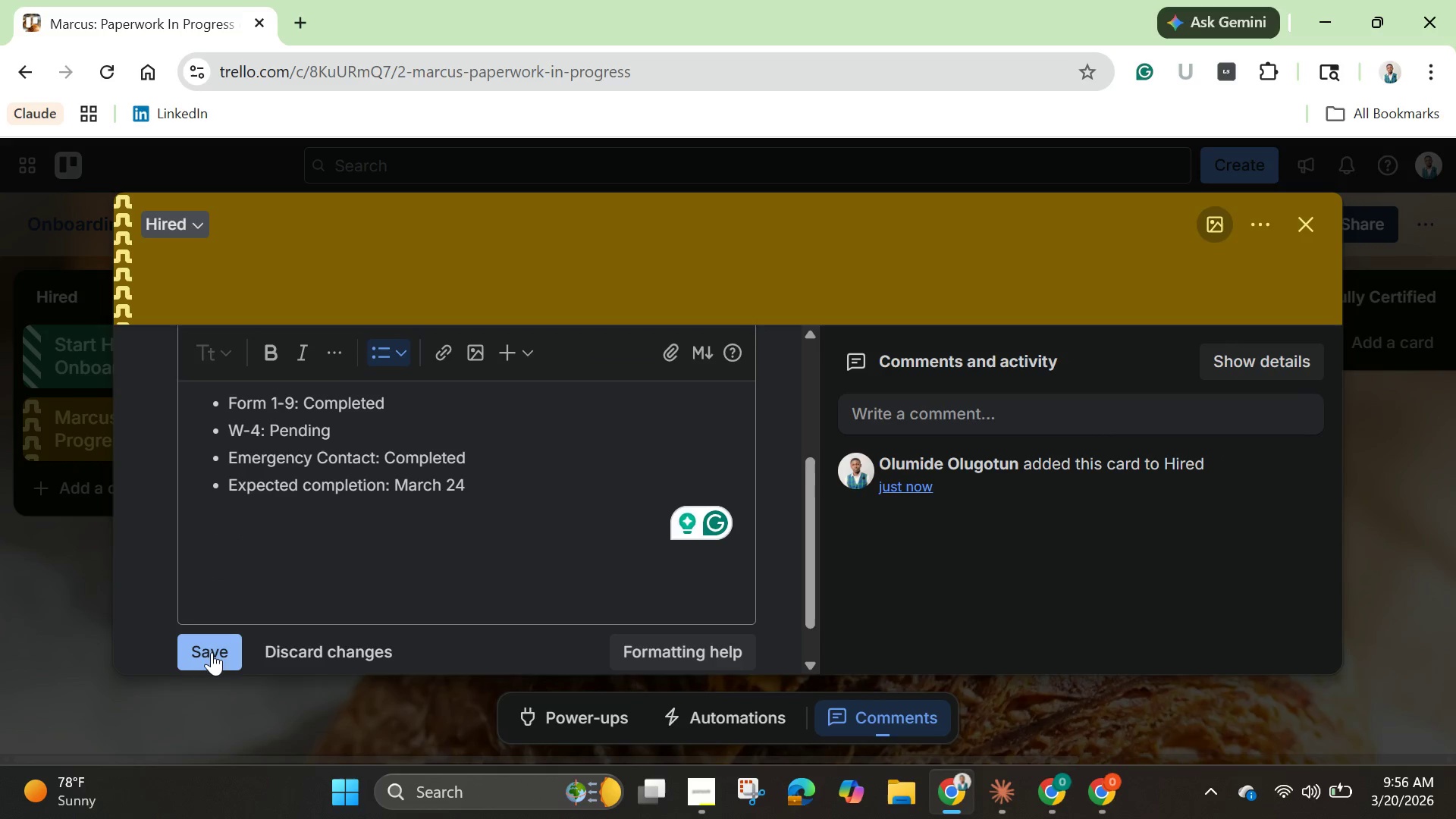 
left_click([213, 649])
 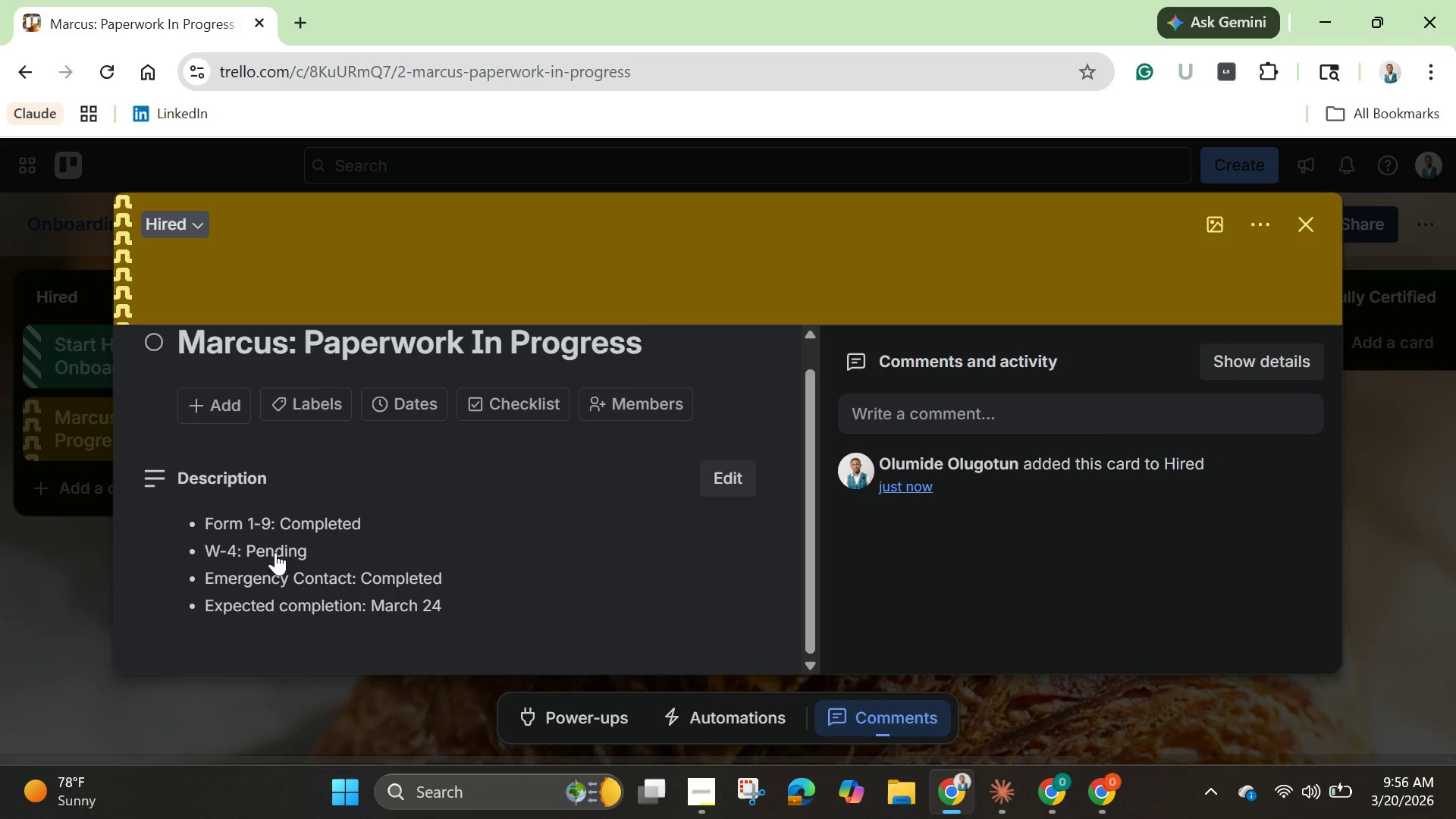 
scroll: coordinate [284, 534], scroll_direction: up, amount: 3.0
 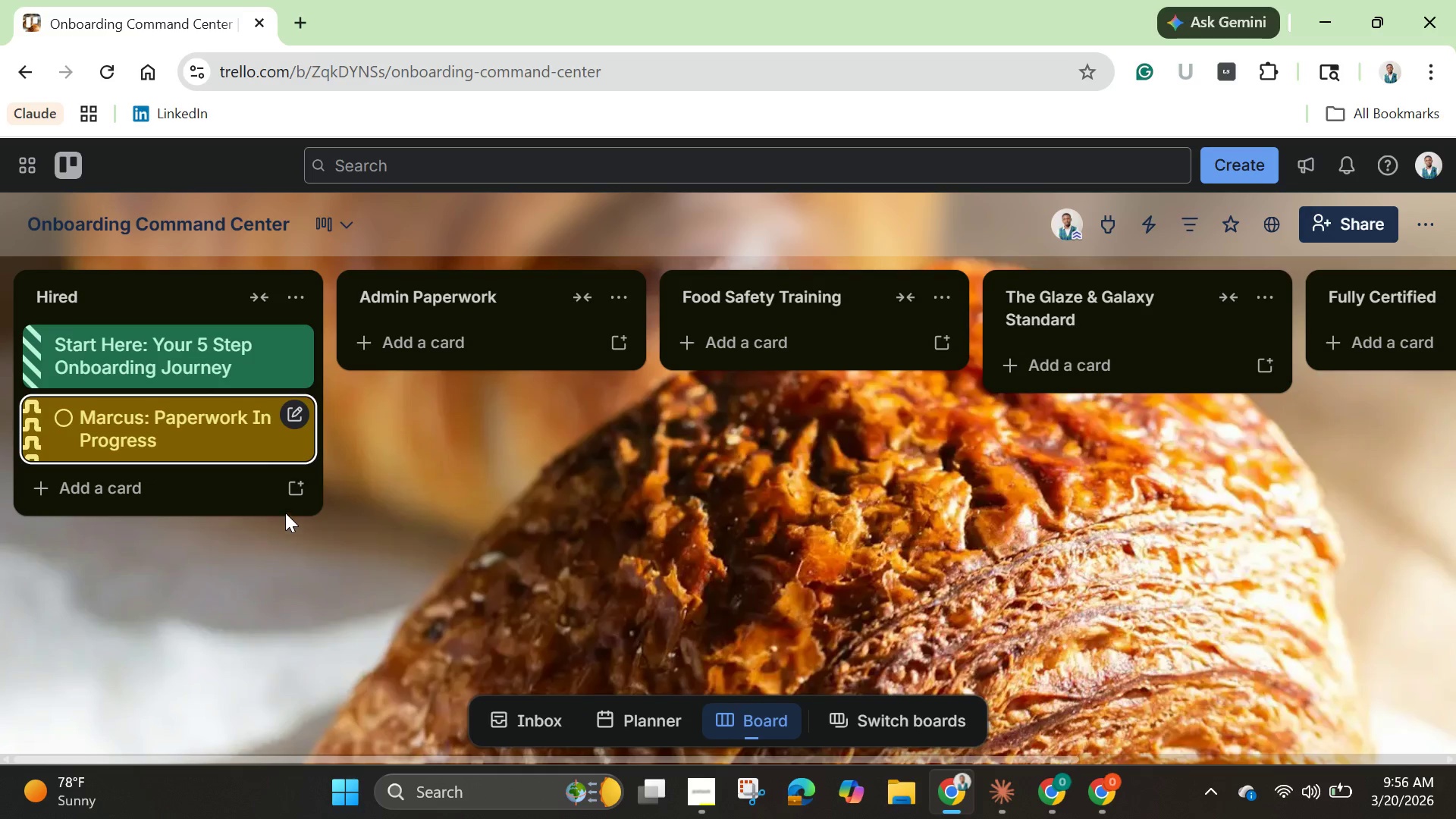 
left_click([226, 498])
 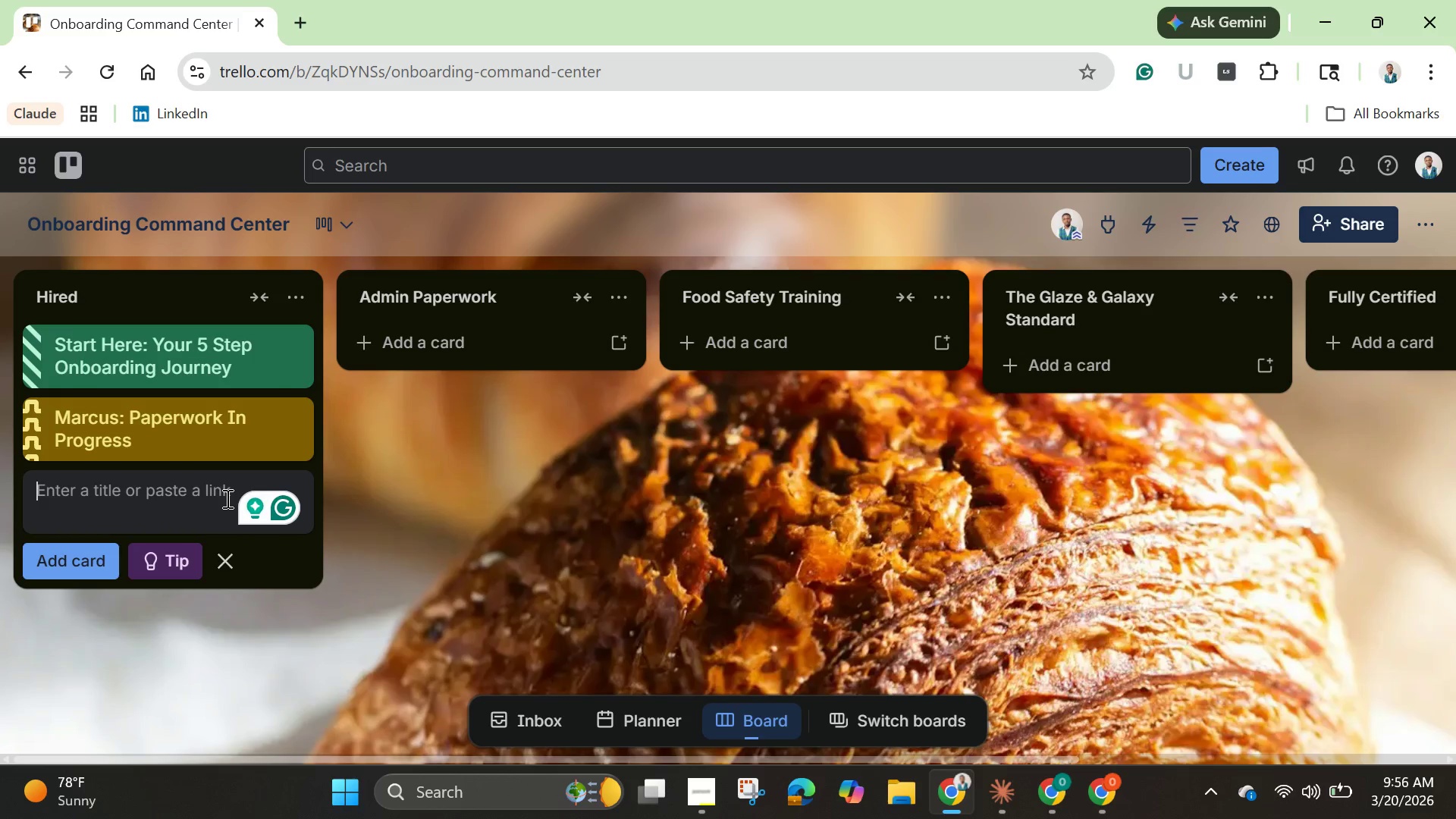 
wait(8.92)
 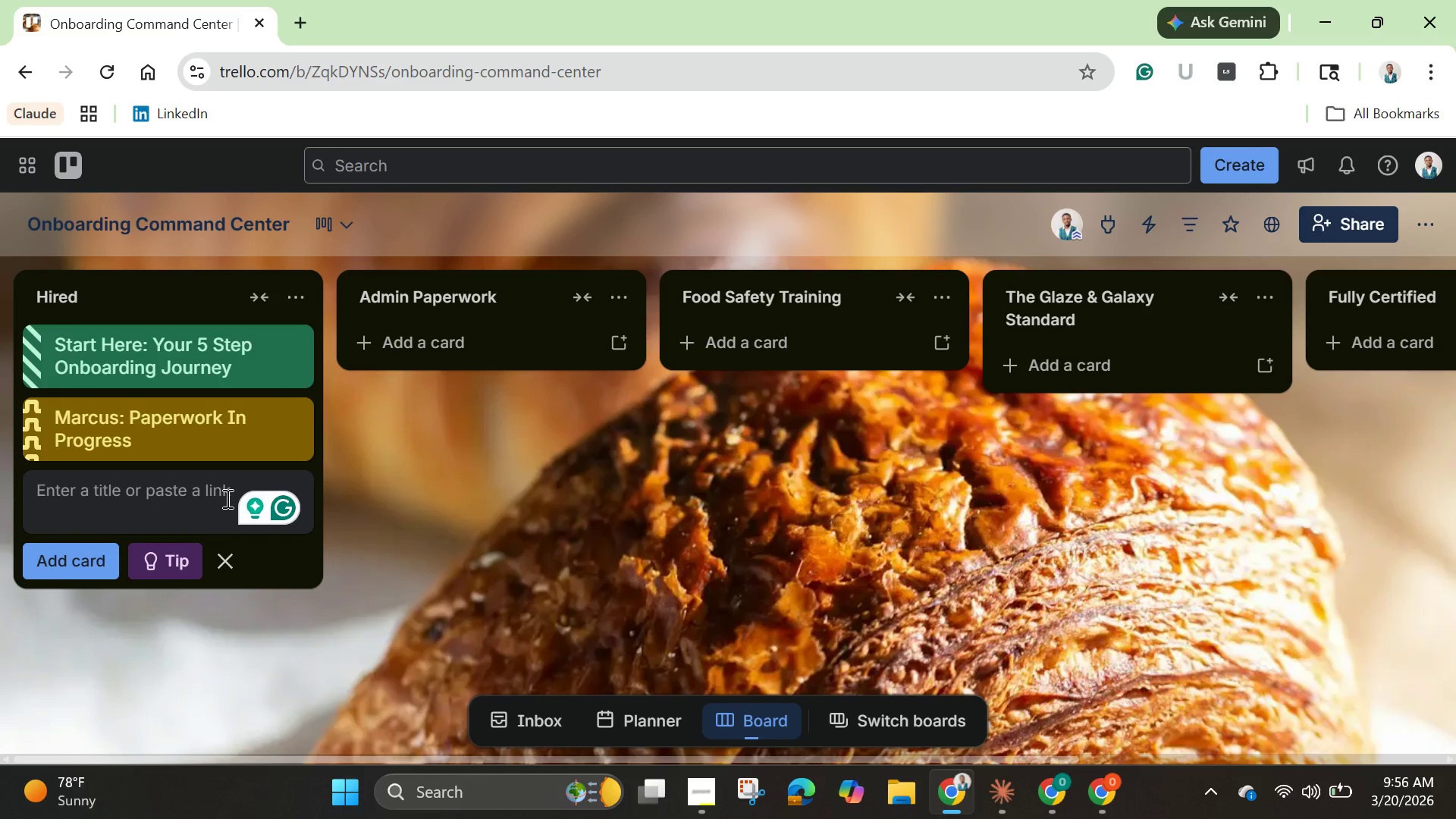 
type(Food )
 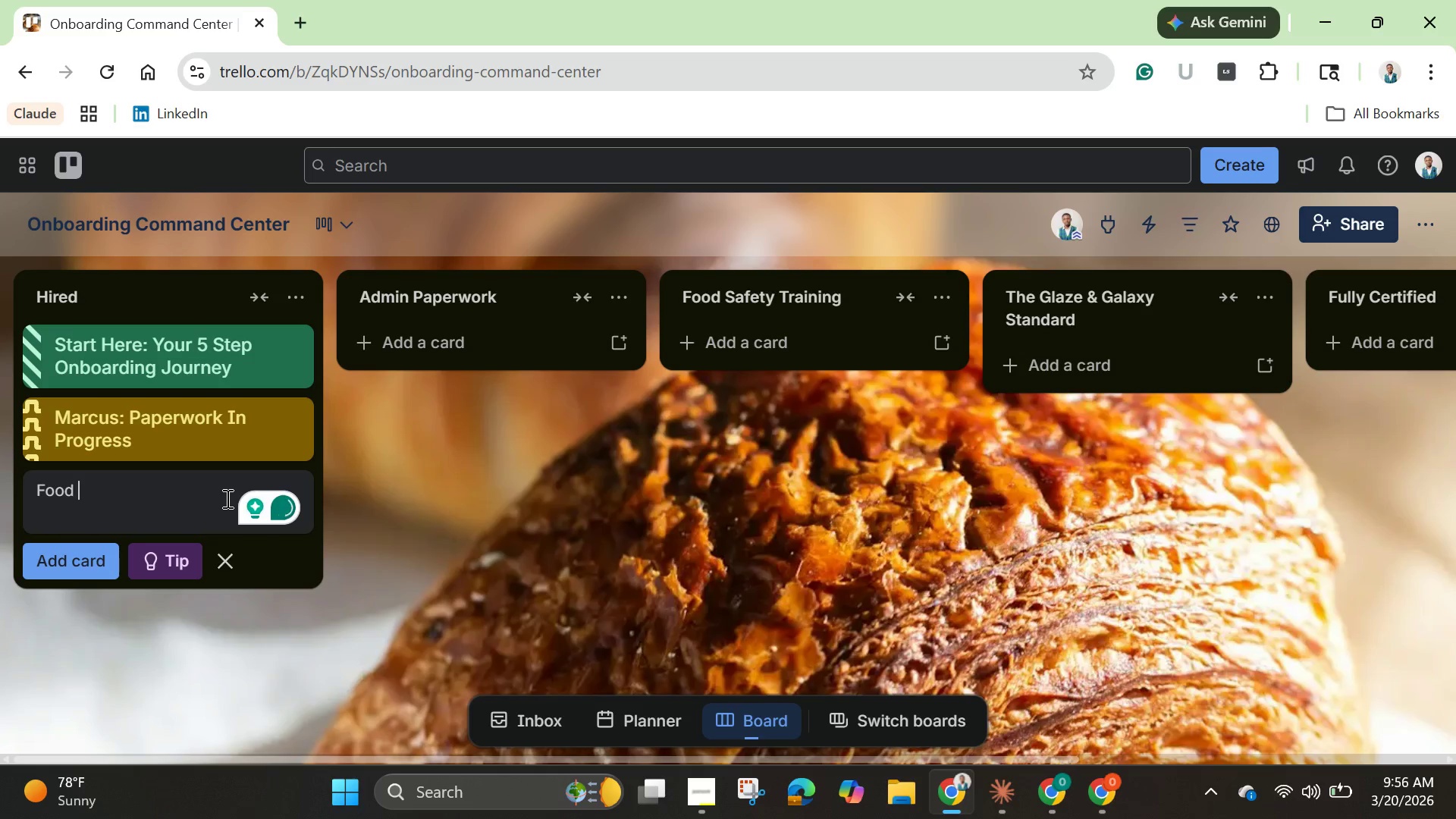 
type(Safety Certification)
 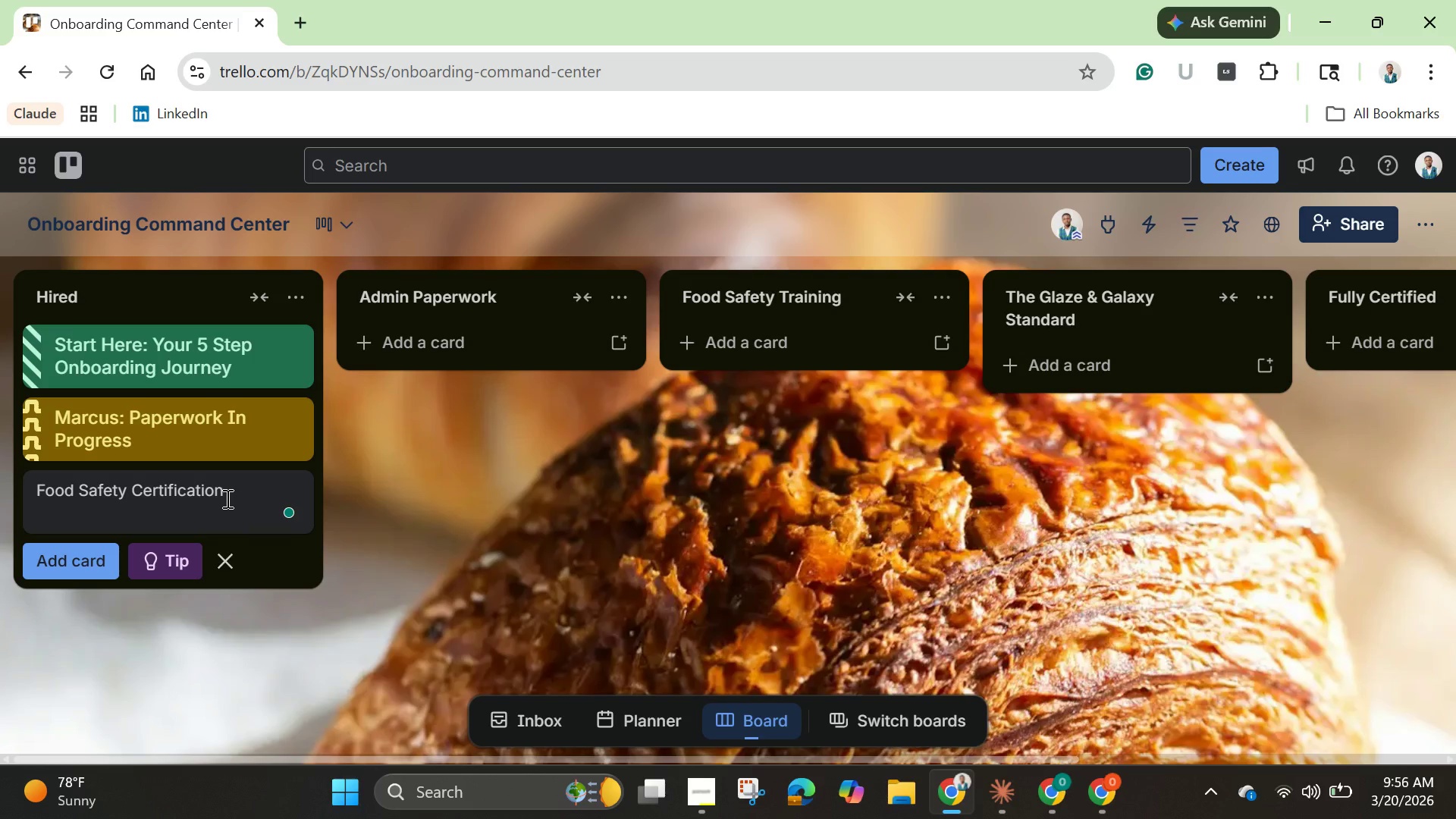 
key(Enter)
 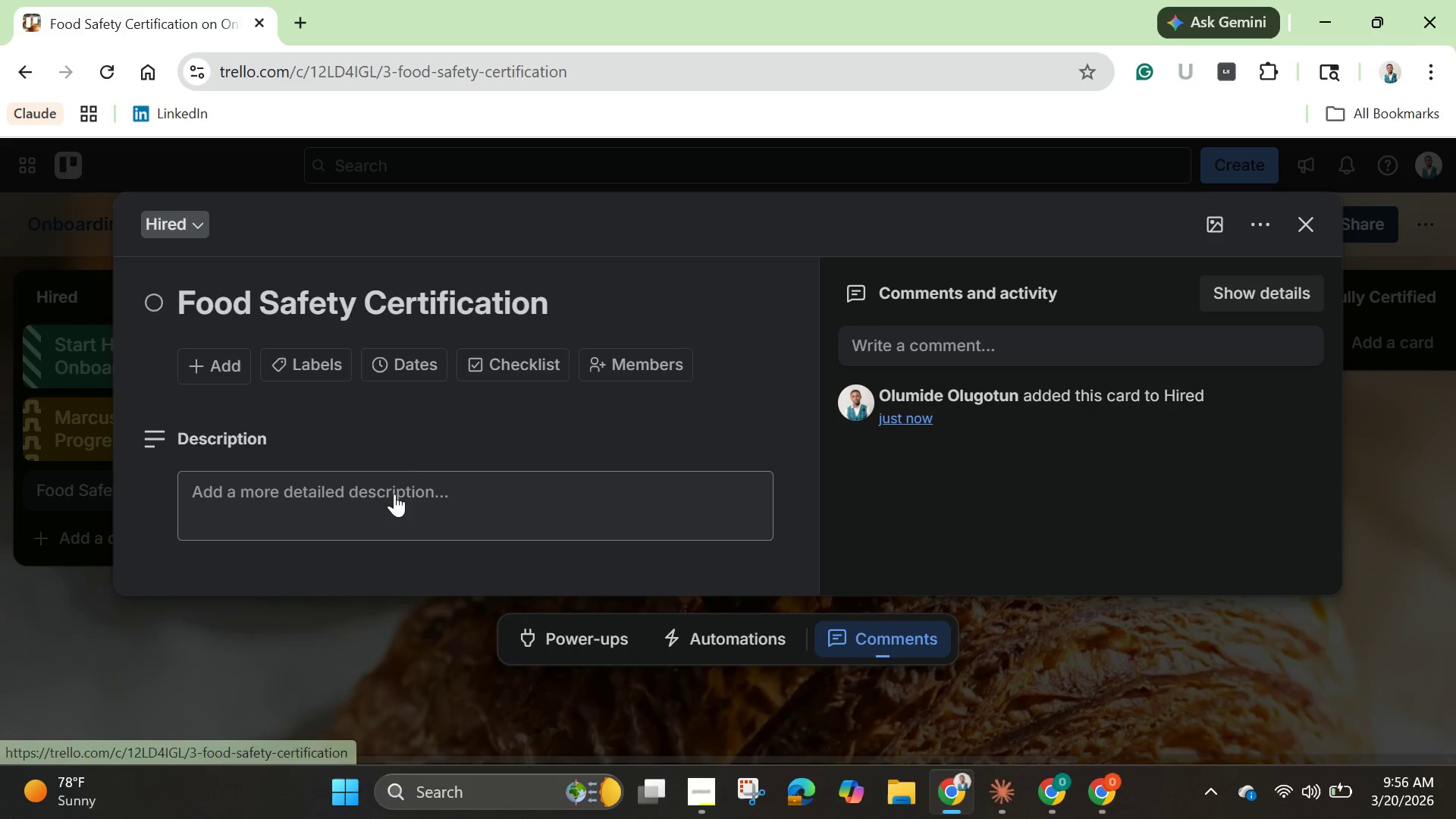 
left_click([410, 484])
 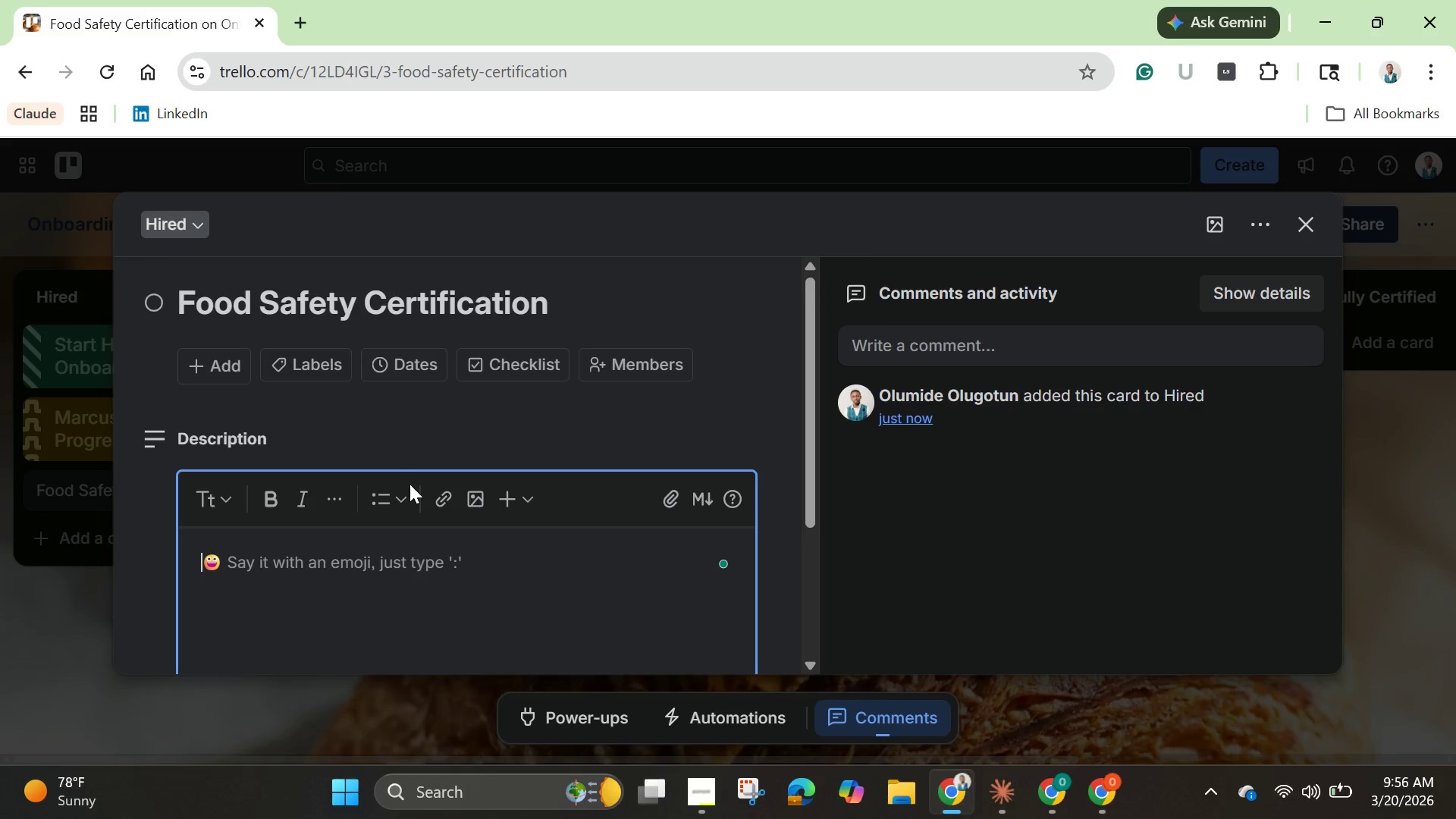 
wait(9.7)
 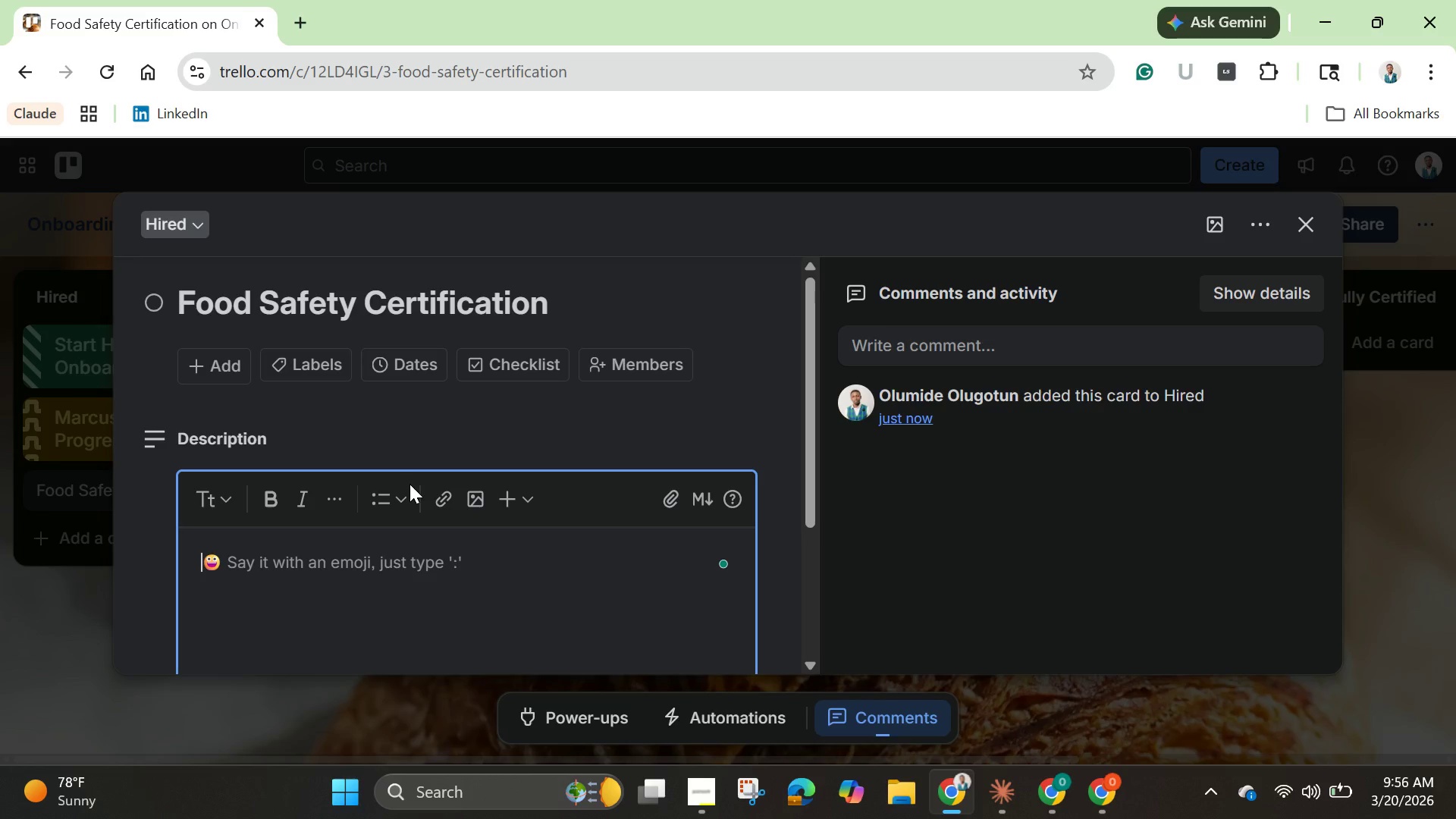 
type(Priya: )
 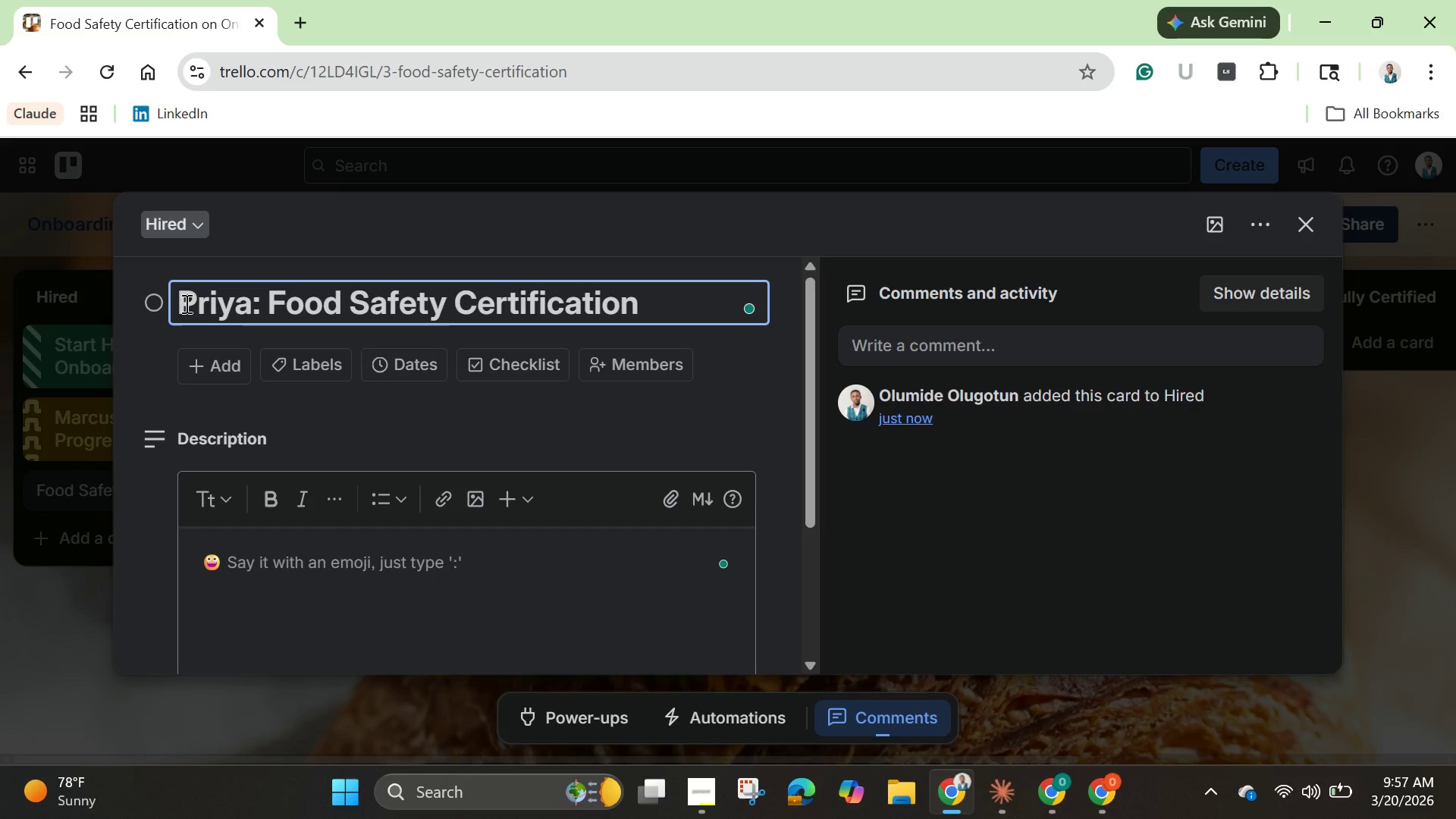 
wait(7.47)
 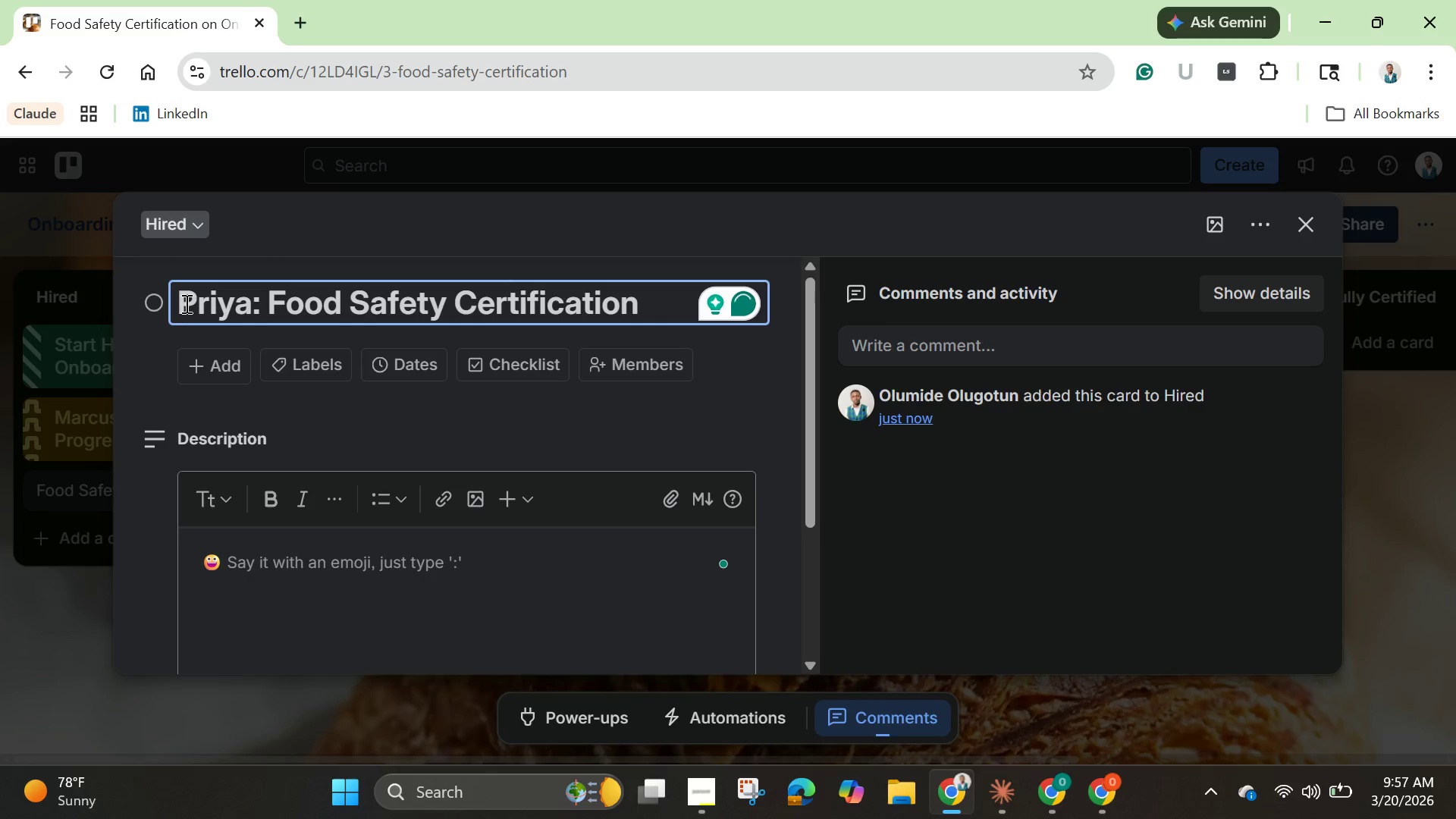 
type(Om)
key(Backspace)
type(nline course: )
 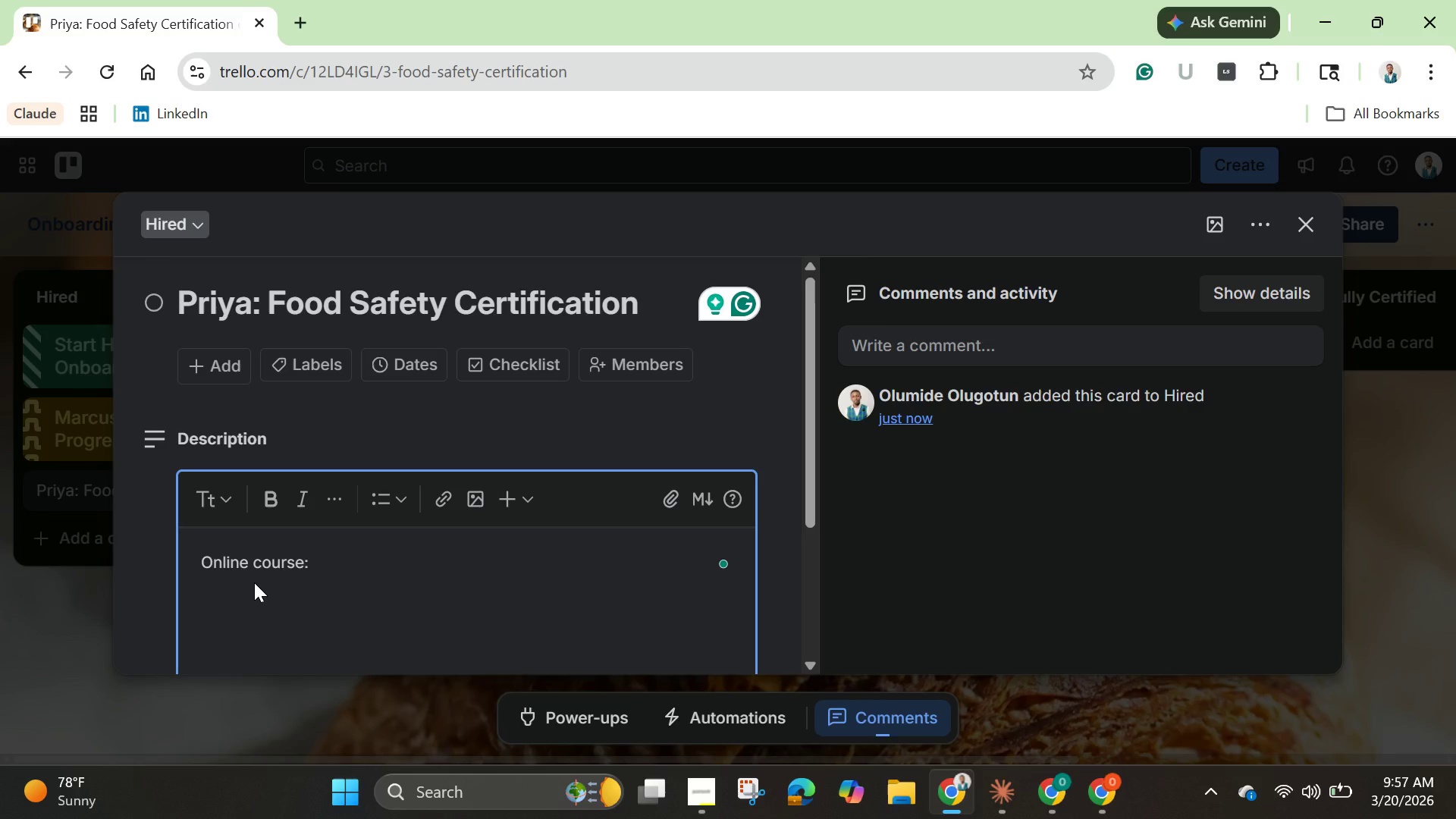 
type(Completed)
 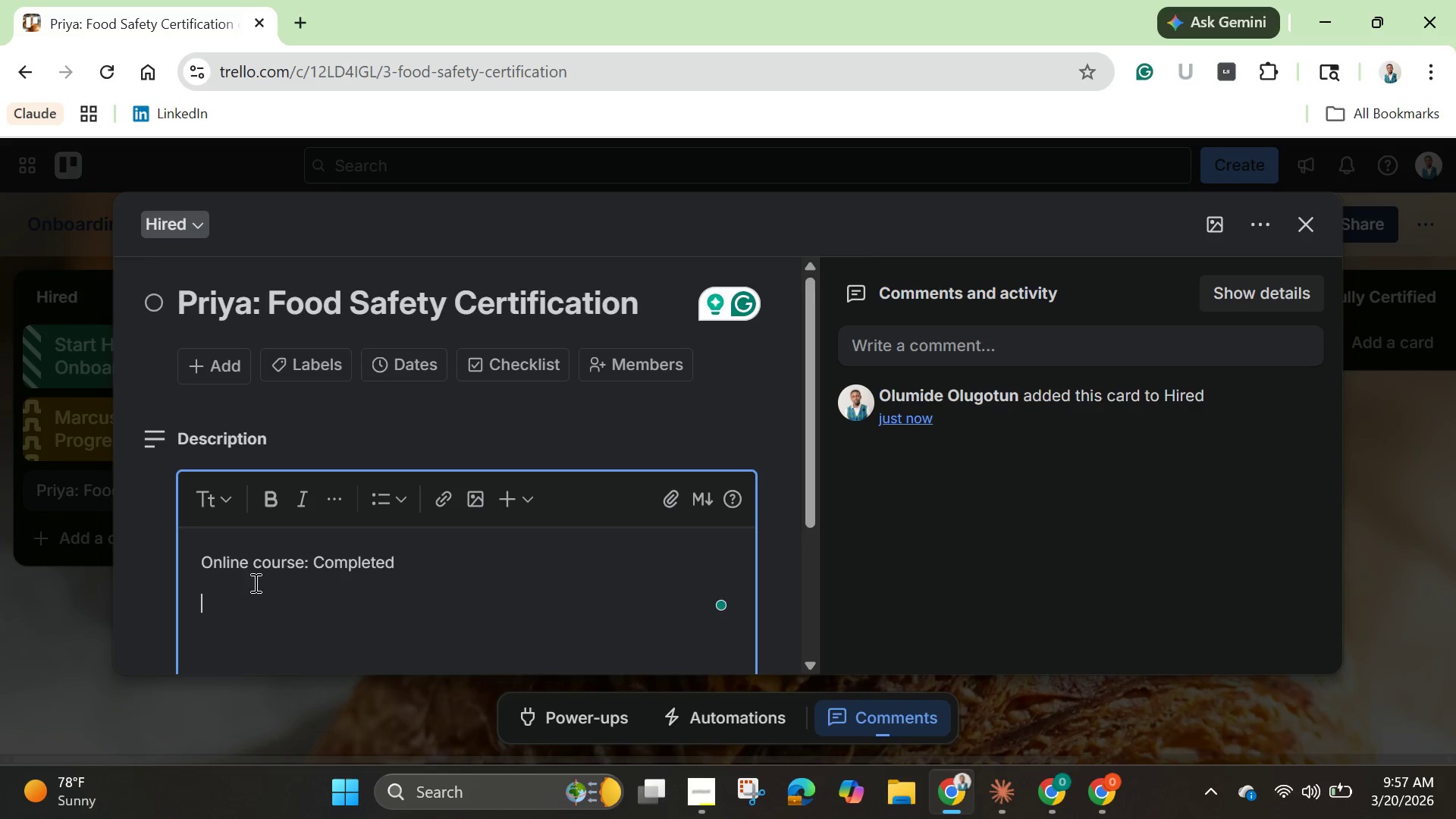 
key(Enter)
 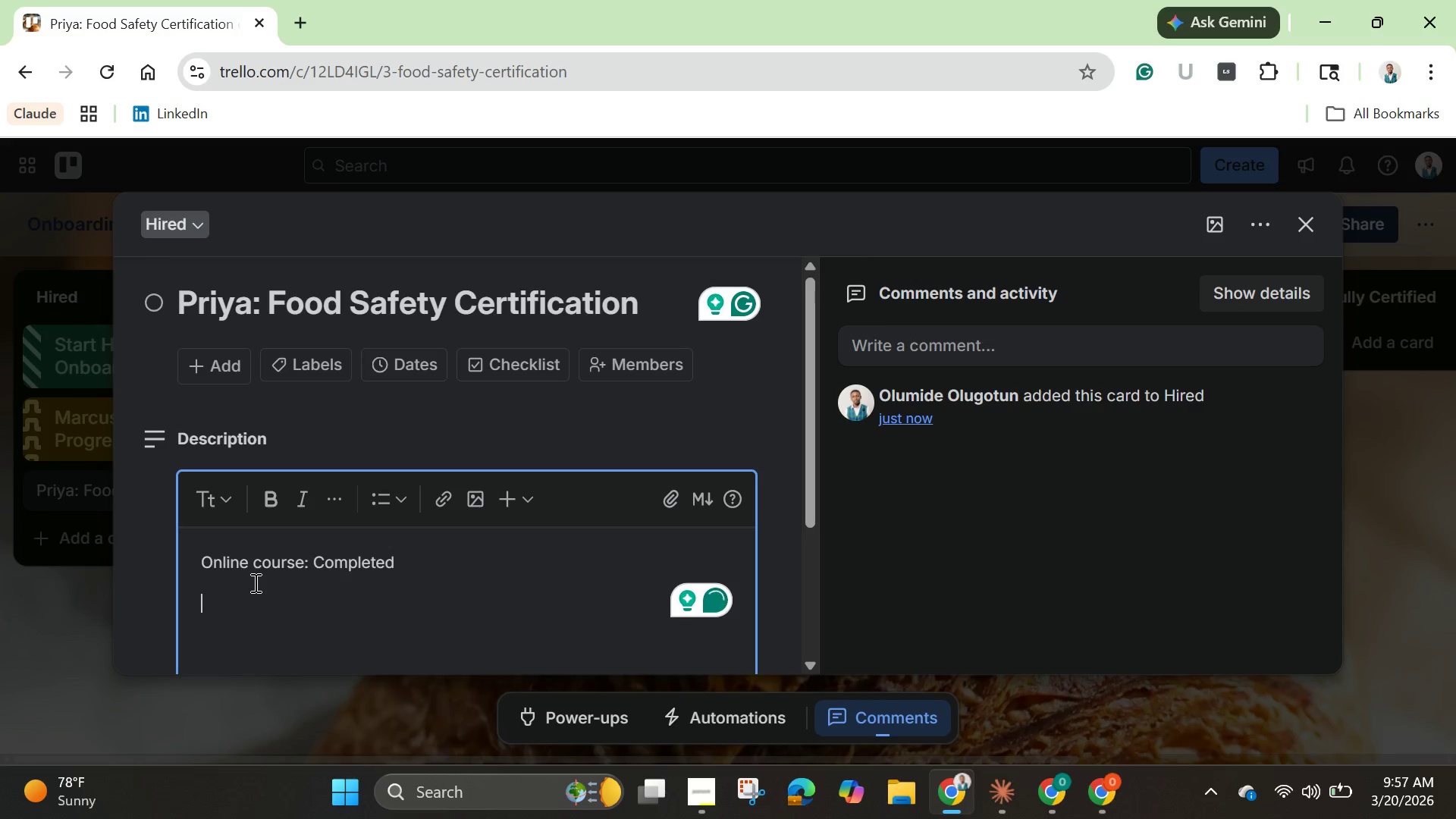 
type(Exam: Schedule )
 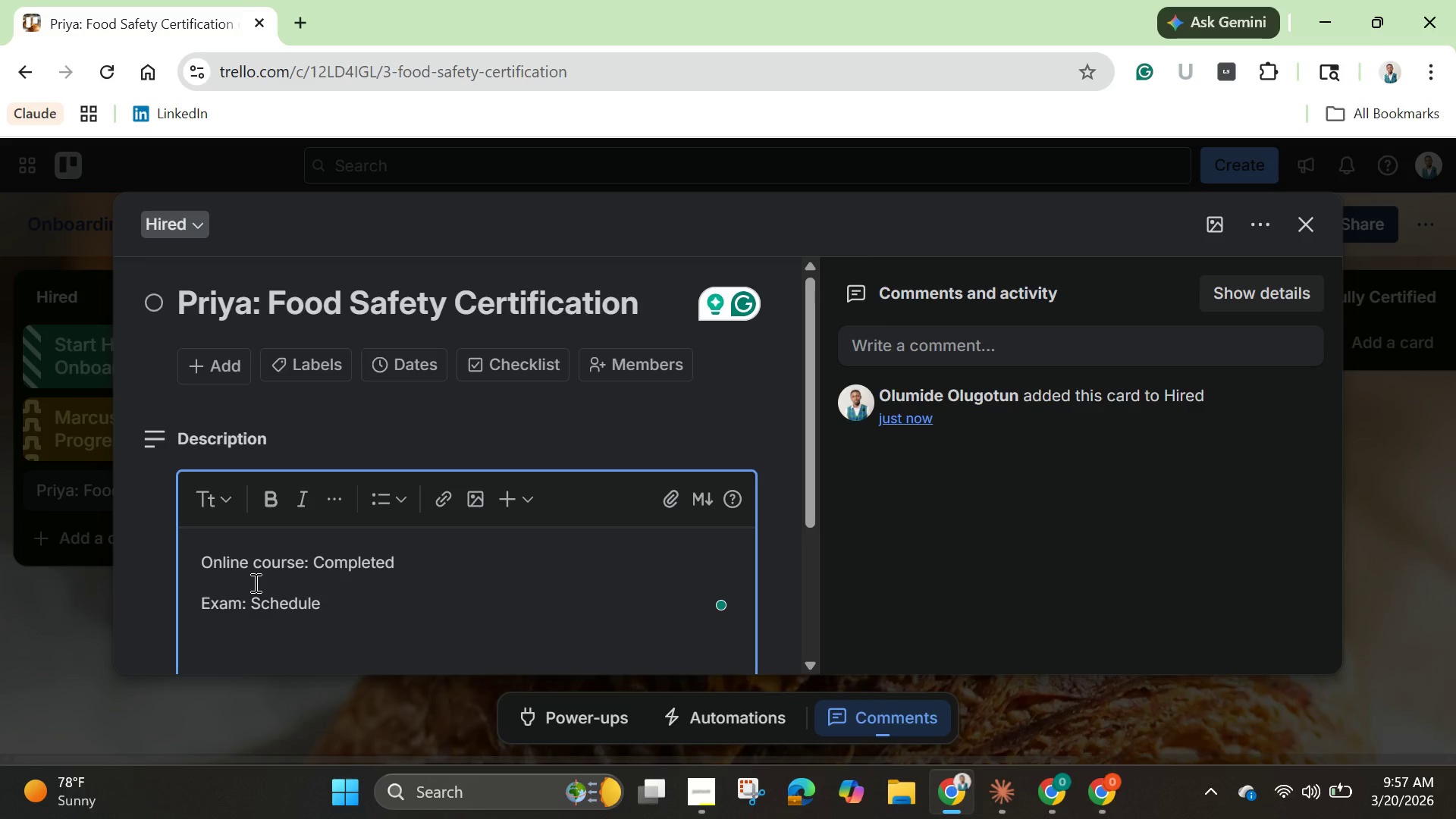 
wait(6.06)
 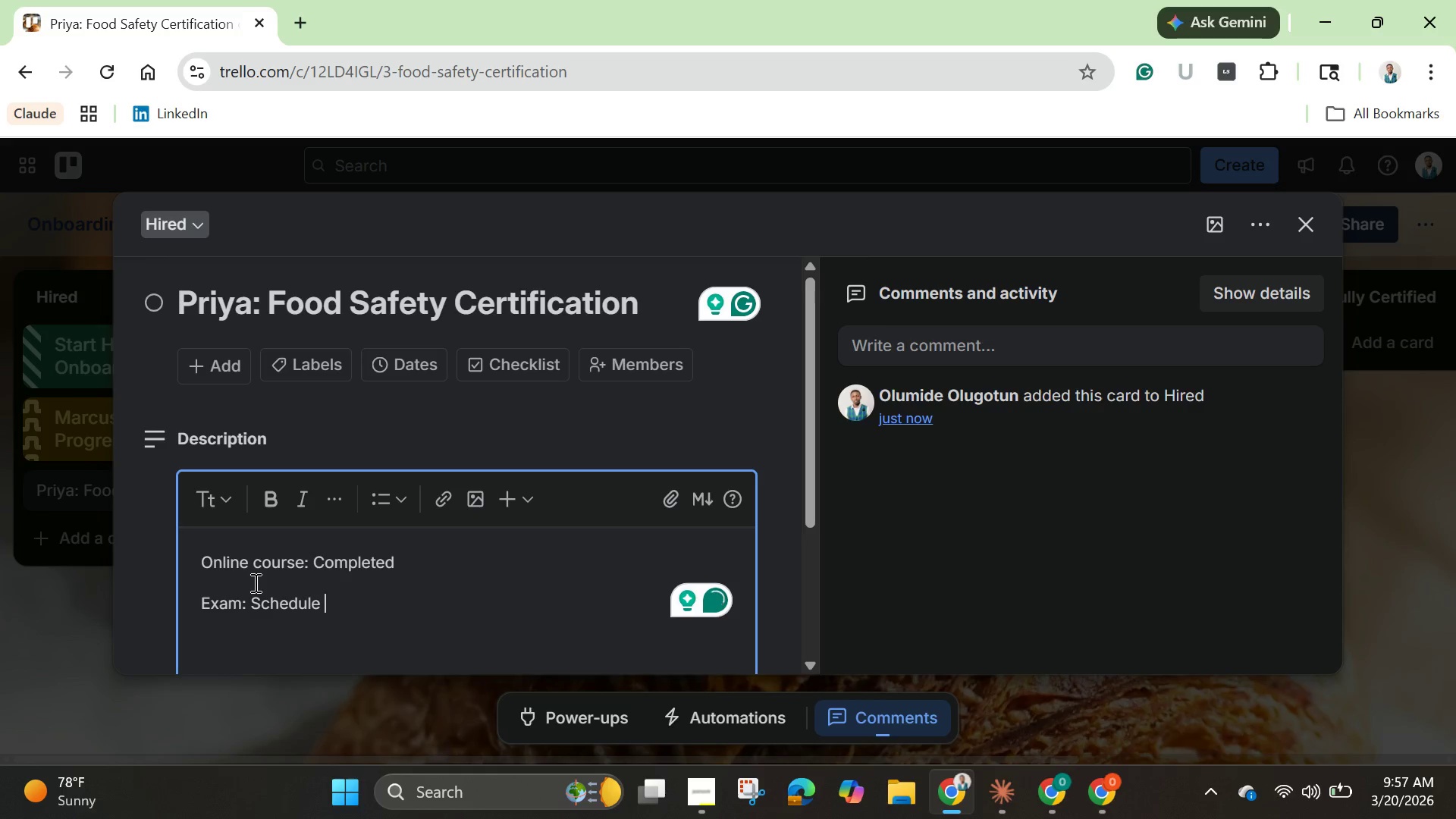 
key(Backspace)
type(d for March)
 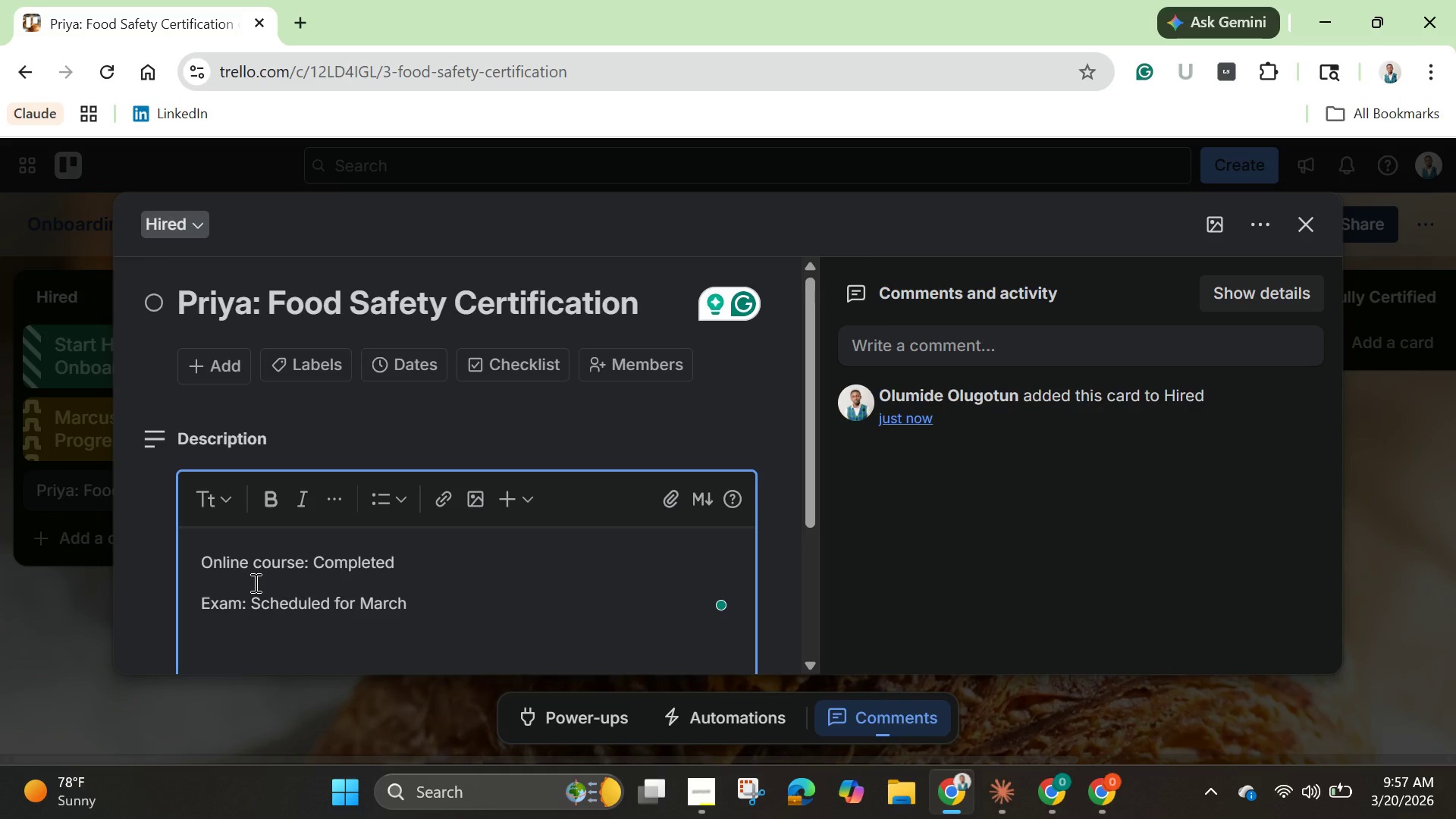 
type( 26)
 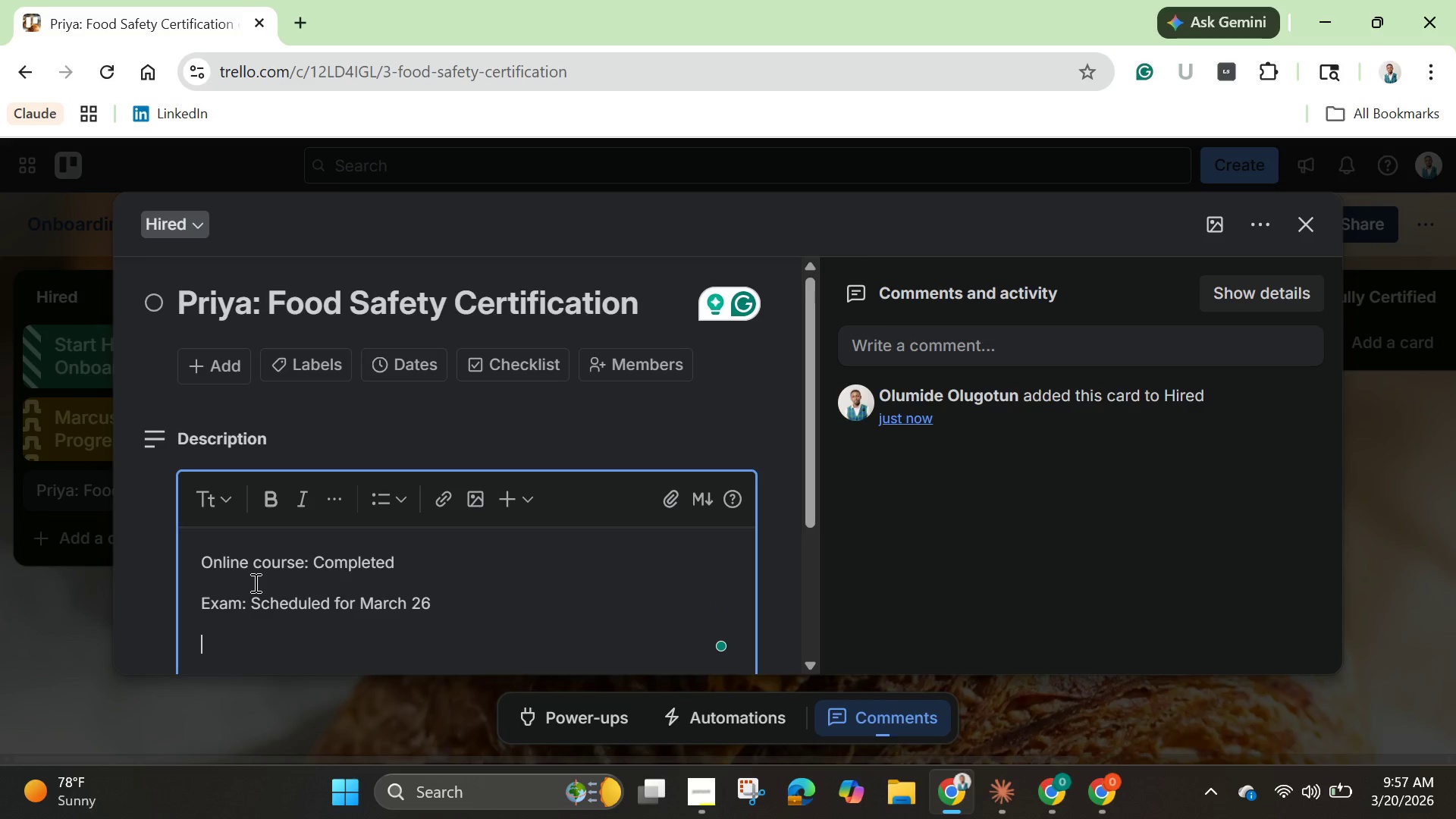 
key(Enter)
 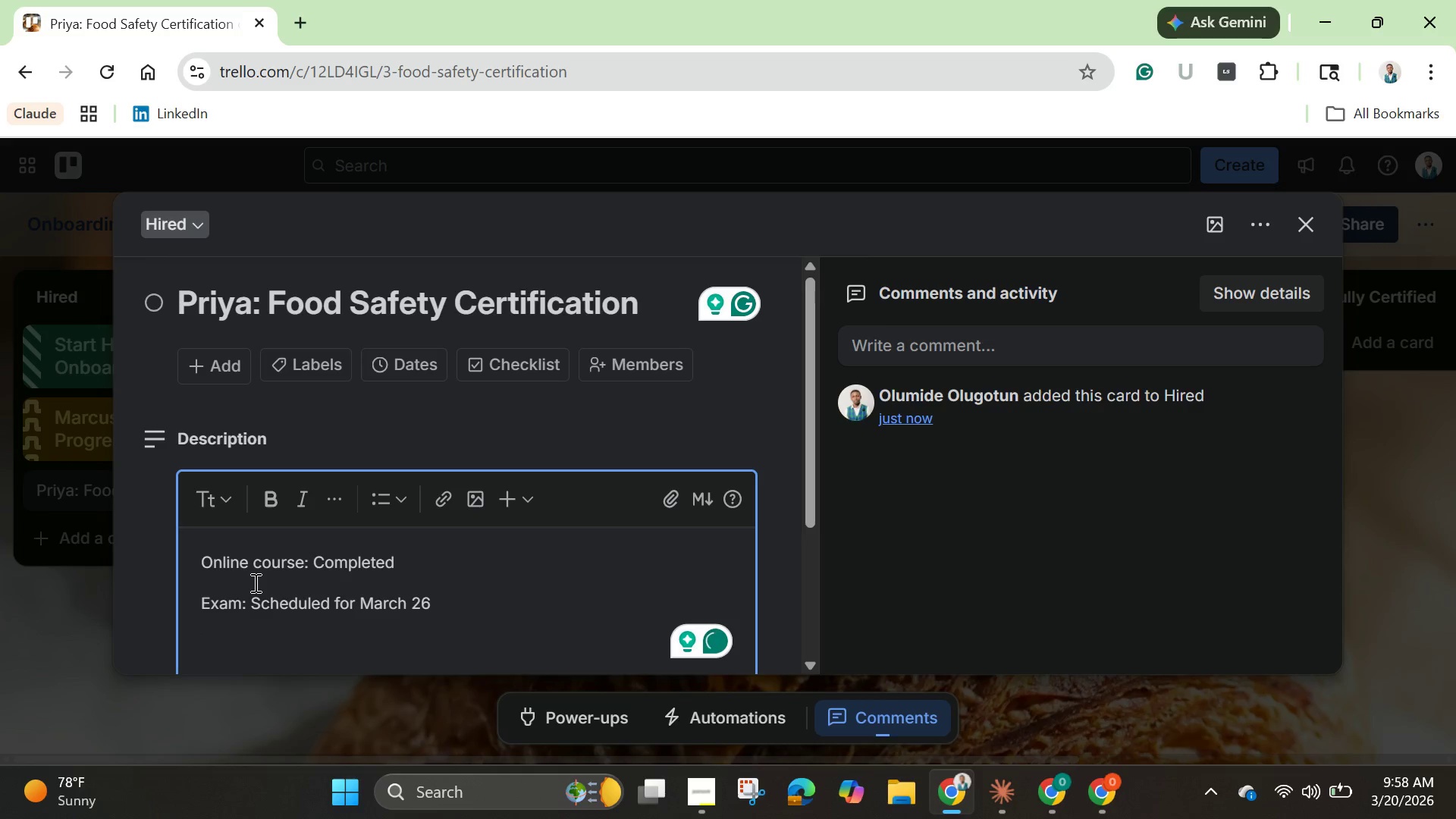 
type(Cerf)
key(Backspace)
type(tification)
 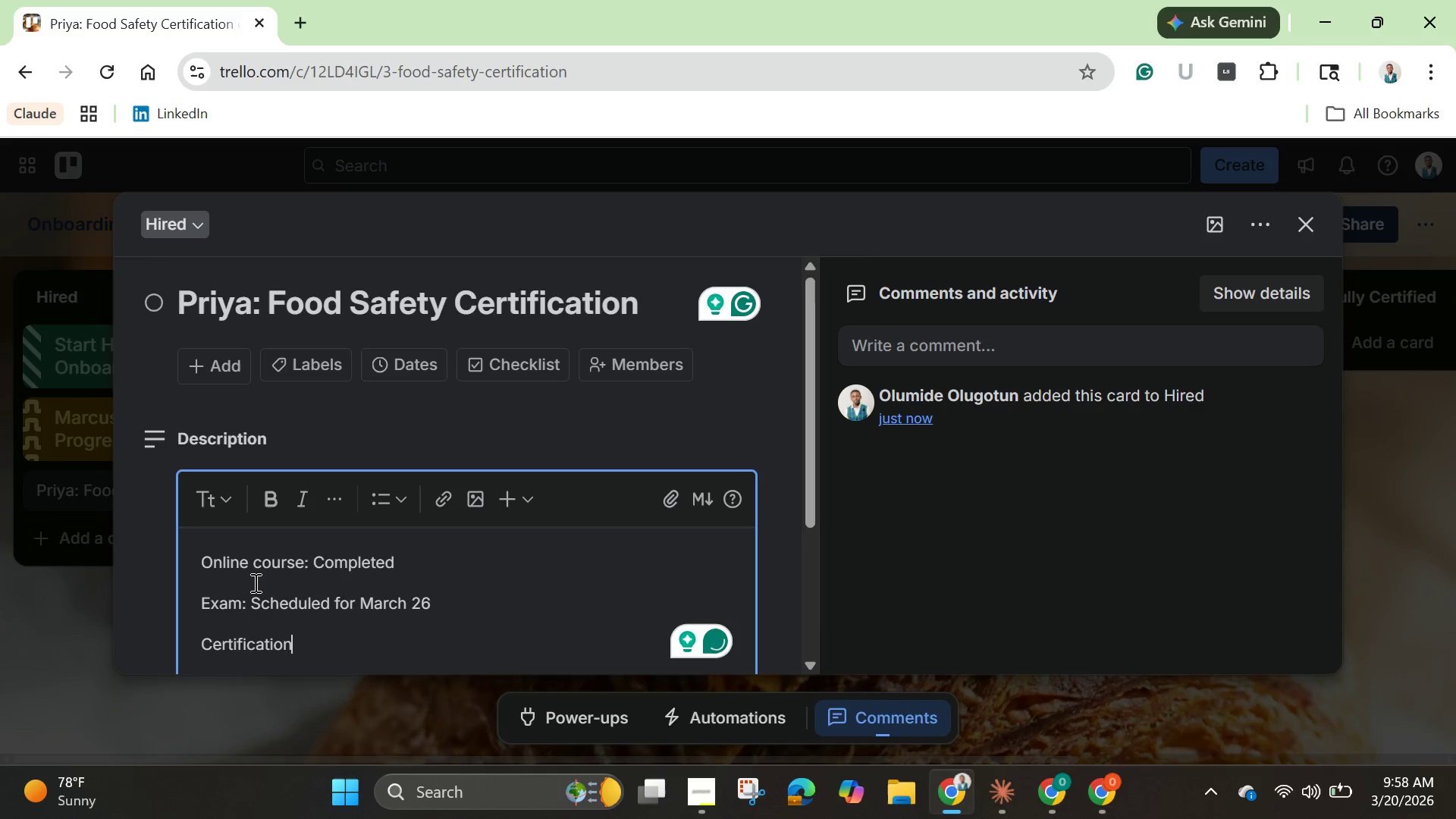 
type(: pending)
 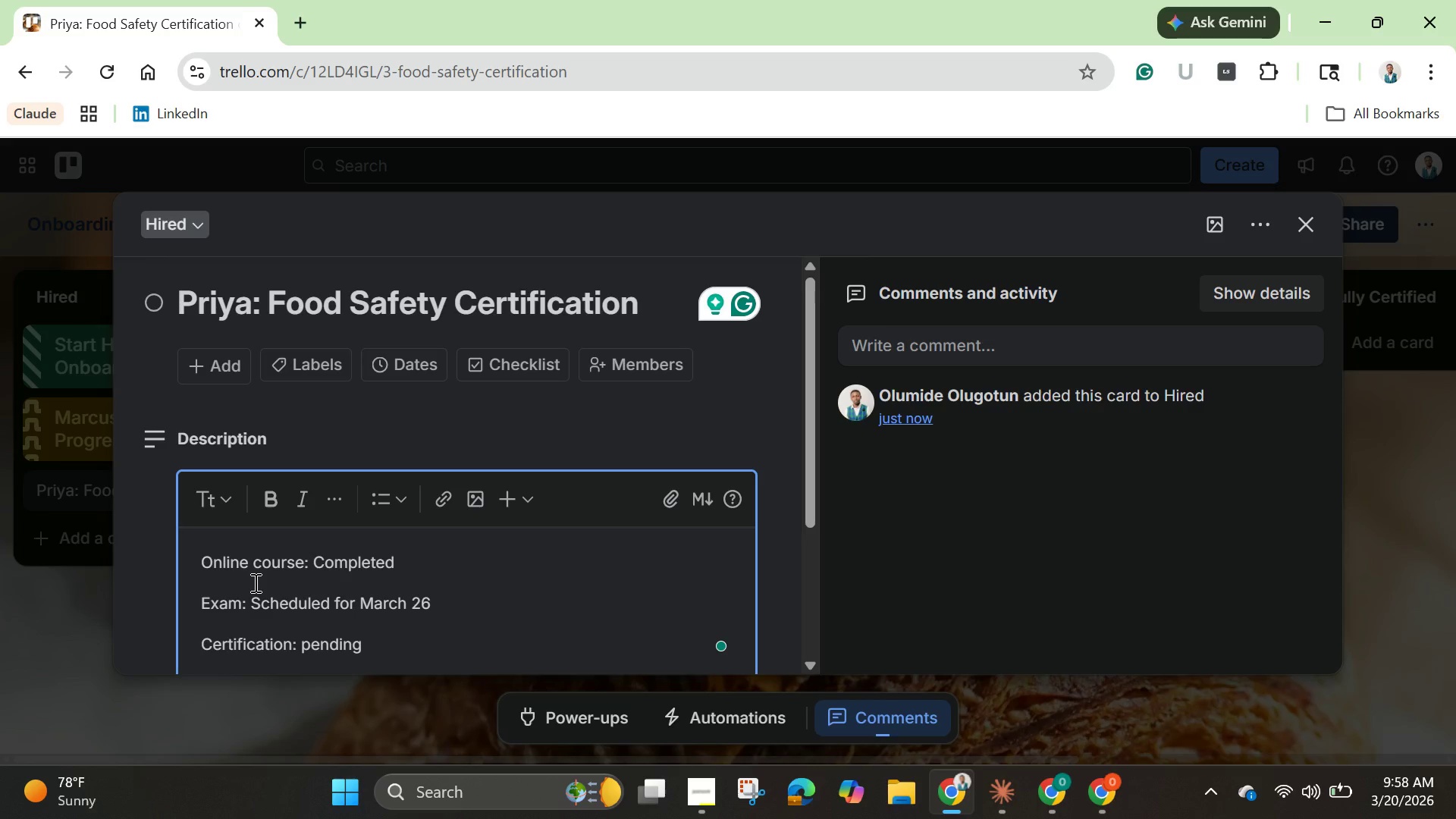 
scroll: coordinate [730, 559], scroll_direction: down, amount: 4.0
 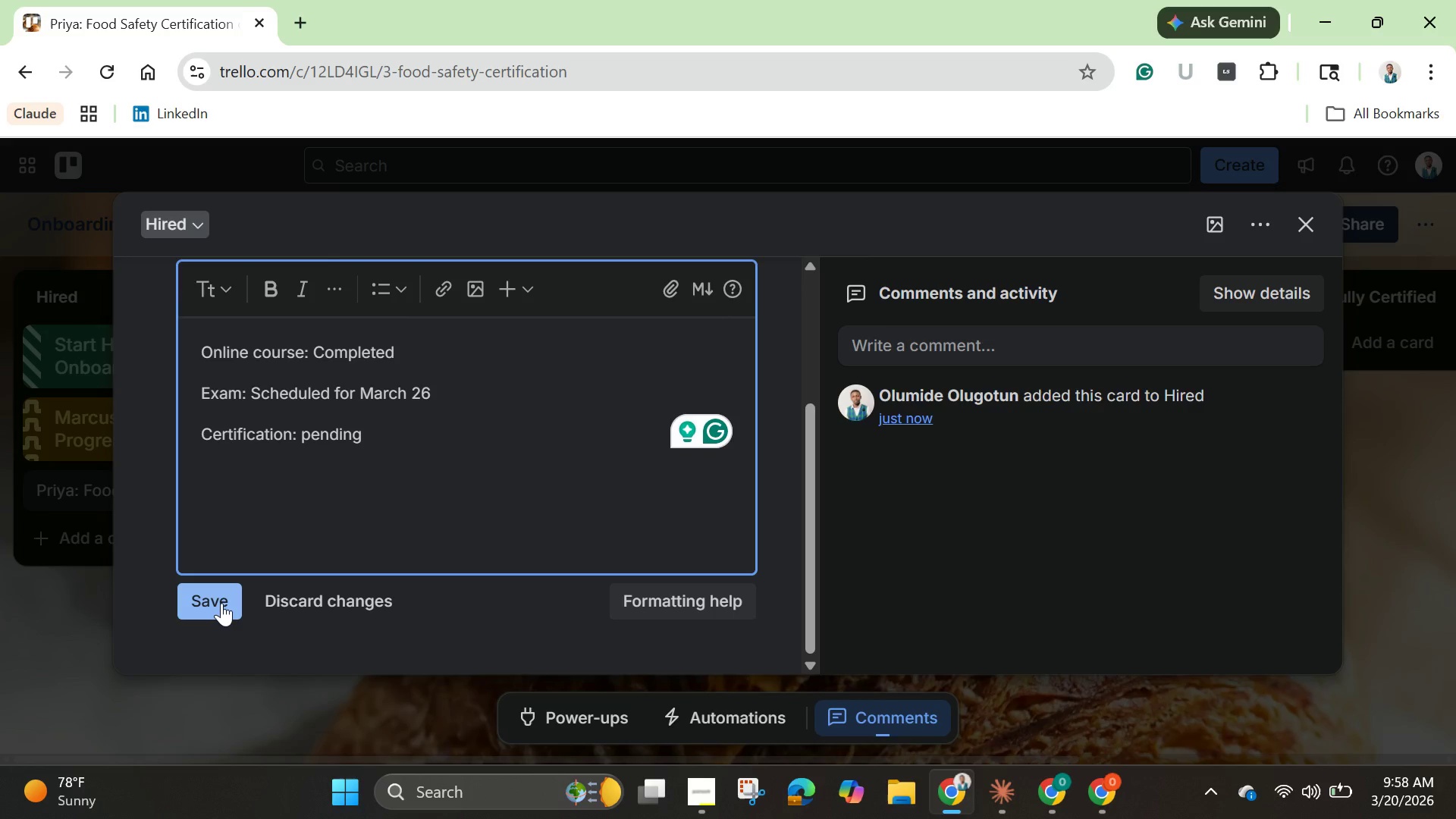 
scroll: coordinate [224, 598], scroll_direction: up, amount: 1.0
 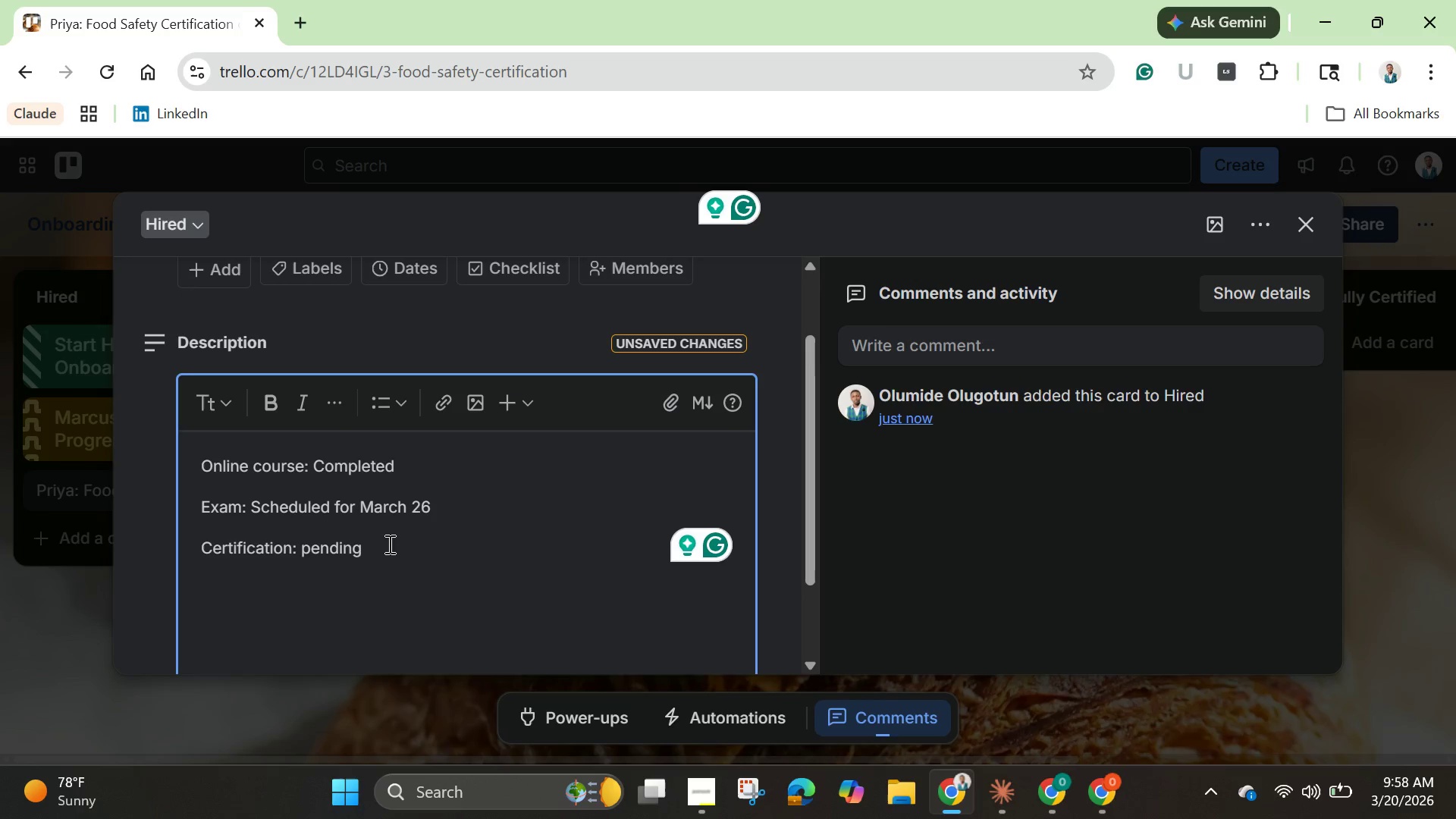 
left_click_drag(start_coordinate=[393, 545], to_coordinate=[191, 471])
 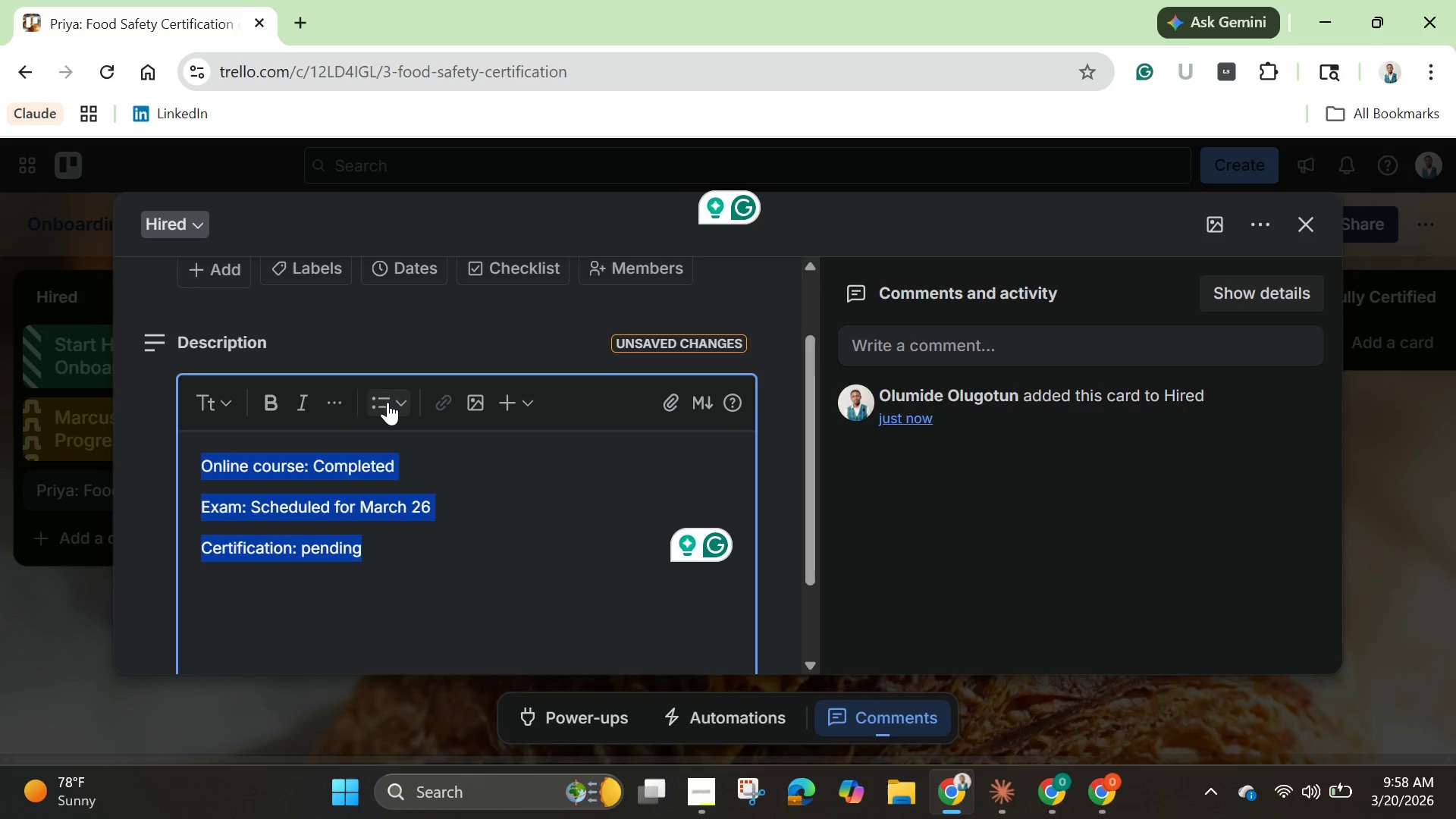 
left_click([388, 402])
 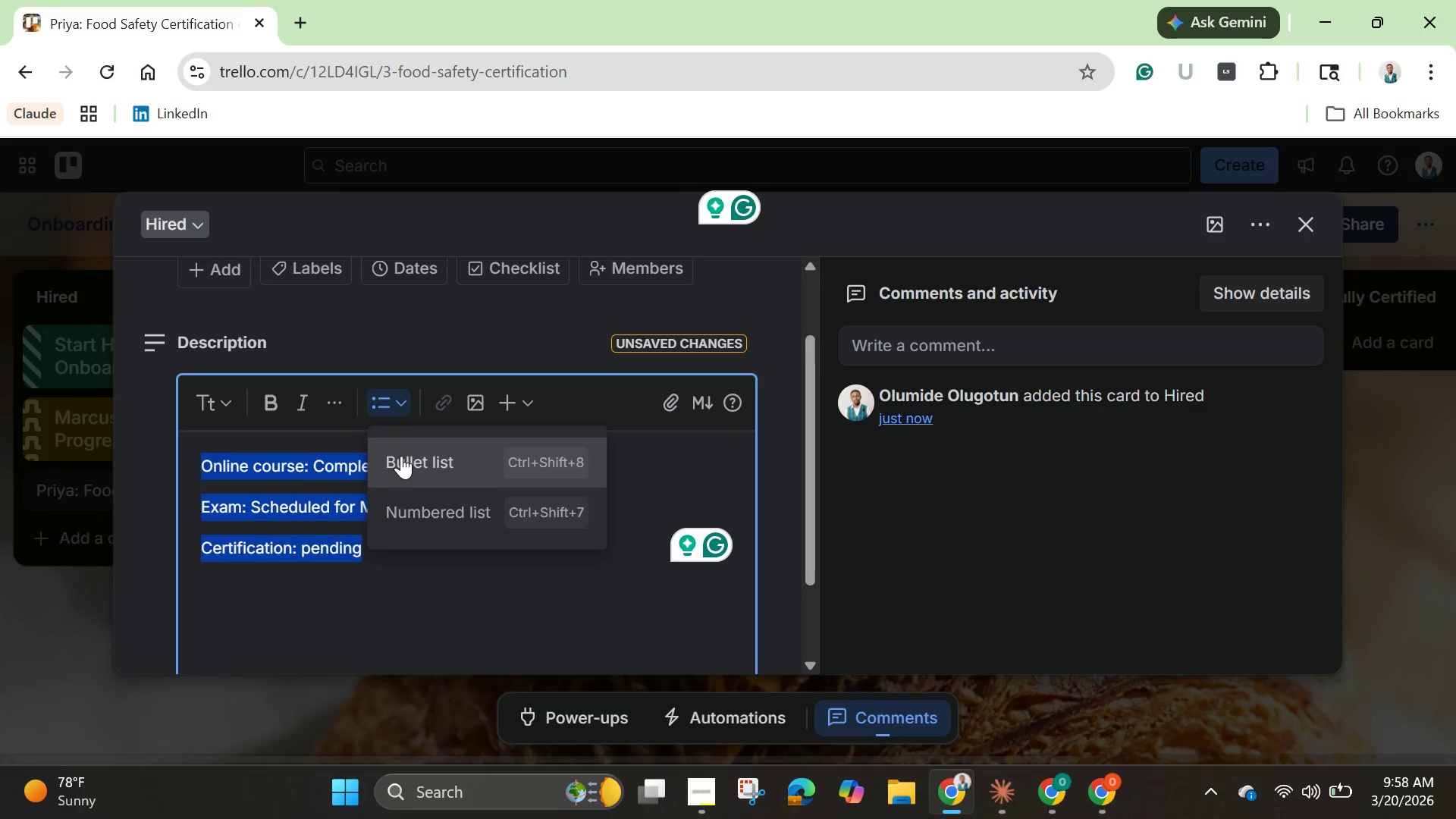 
left_click([401, 456])
 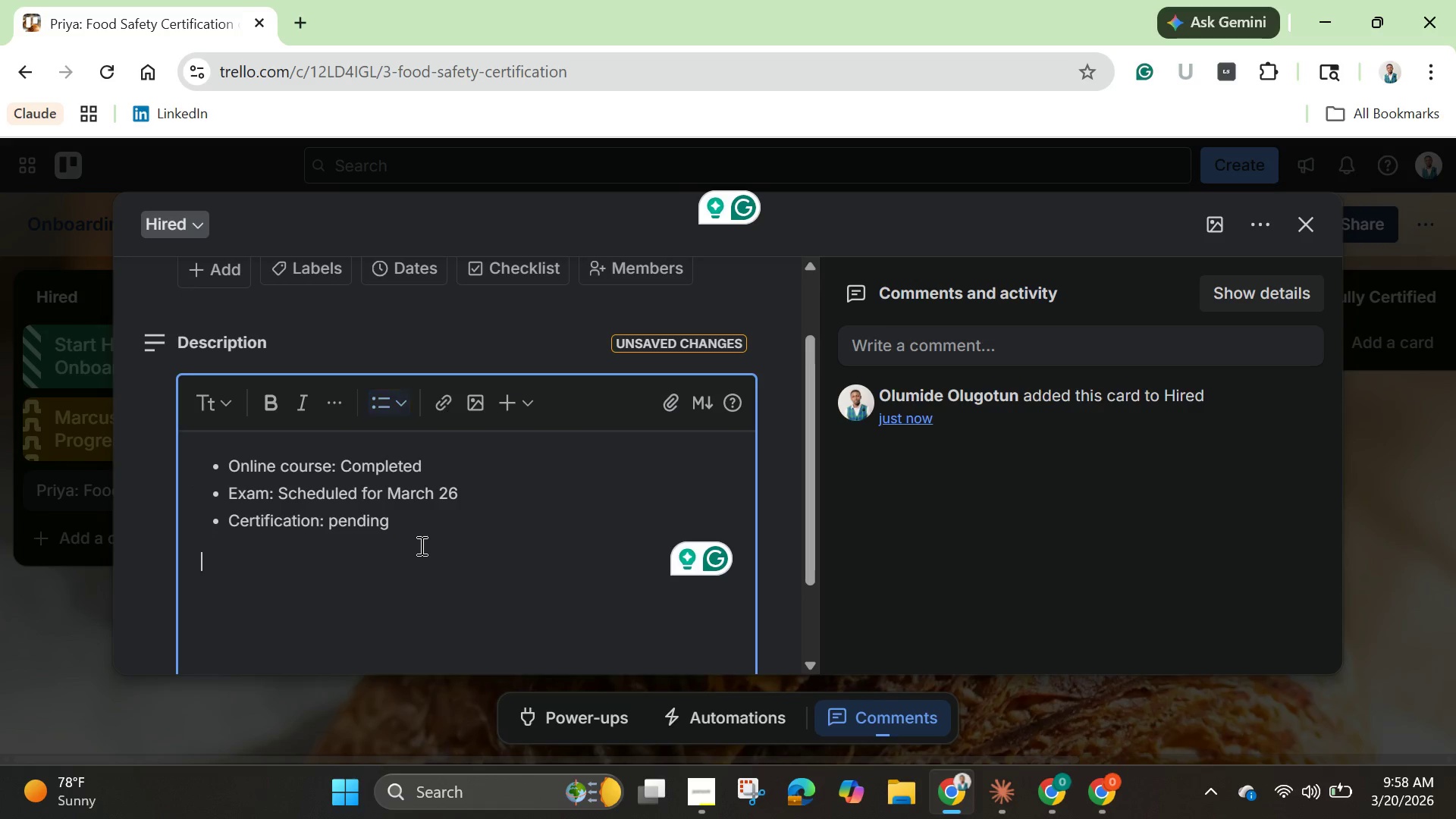 
left_click([420, 545])
 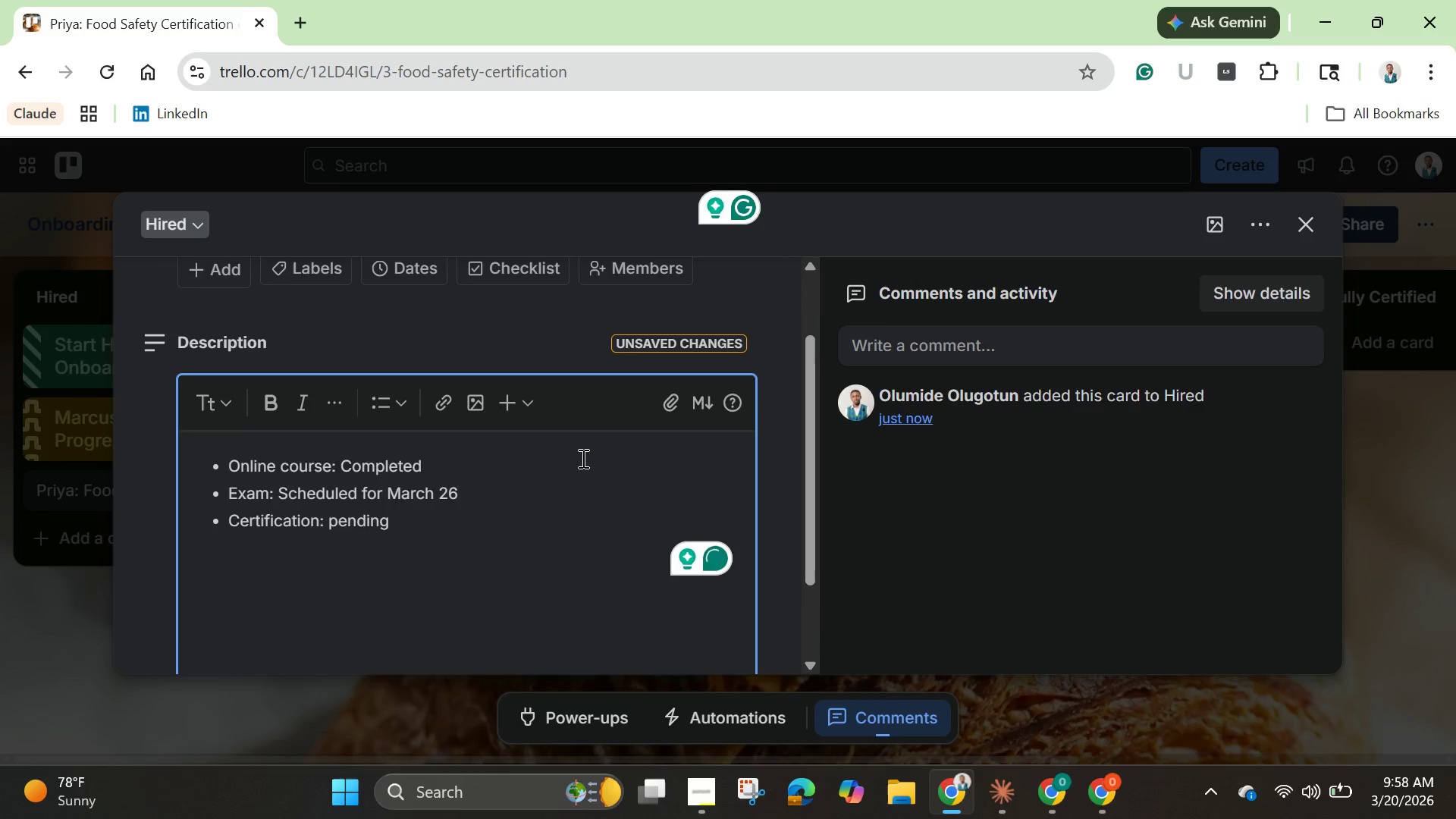 
scroll: coordinate [583, 463], scroll_direction: down, amount: 3.0
 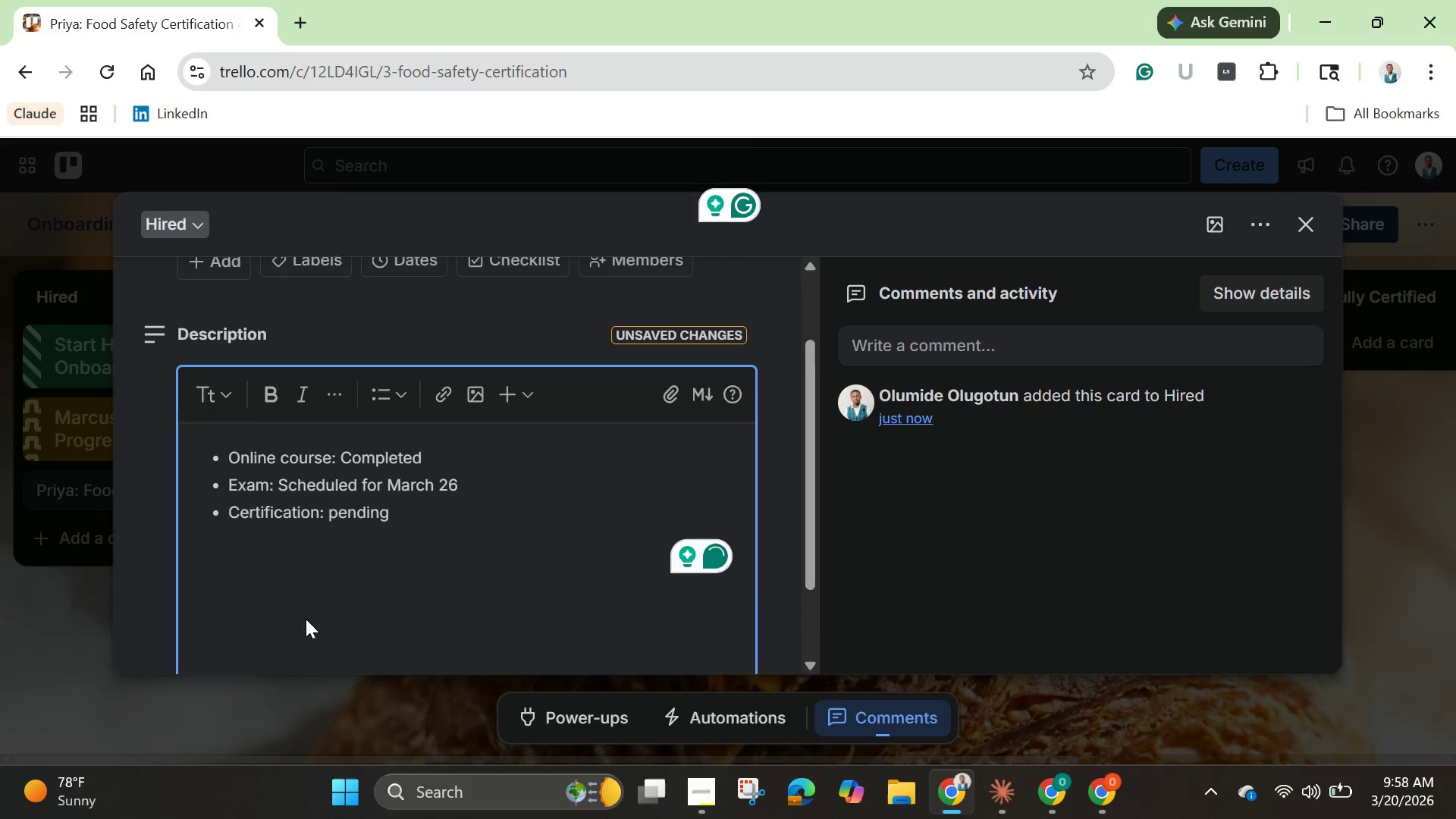 
scroll: coordinate [377, 563], scroll_direction: up, amount: 3.0
 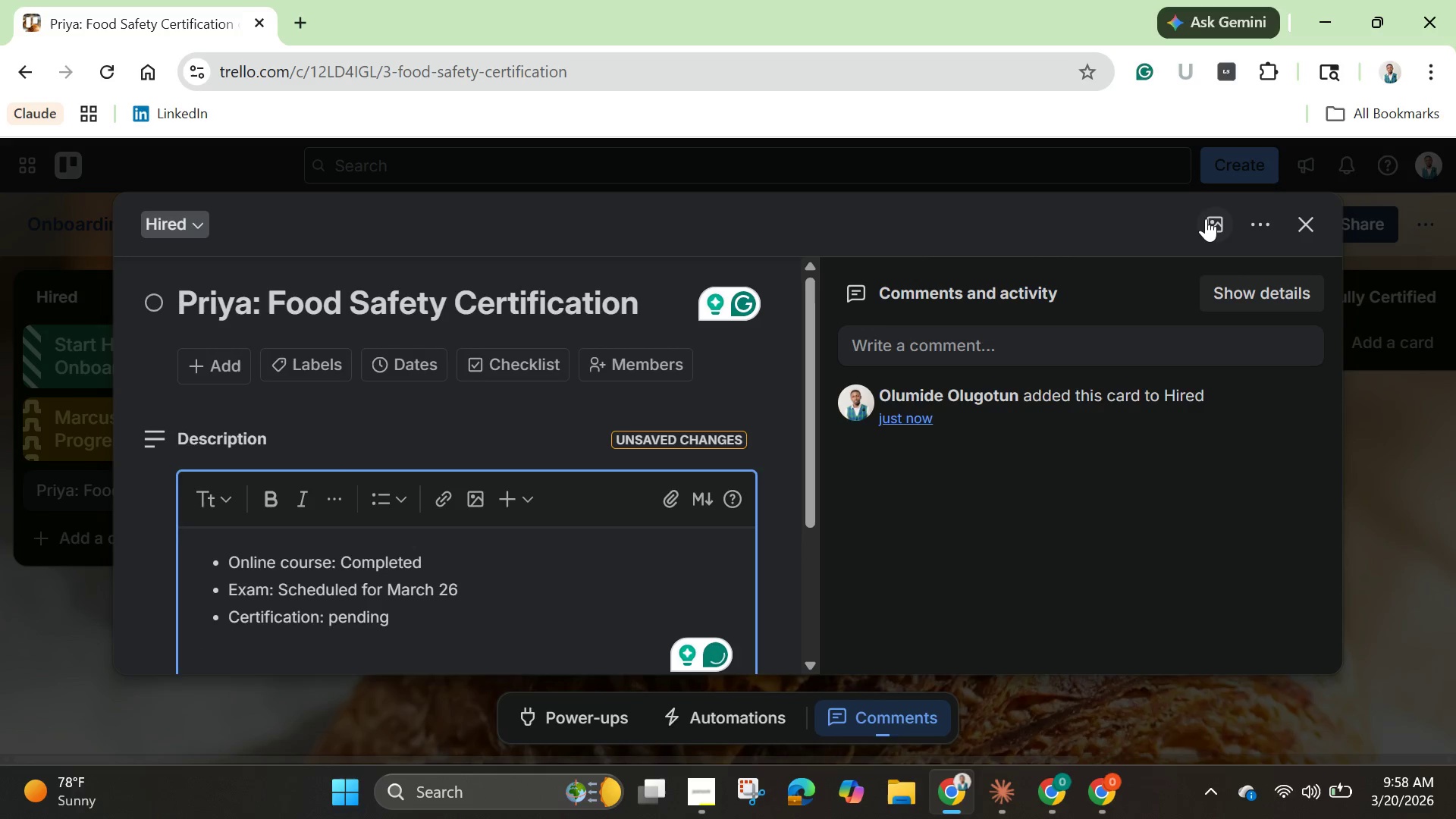 
left_click([1206, 218])
 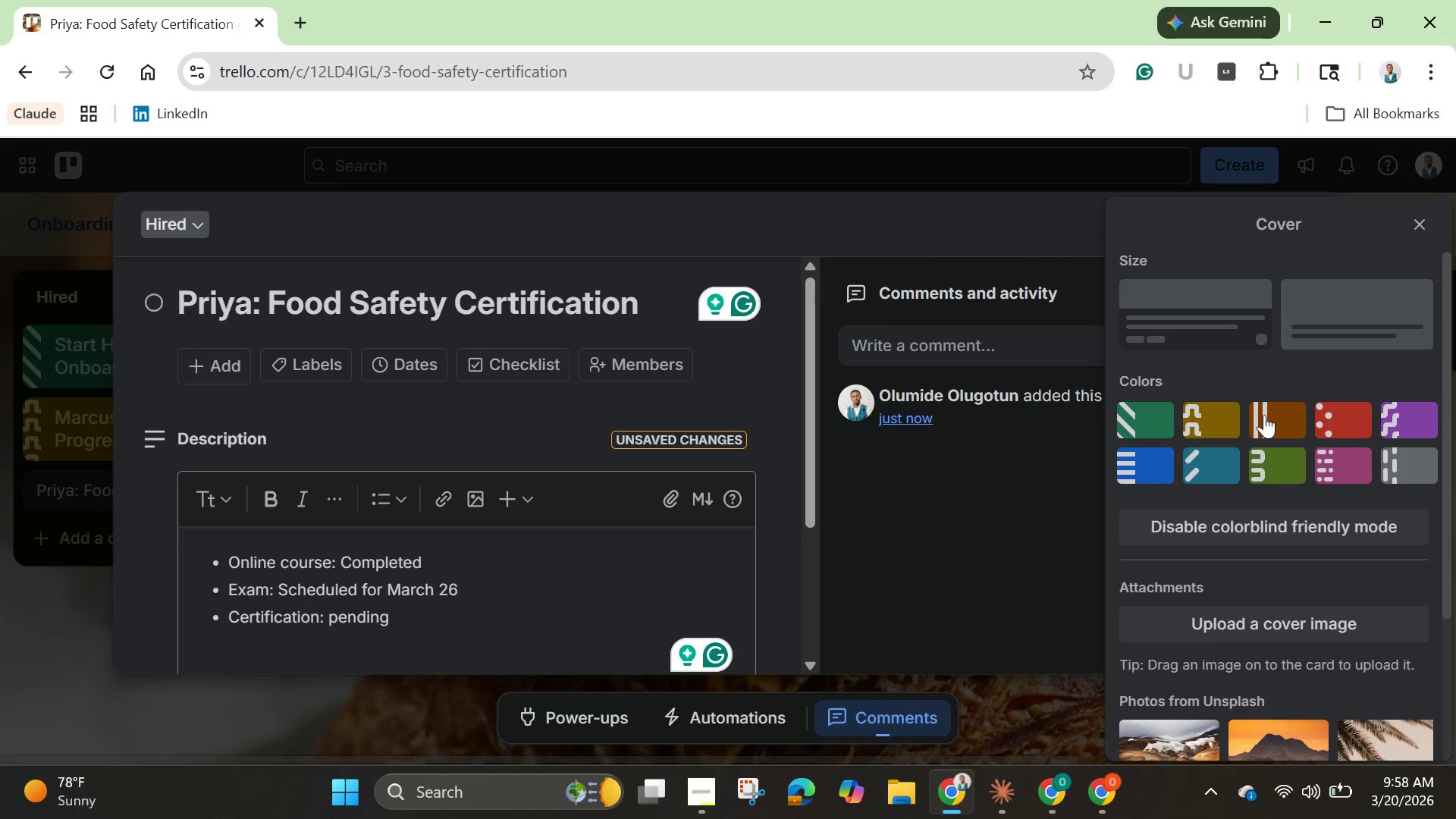 
left_click([1265, 415])
 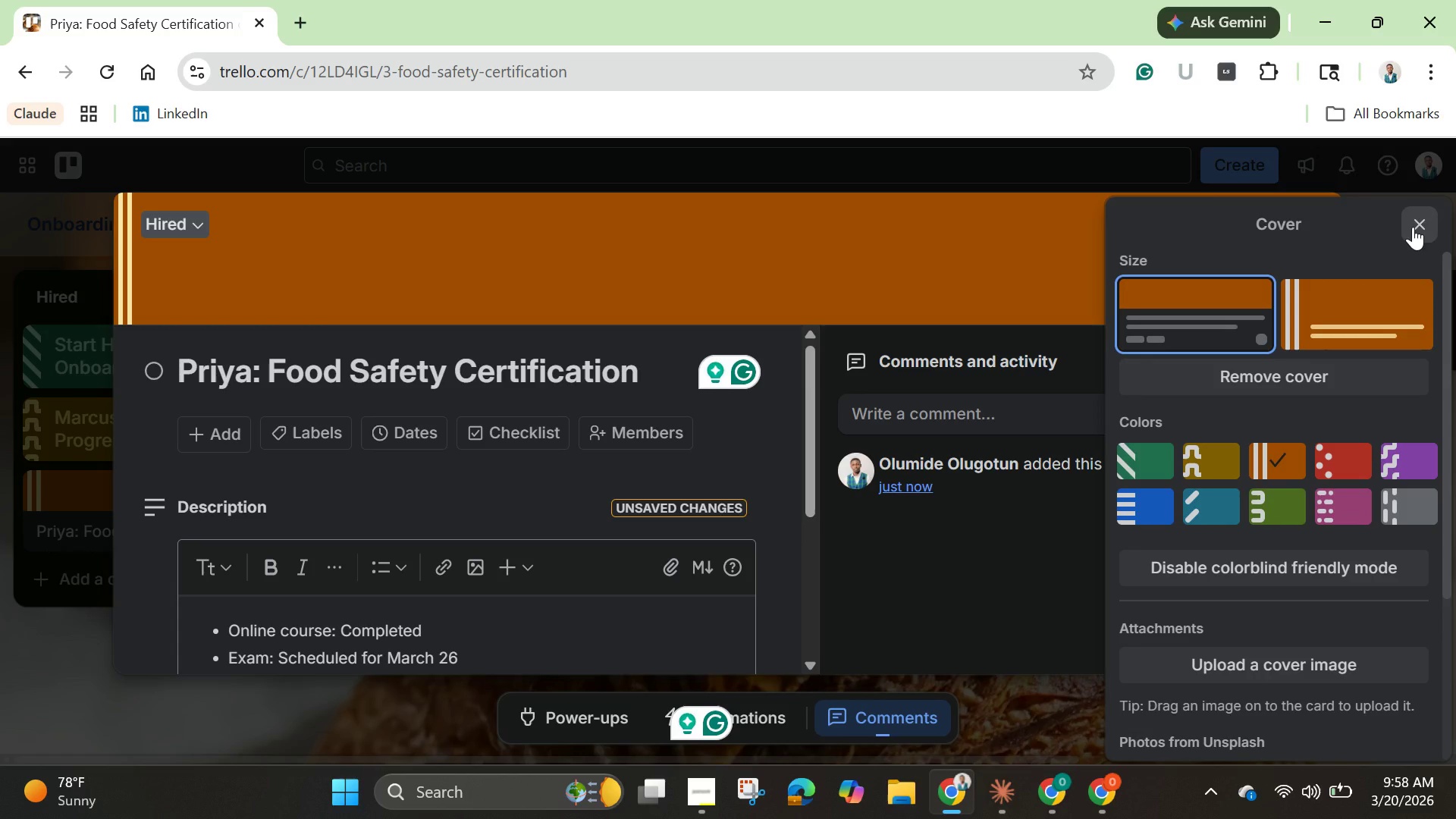 
left_click([1413, 227])
 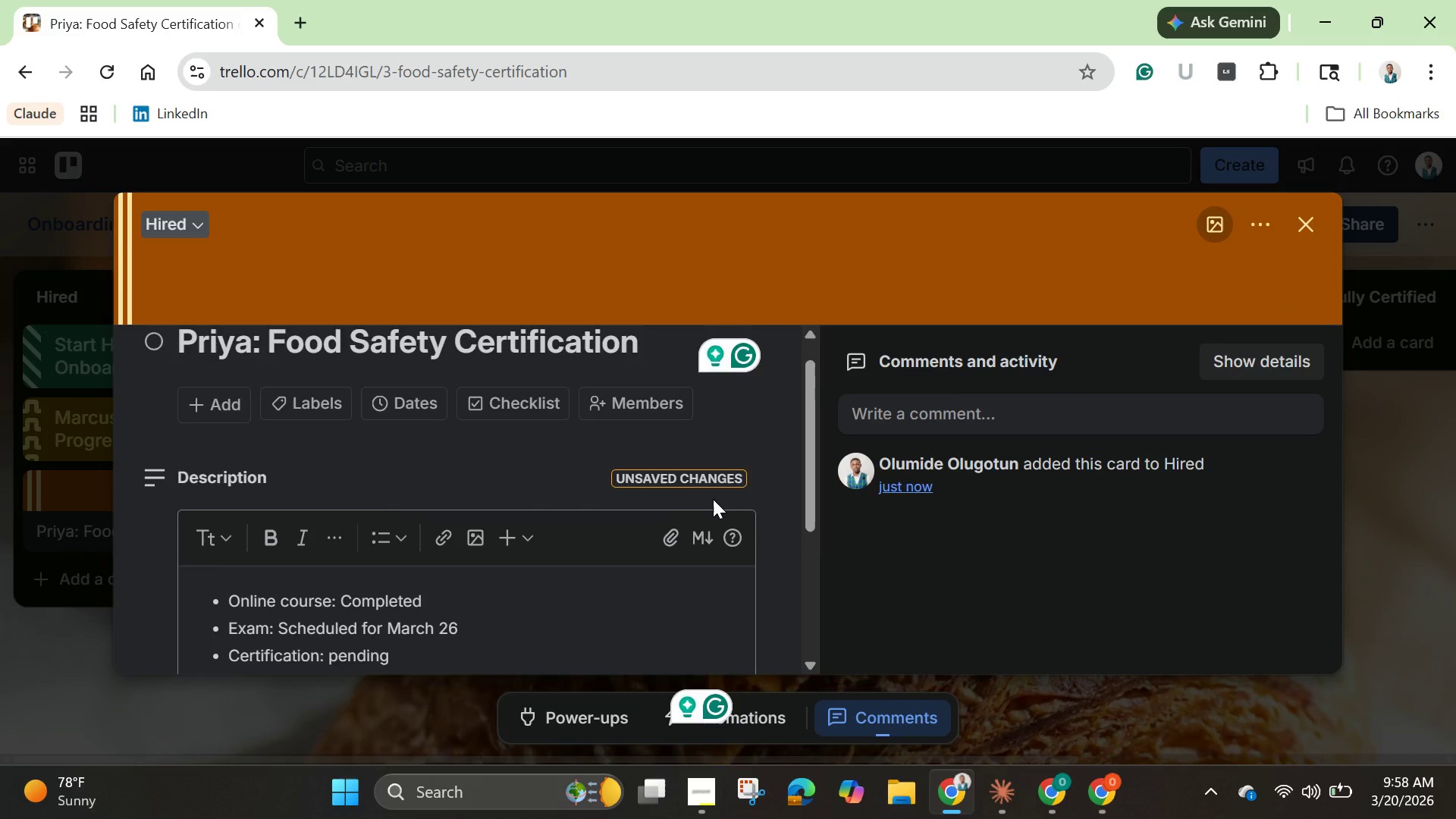 
scroll: coordinate [713, 499], scroll_direction: down, amount: 2.0
 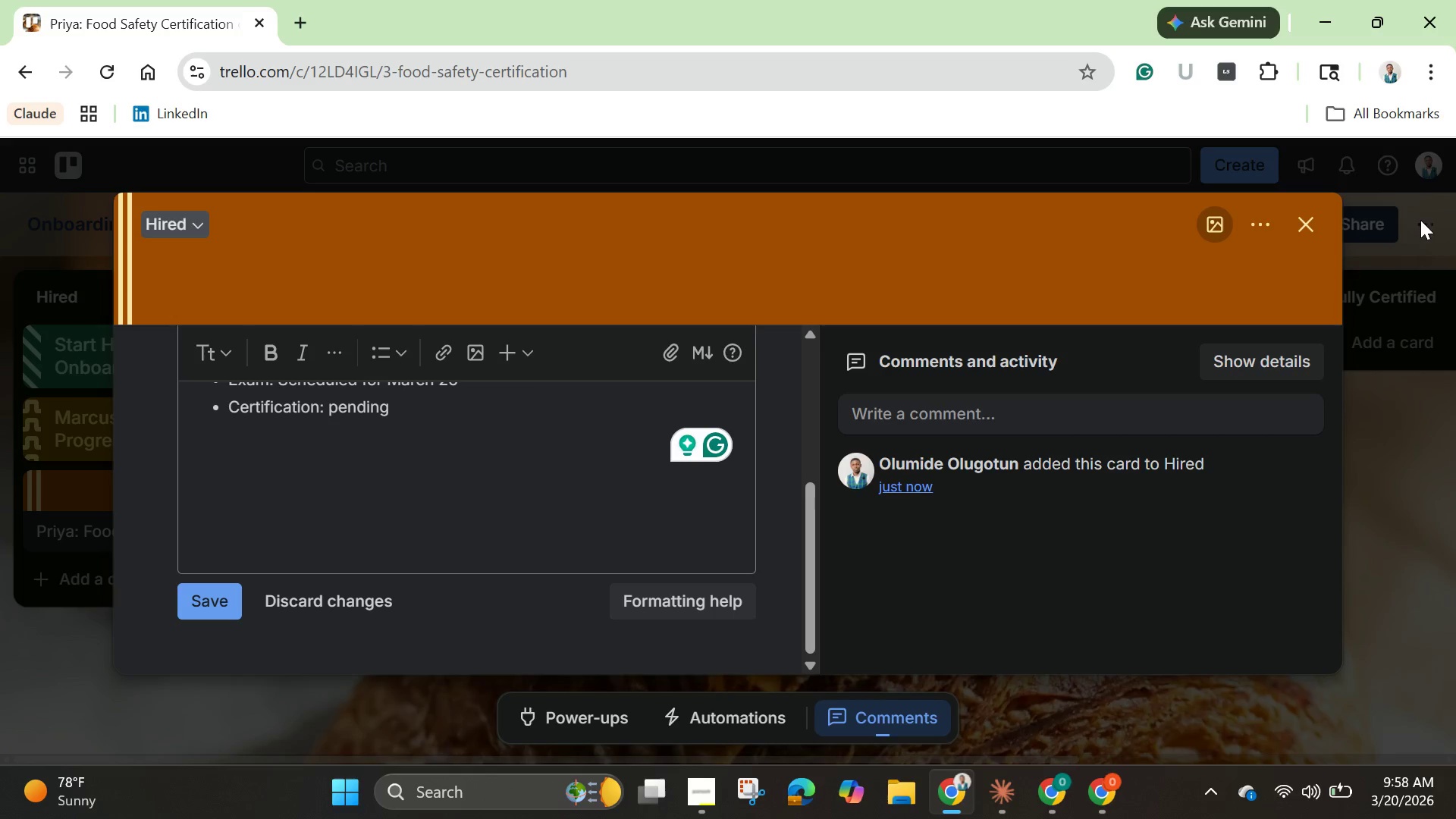 
left_click([1263, 225])
 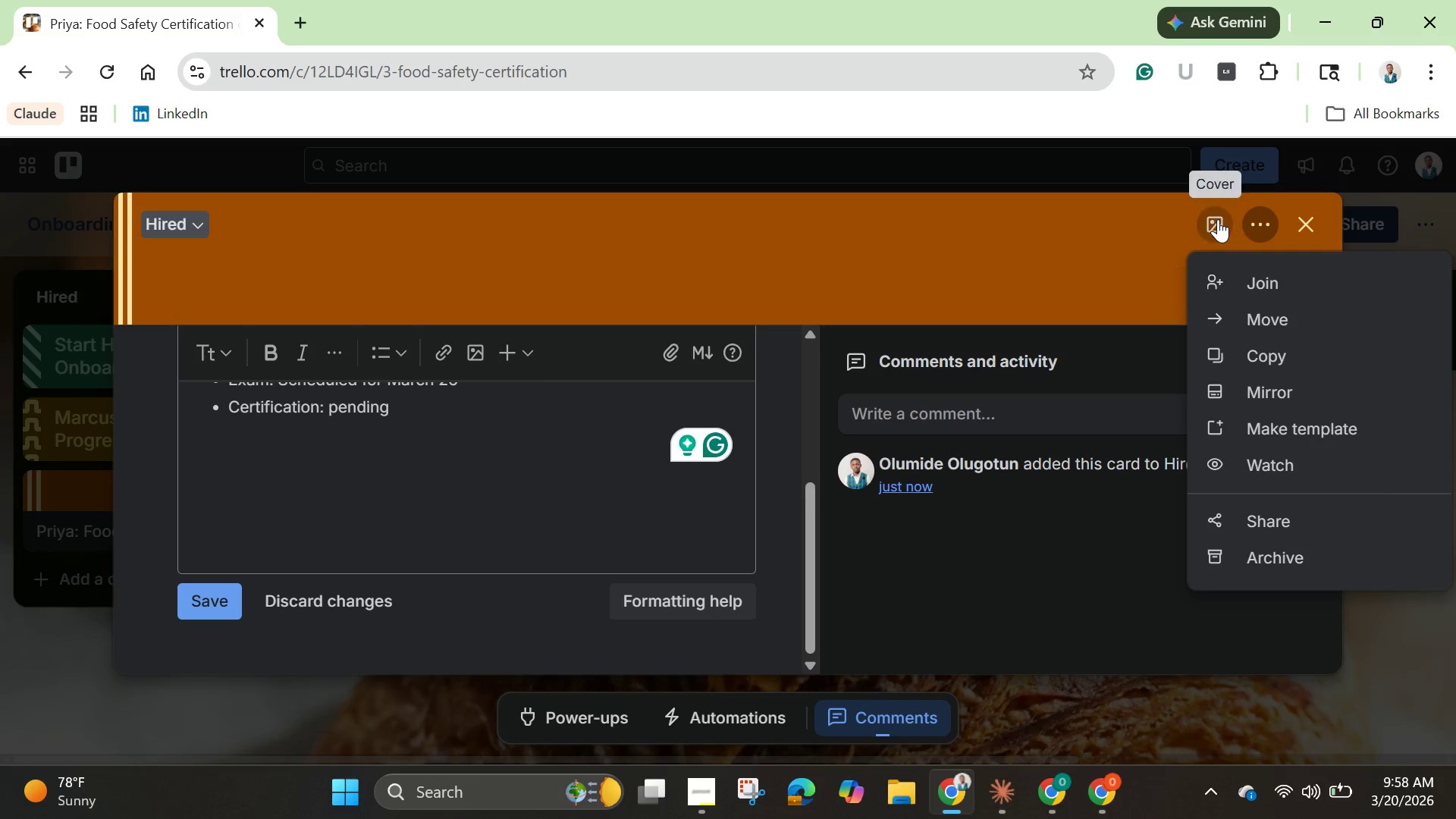 
left_click([1216, 219])
 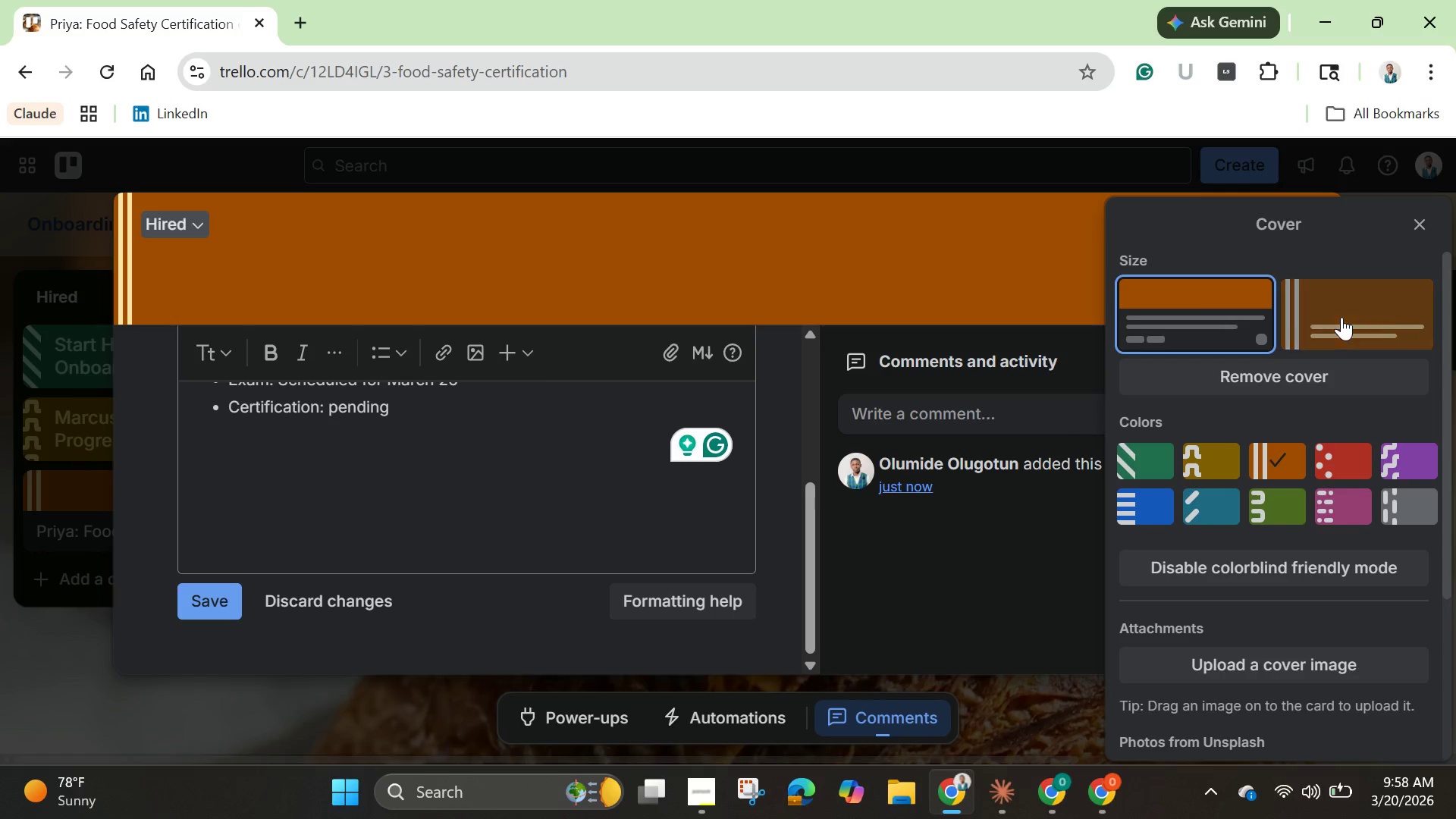 
left_click([1341, 317])
 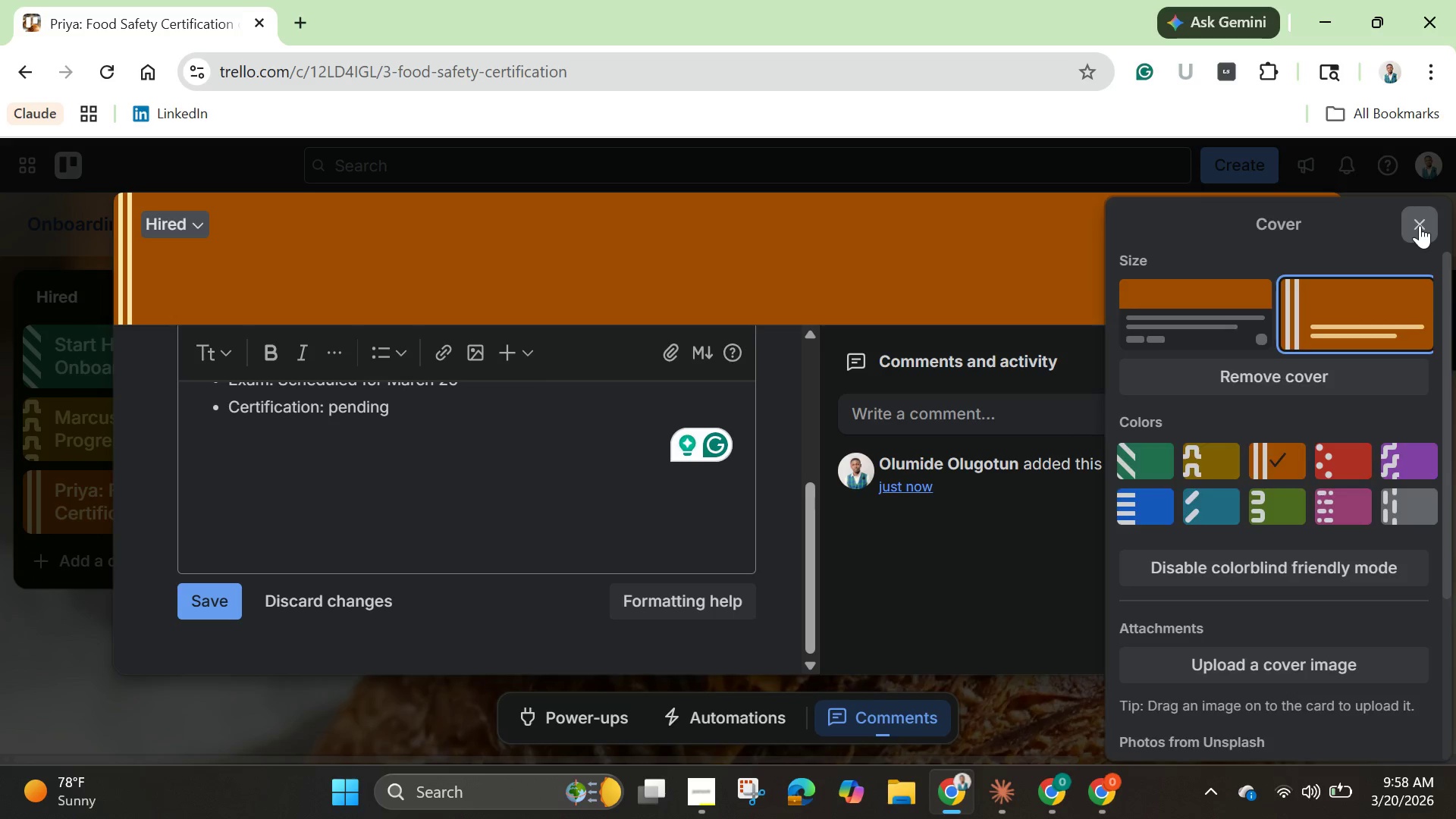 
left_click([1420, 225])
 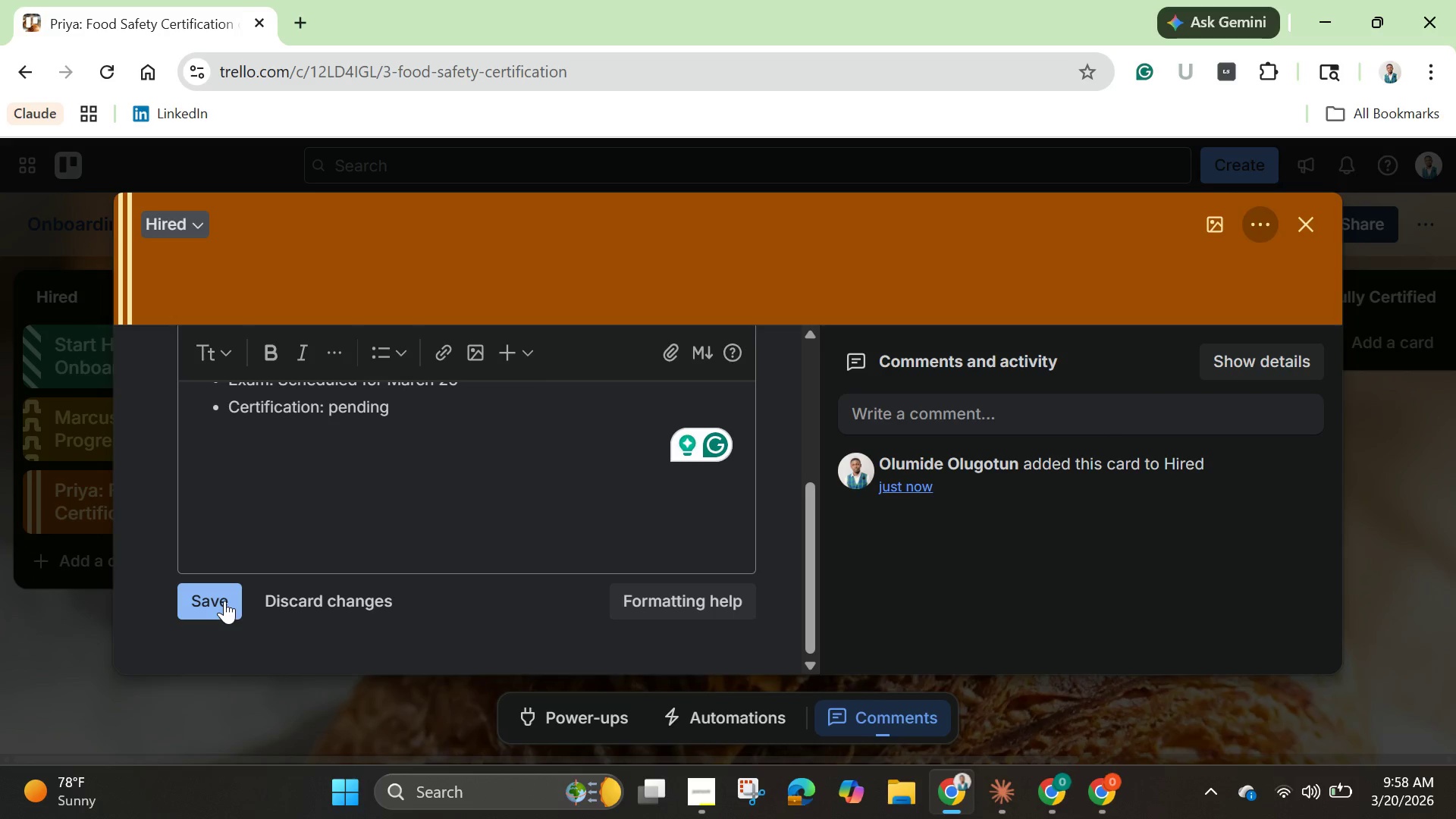 
left_click([224, 601])
 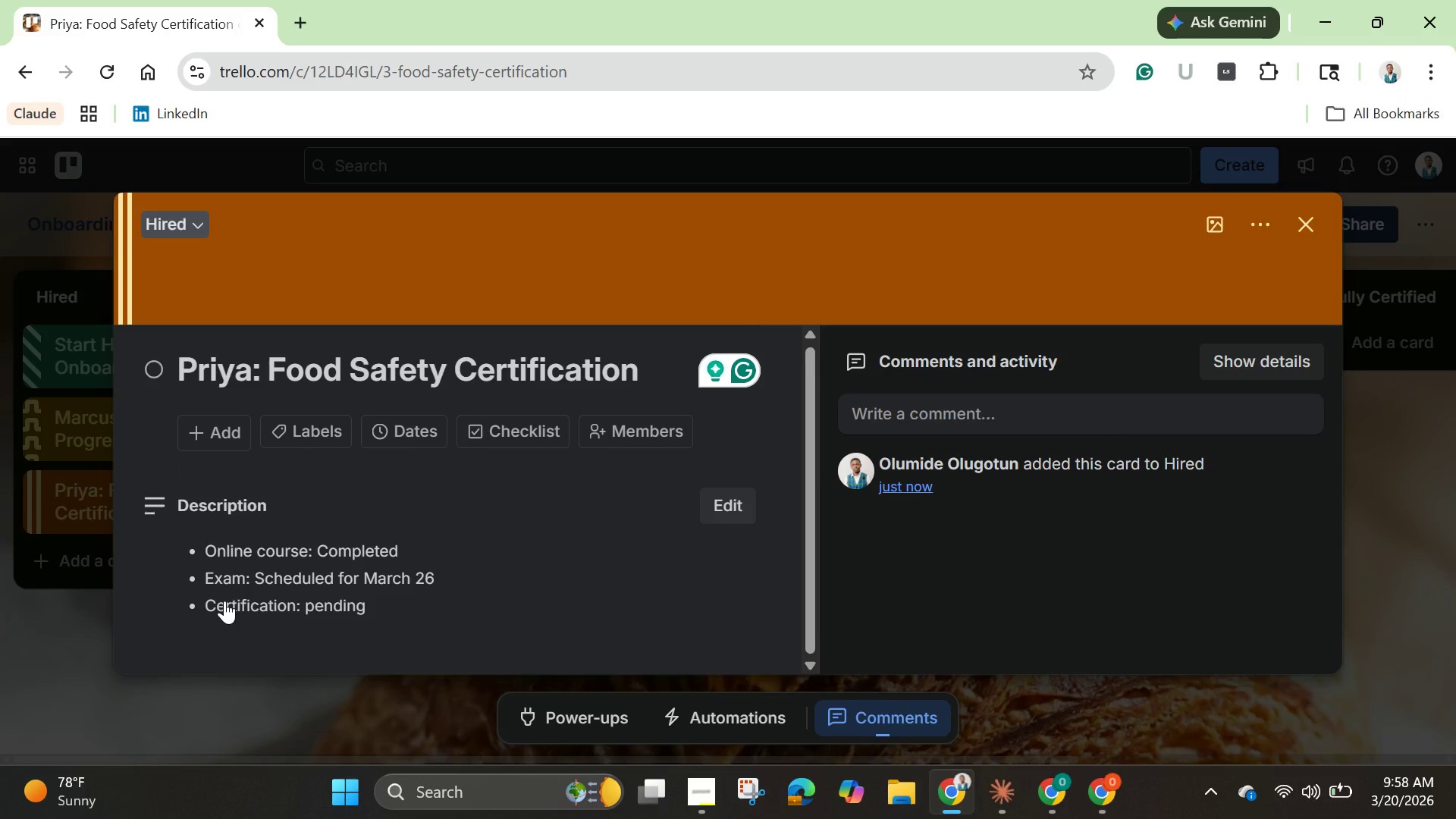 
wait(11.34)
 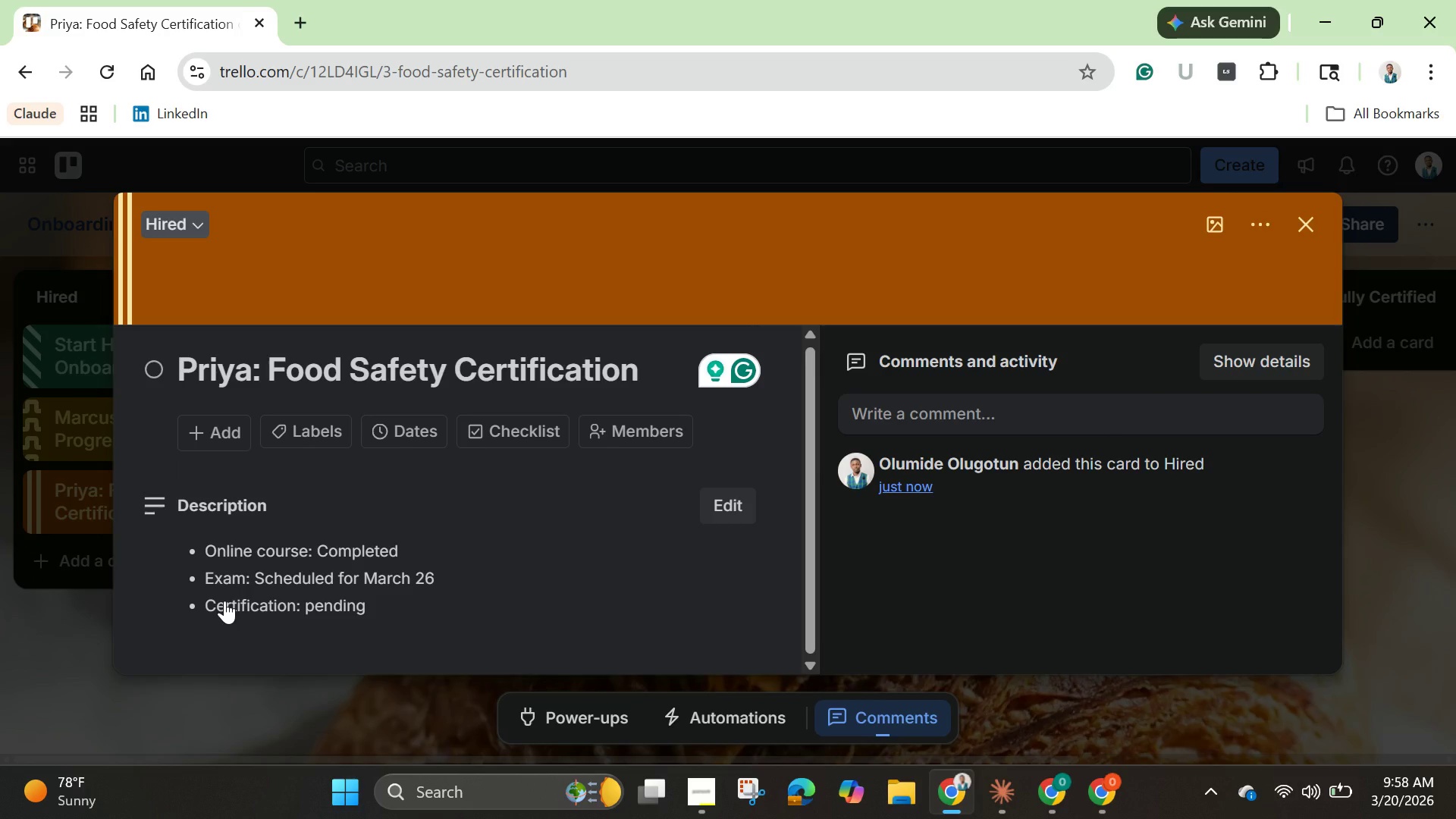 
left_click([1307, 229])
 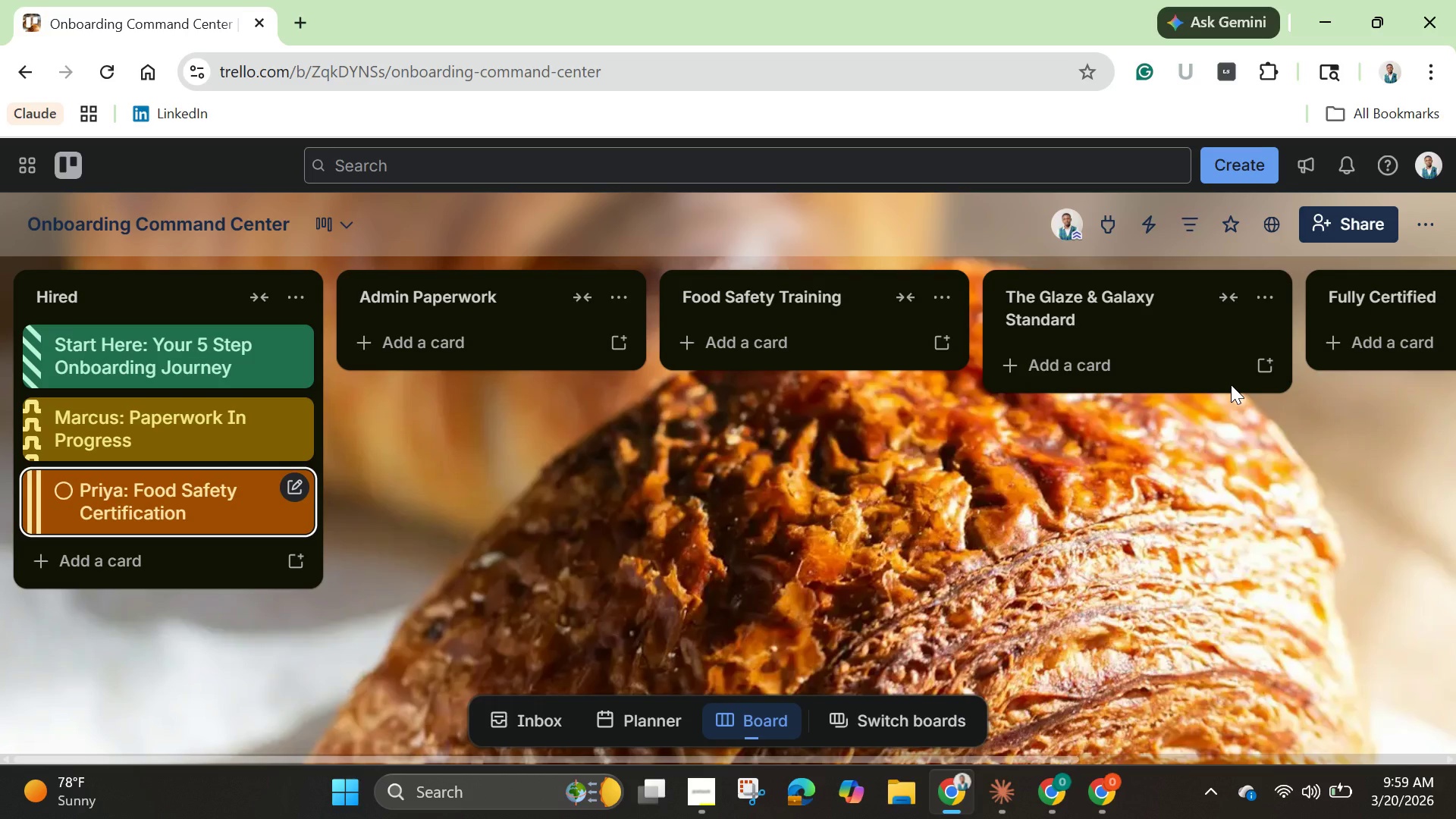 
wait(6.62)
 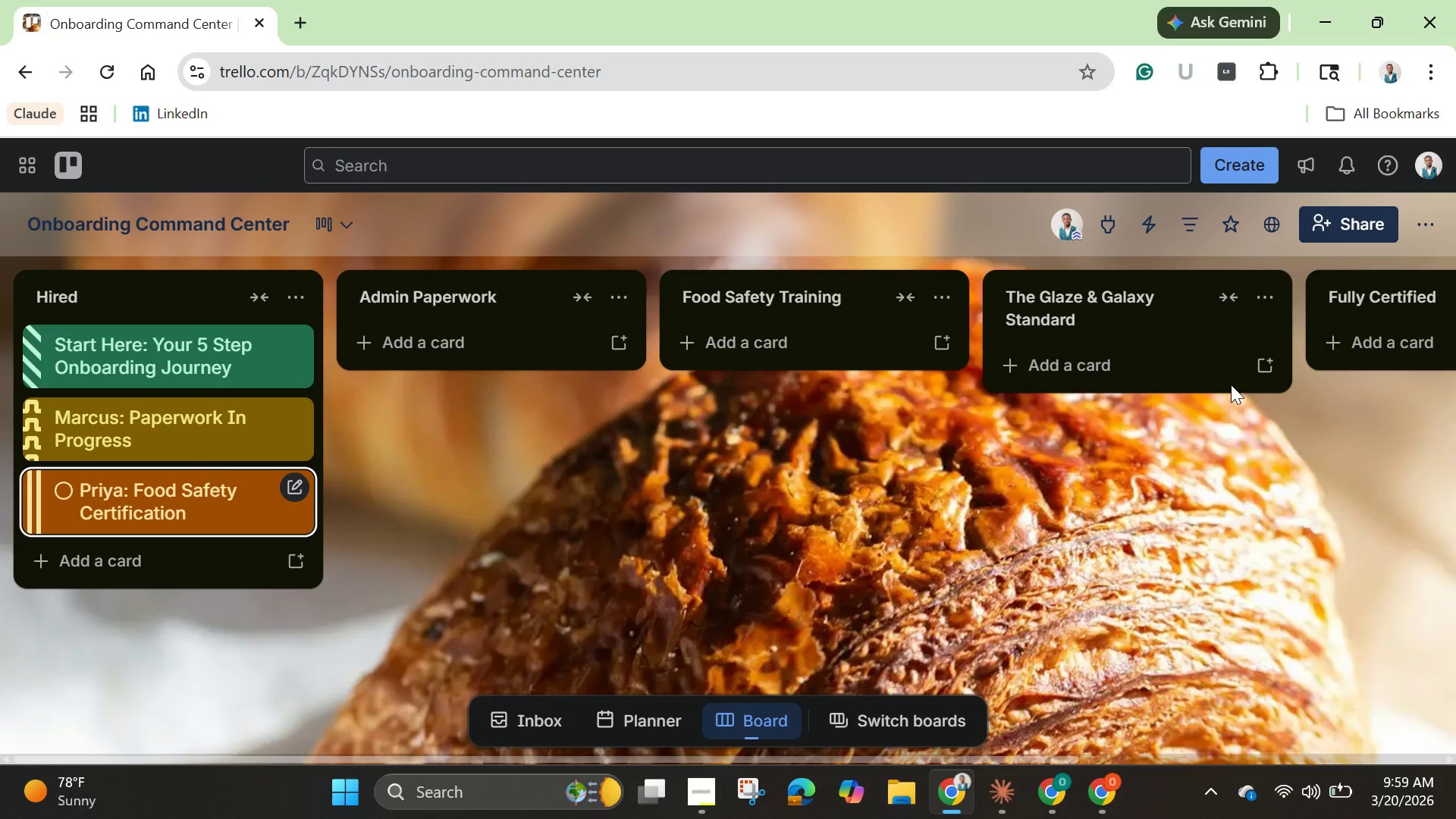 
scroll: coordinate [207, 406], scroll_direction: up, amount: 2.0
 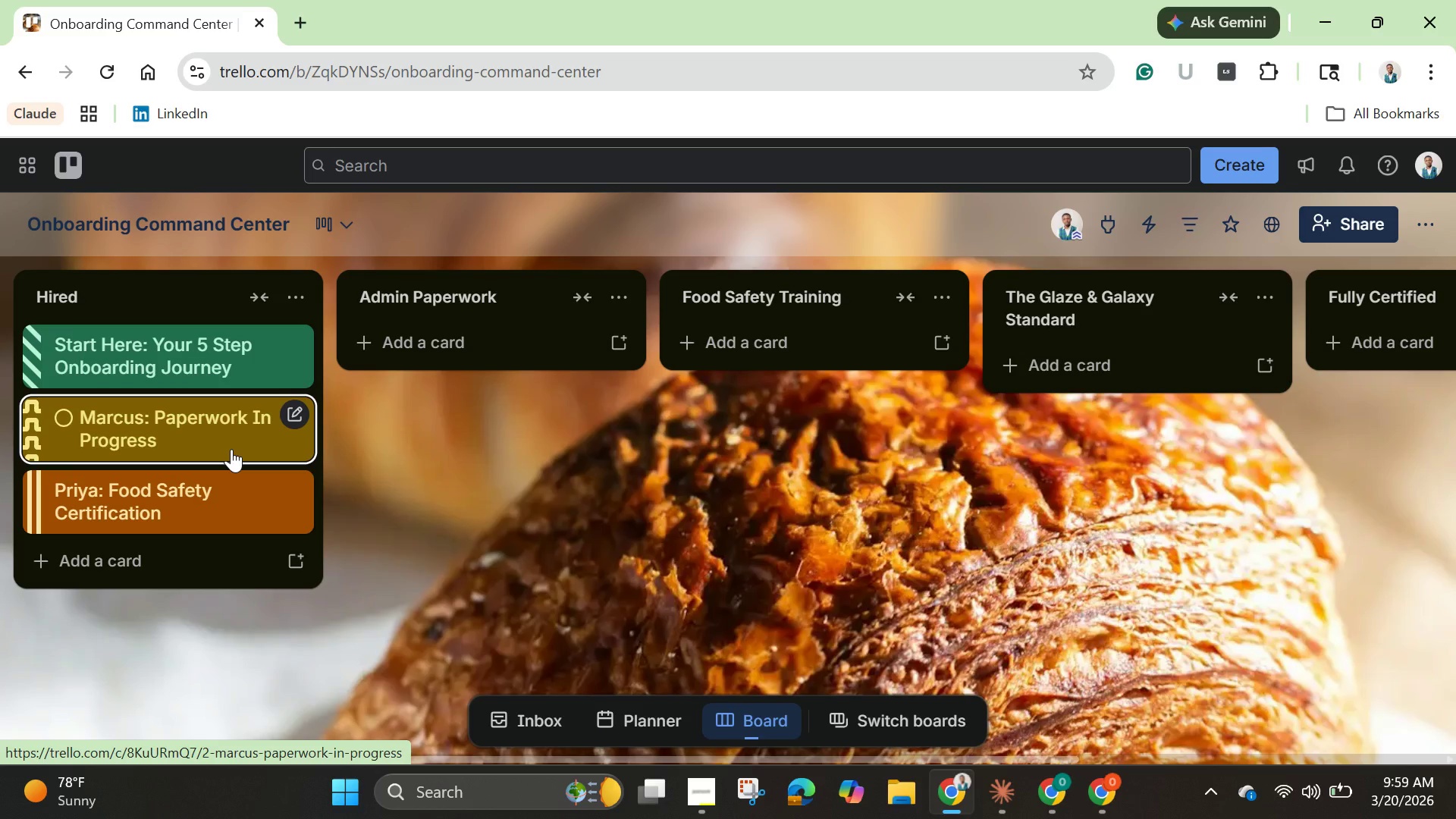 
wait(15.26)
 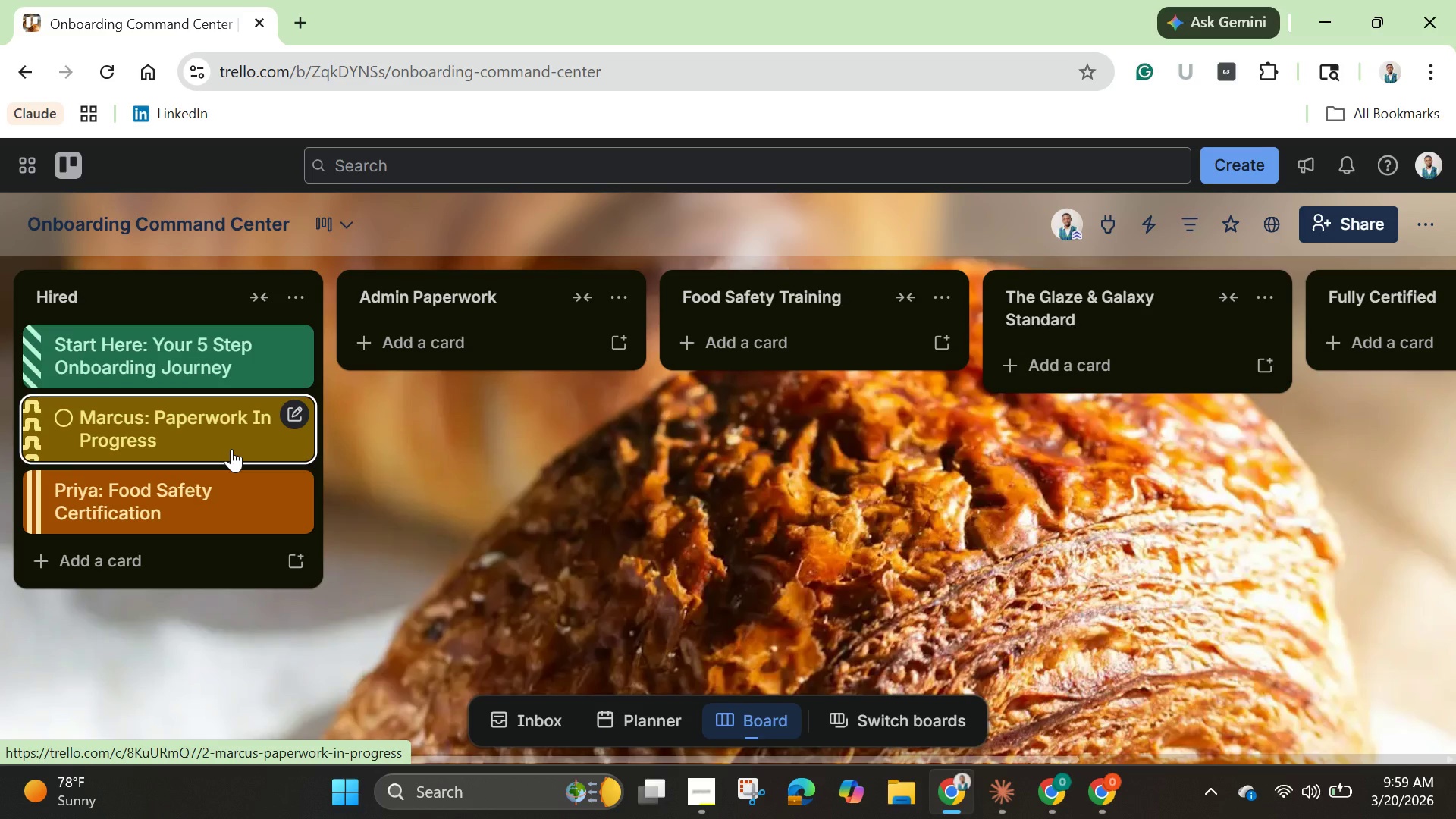 
left_click([138, 436])
 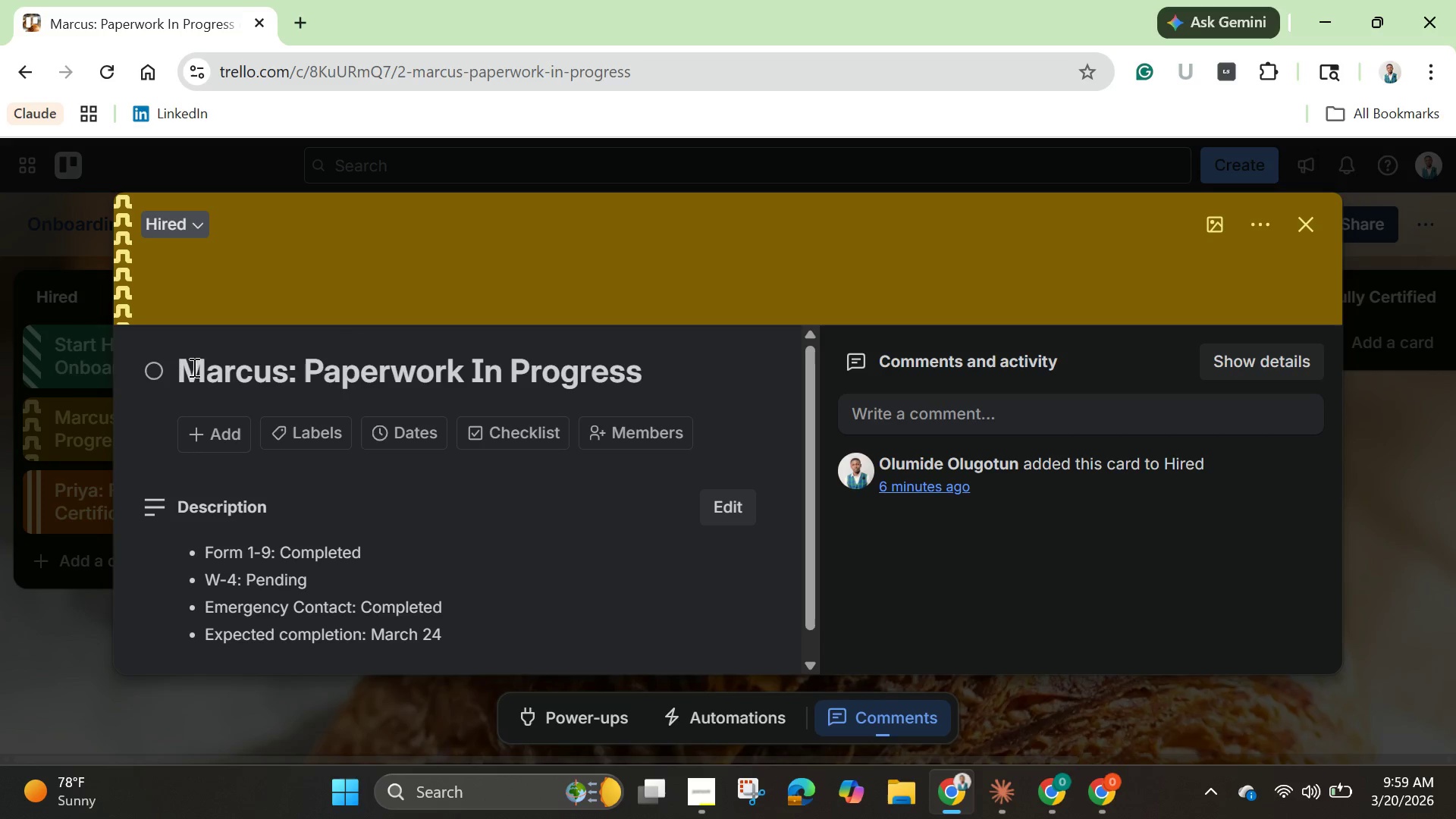 
left_click_drag(start_coordinate=[179, 362], to_coordinate=[686, 362])
 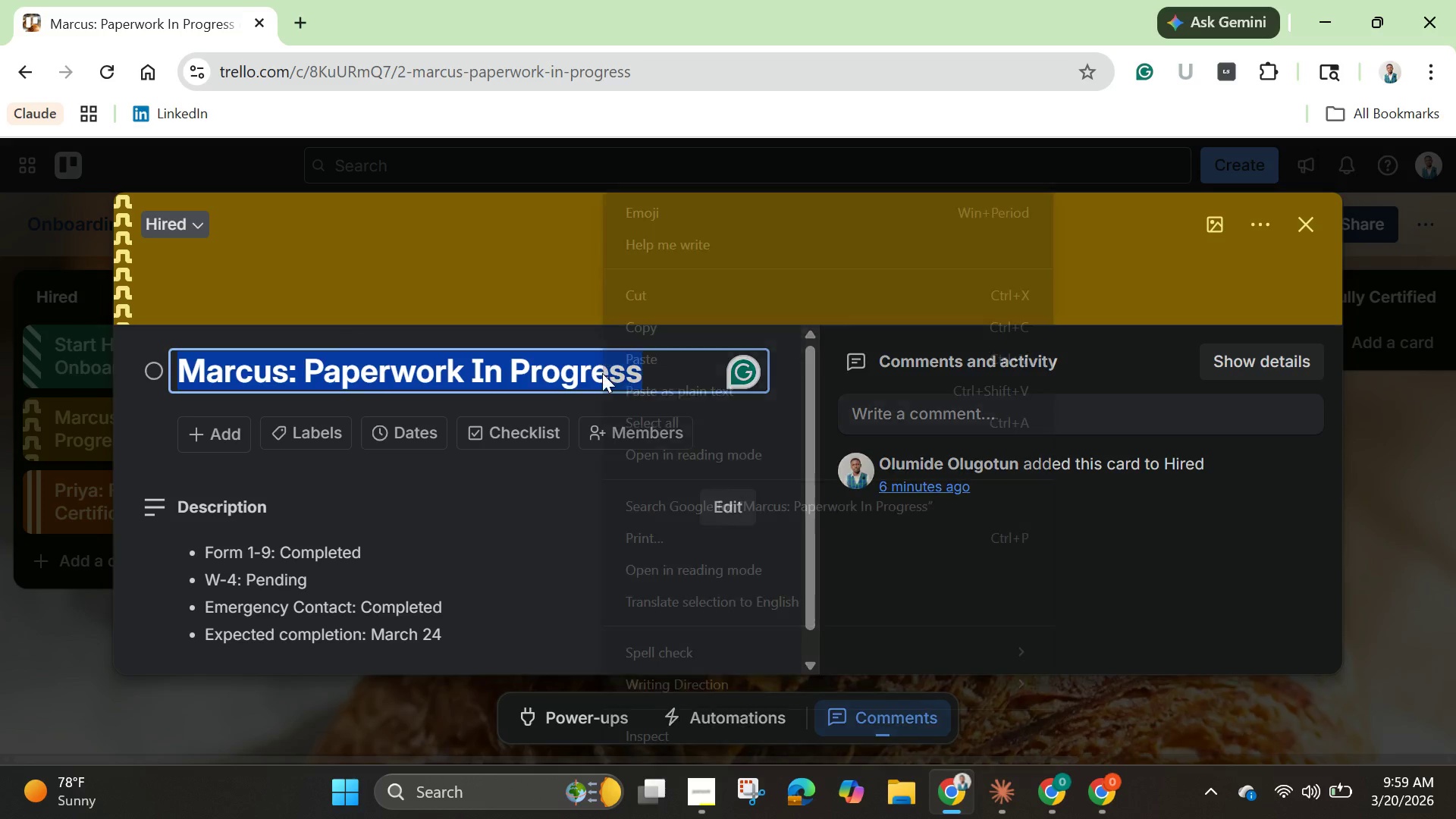 
right_click([602, 373])
 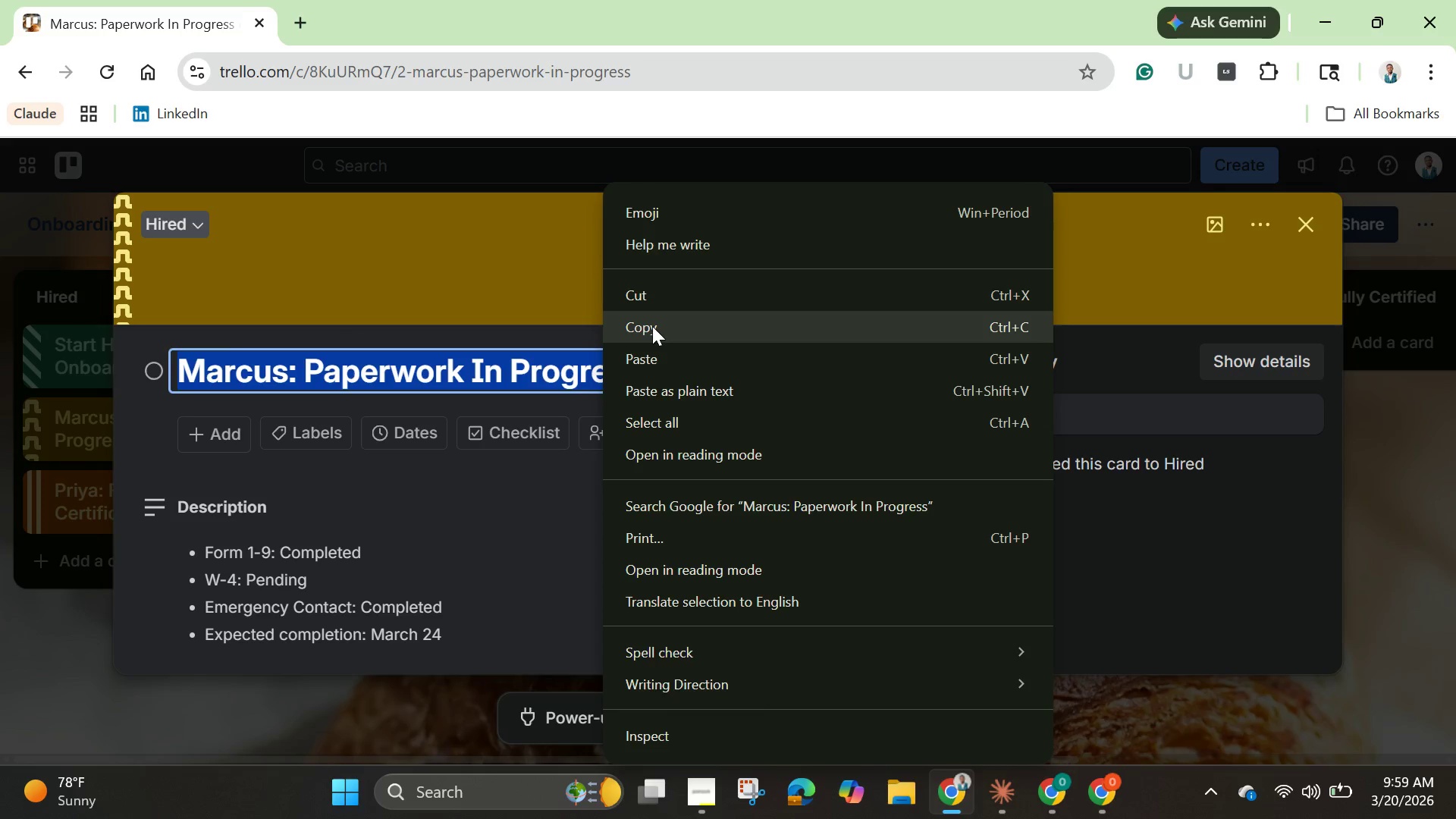 
left_click([652, 326])
 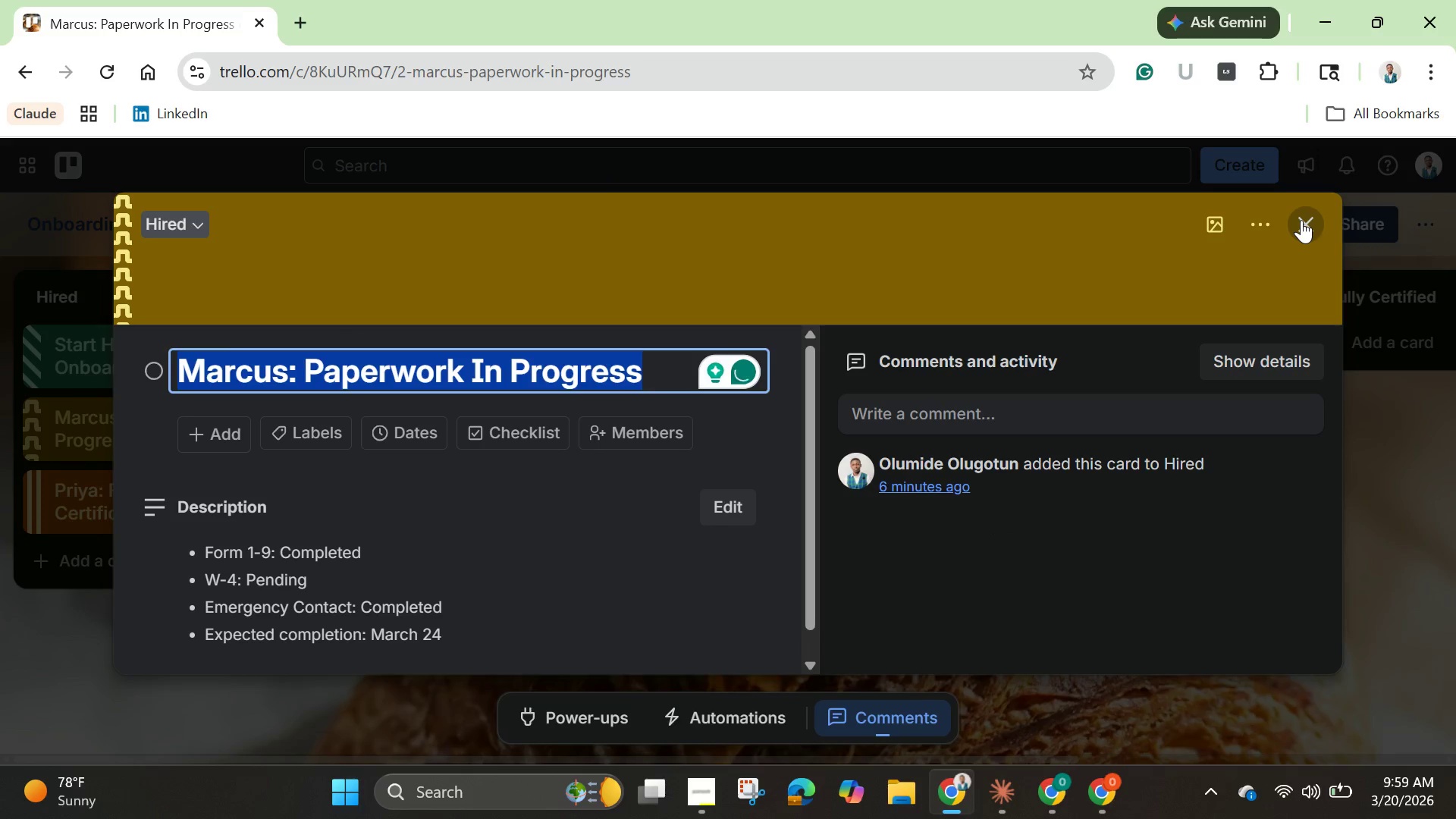 
left_click([1301, 221])
 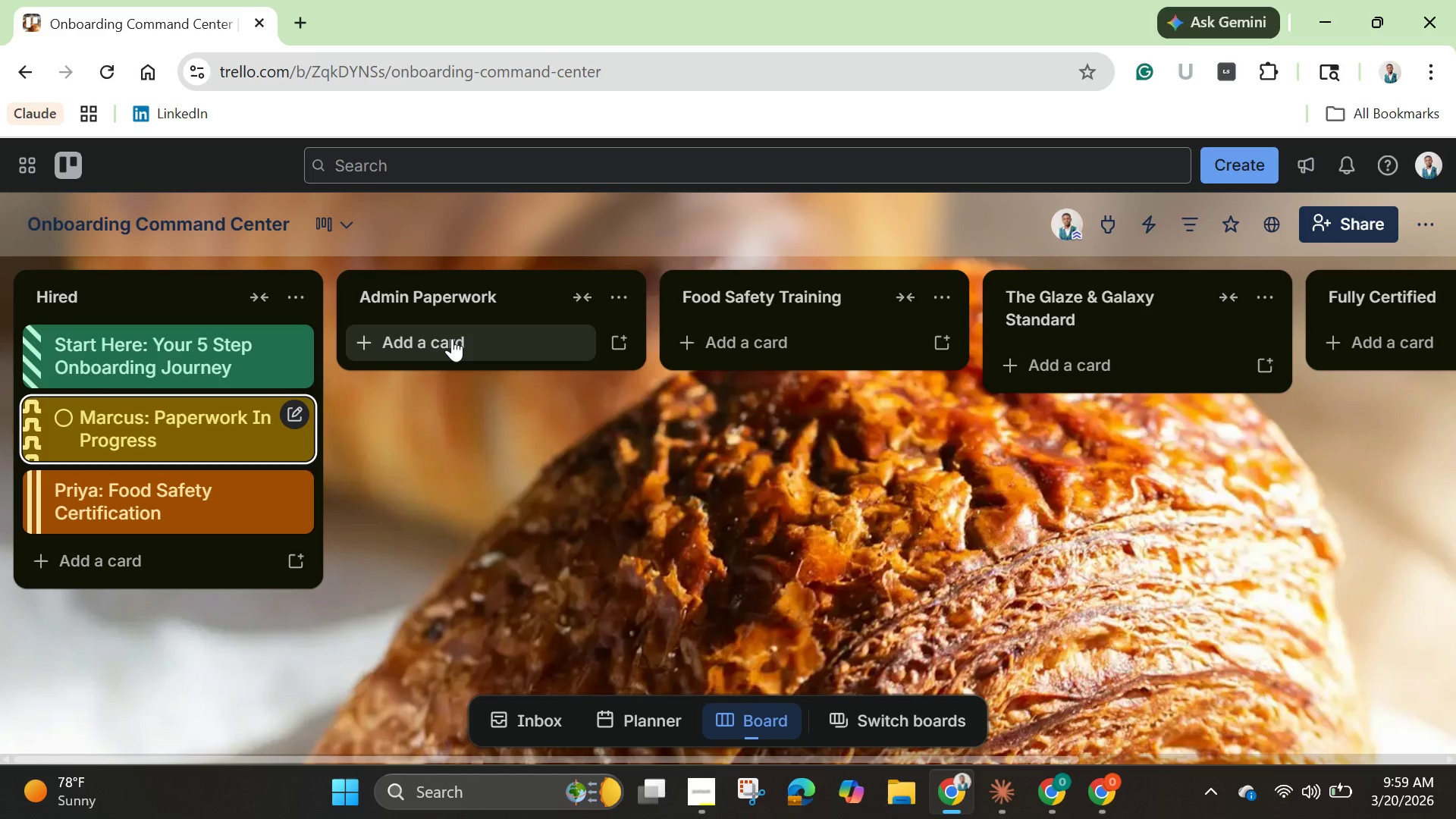 
left_click([452, 338])
 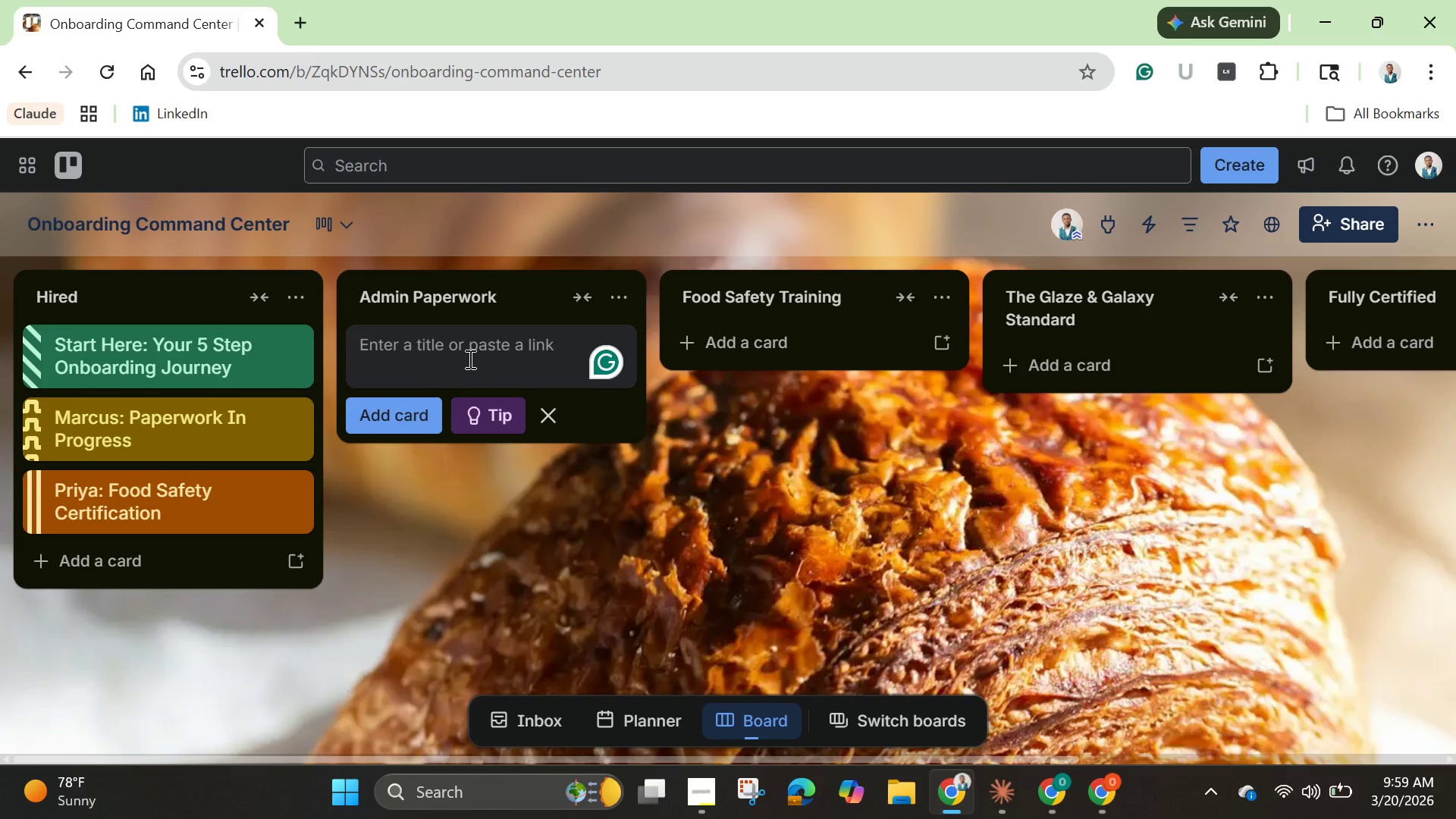 
left_click([469, 359])
 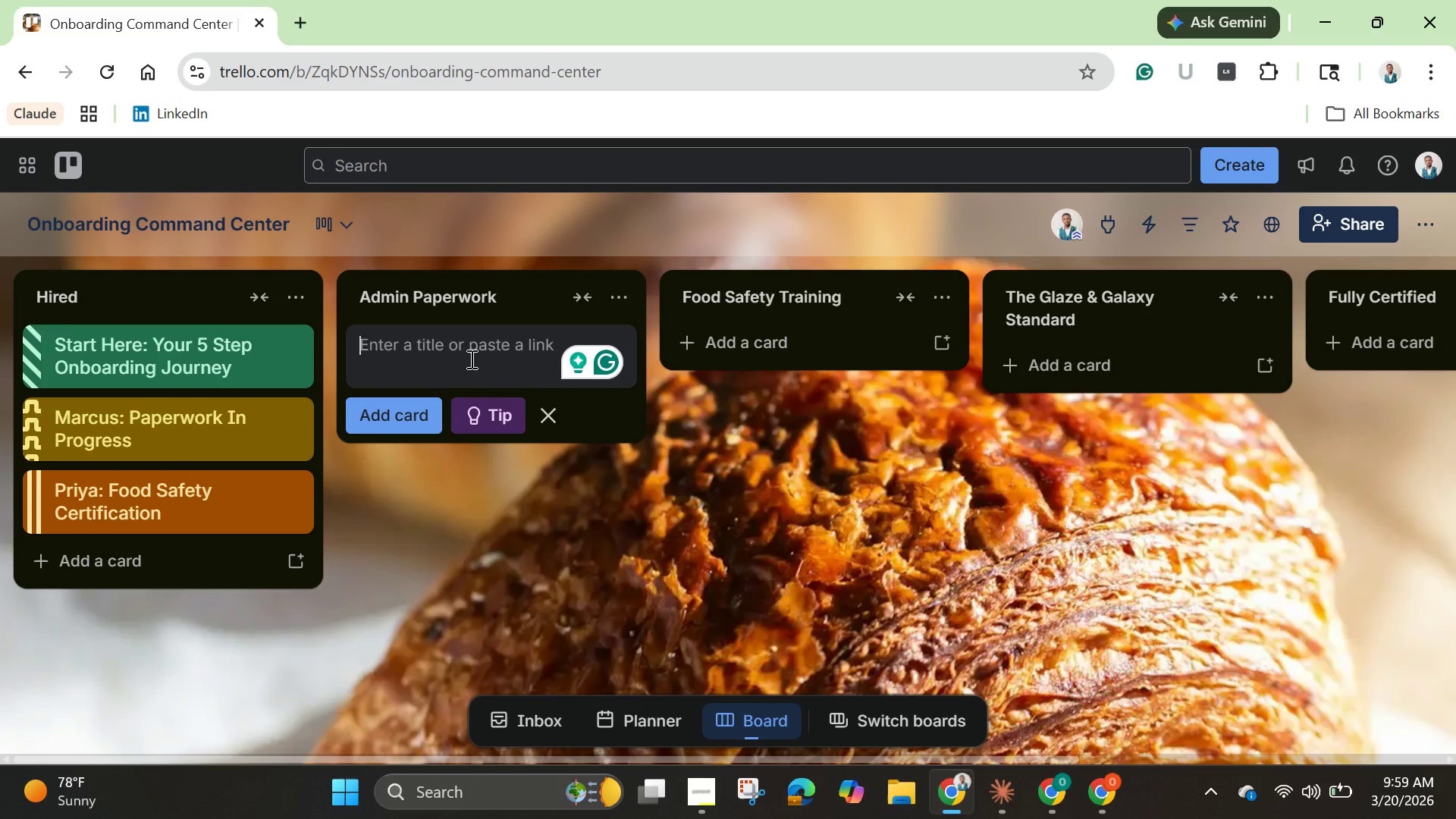 
key(Control+V)
 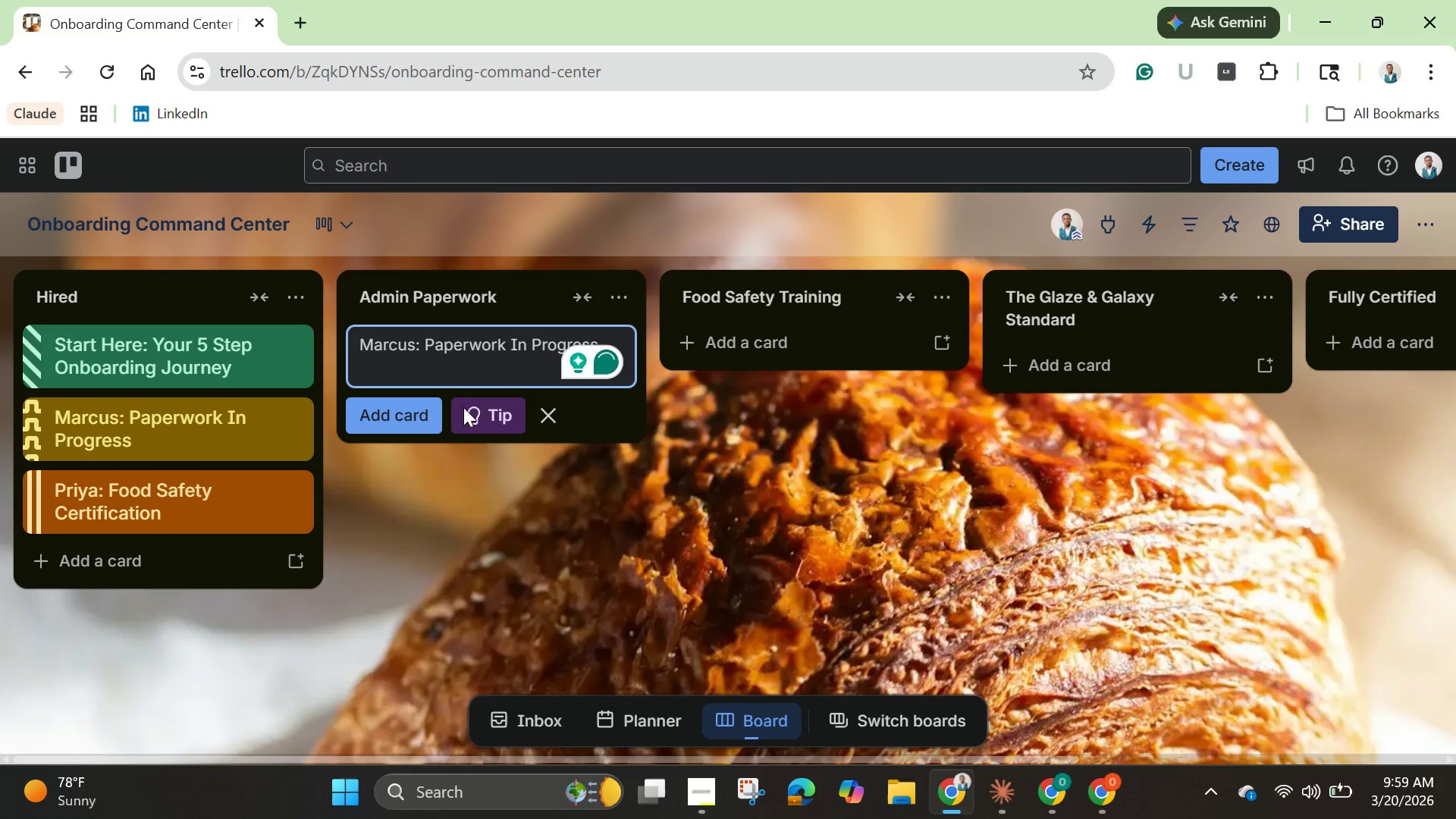 
left_click([513, 513])
 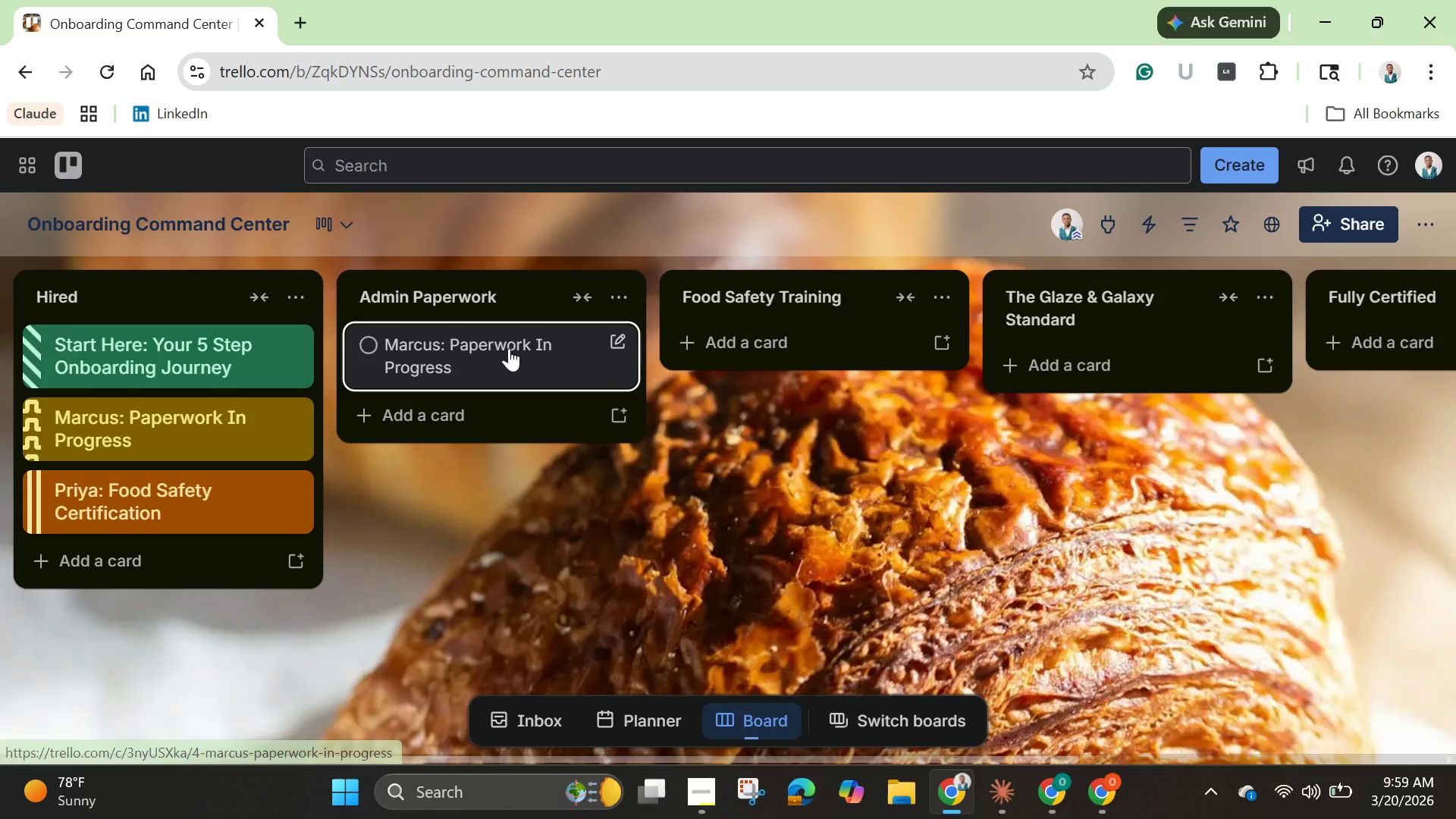 
left_click([509, 348])
 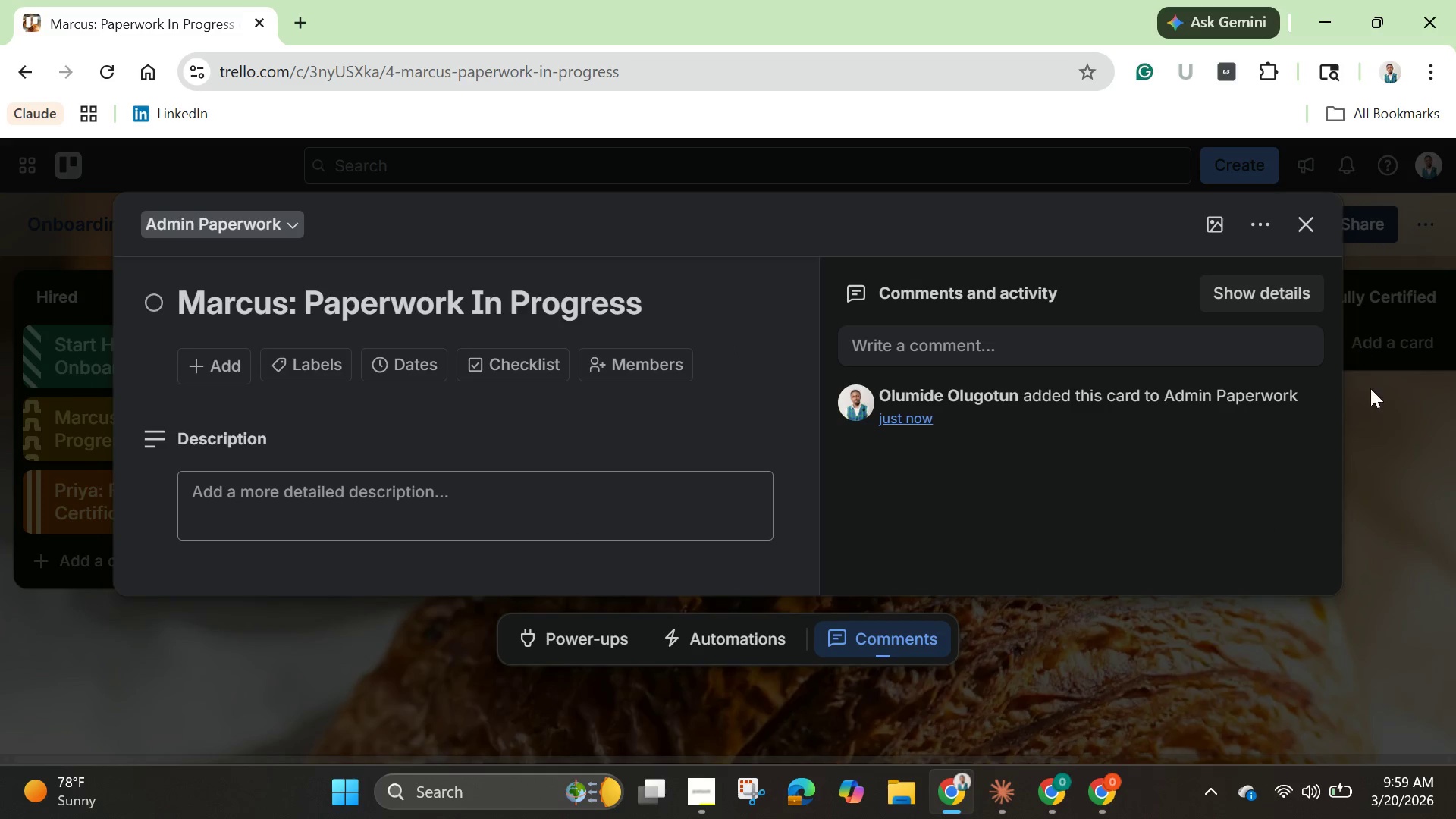 
left_click([1441, 535])
 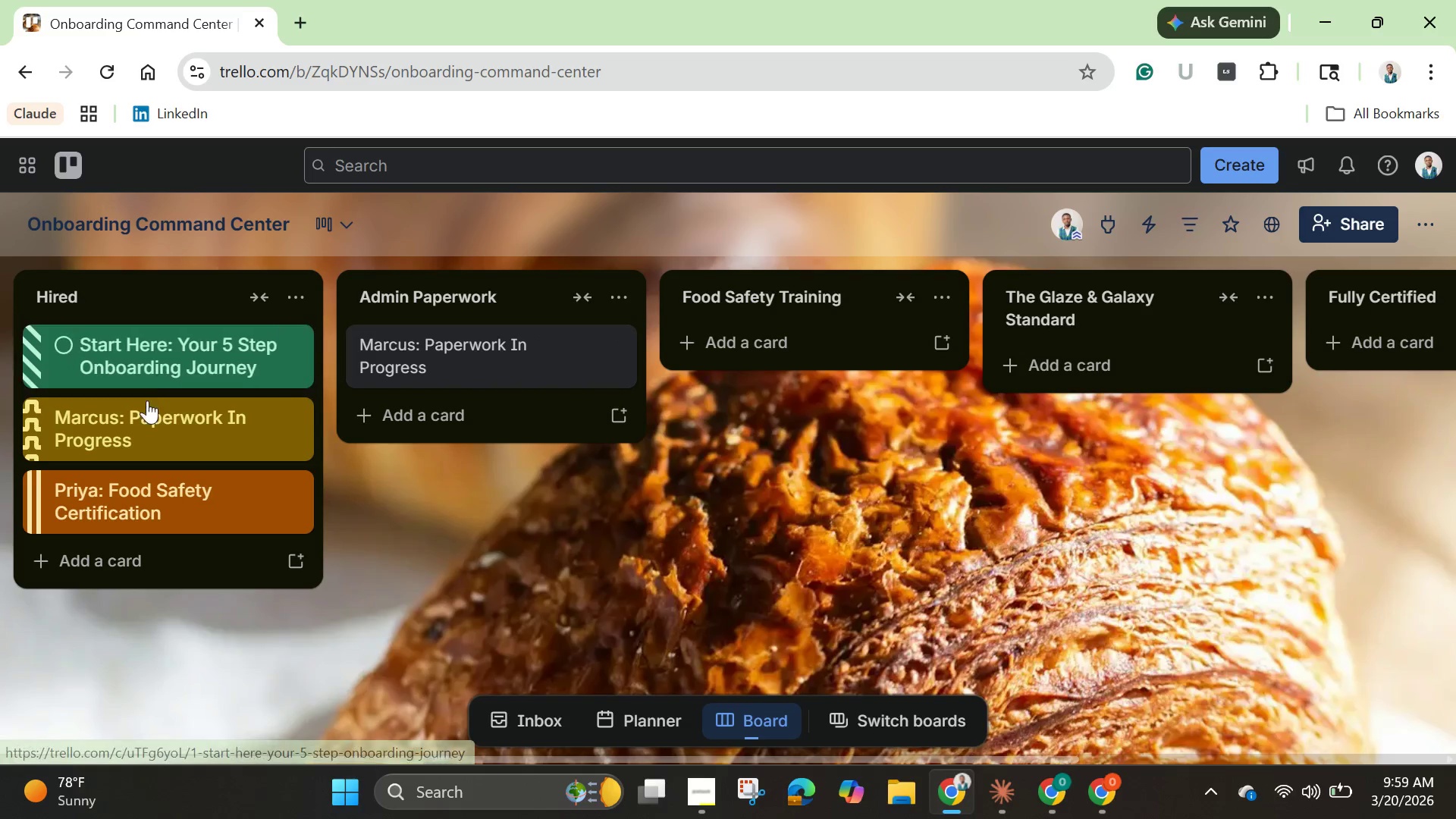 
left_click([144, 413])
 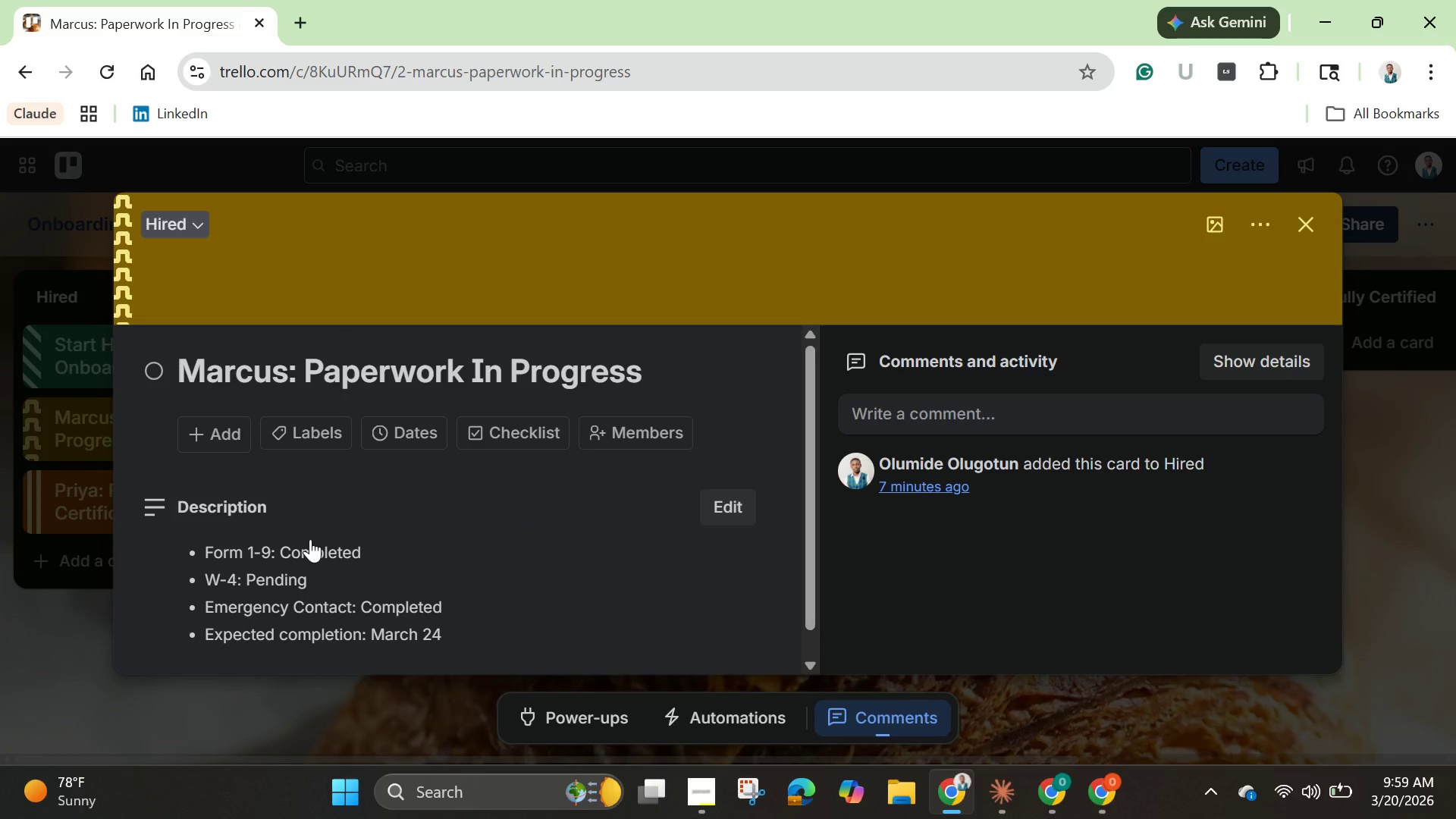 
wait(7.12)
 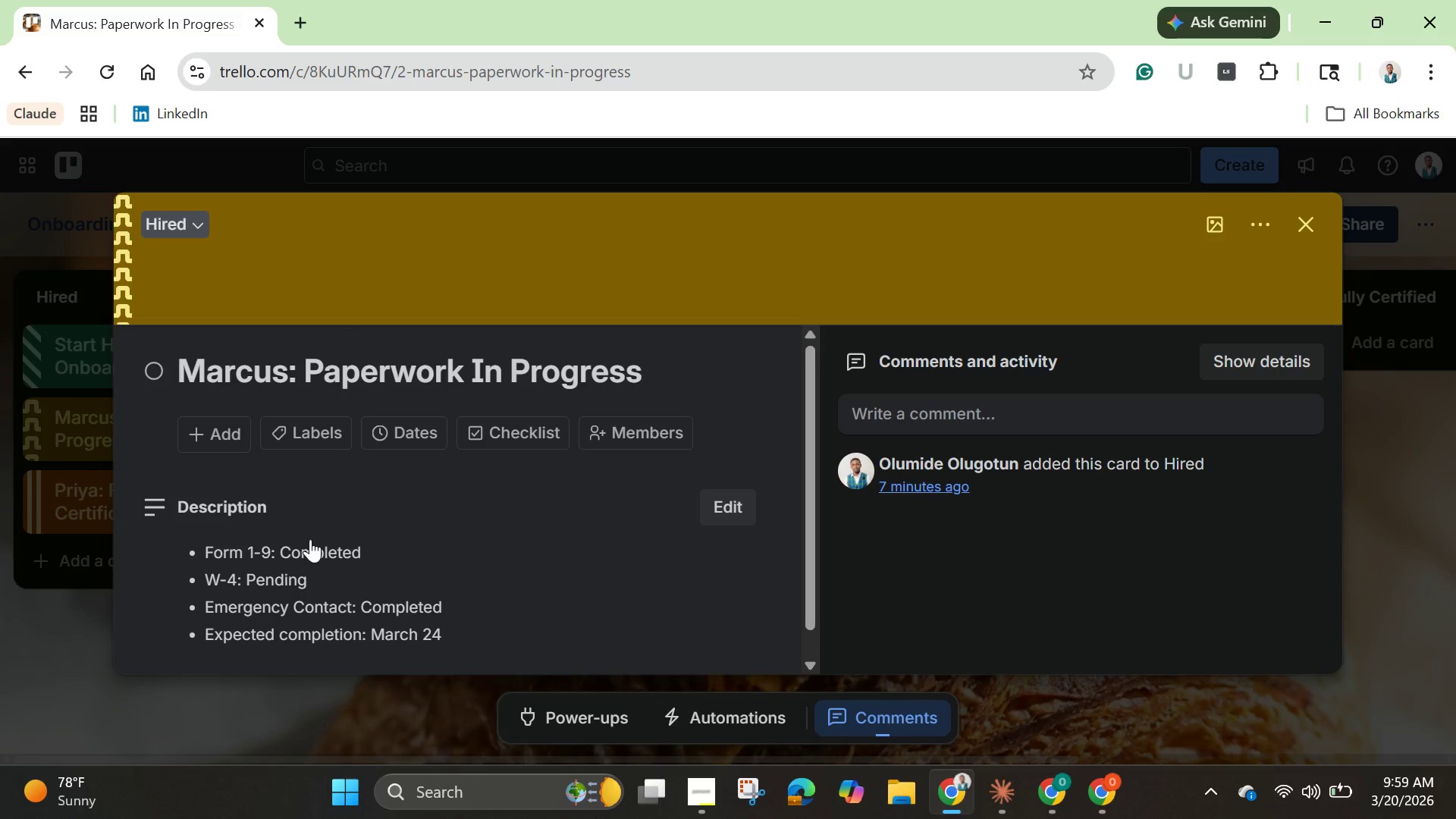 
left_click([217, 547])
 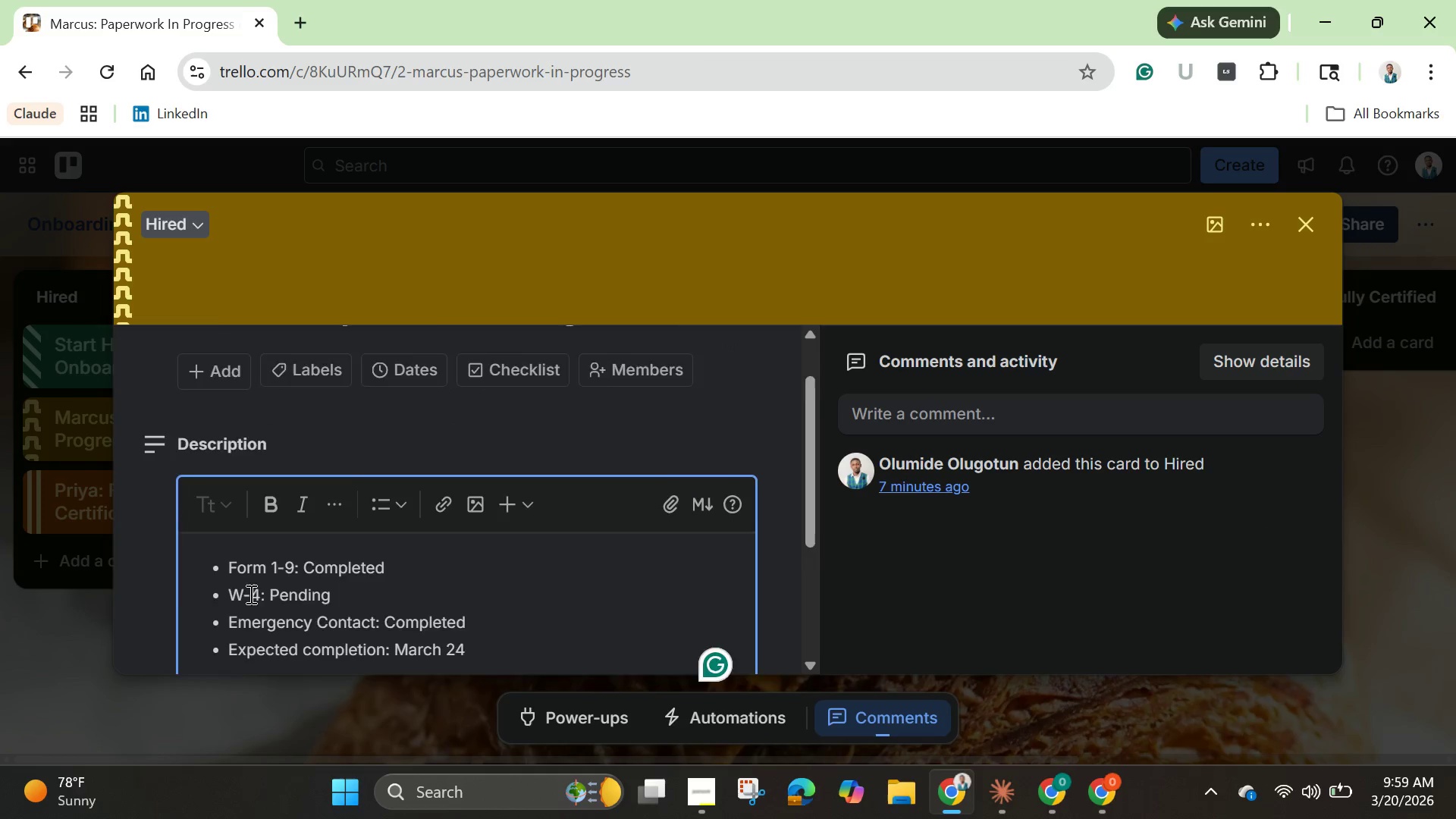 
scroll: coordinate [249, 594], scroll_direction: down, amount: 3.0
 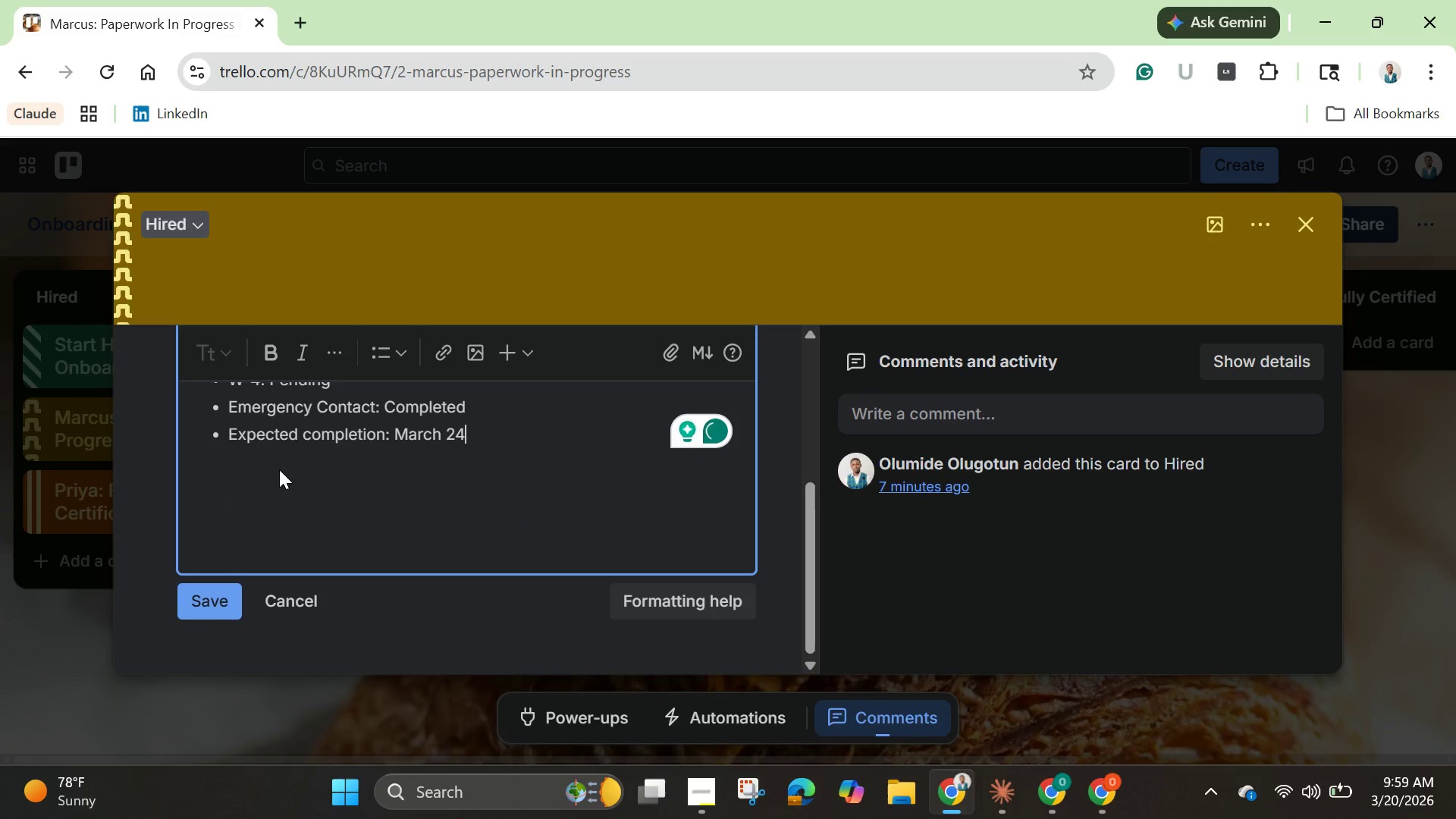 
key(Control+A)
 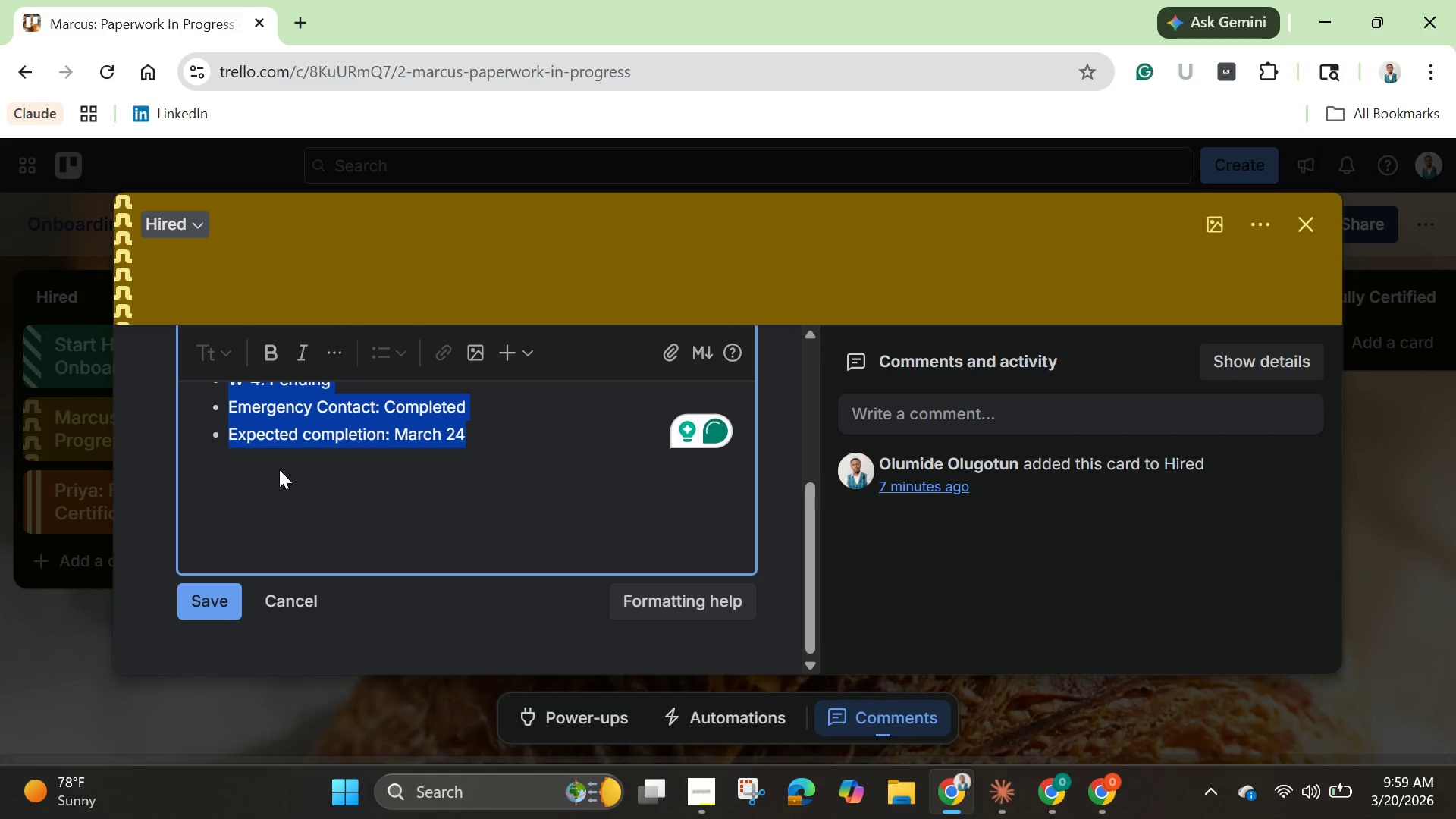 
key(Control+C)
 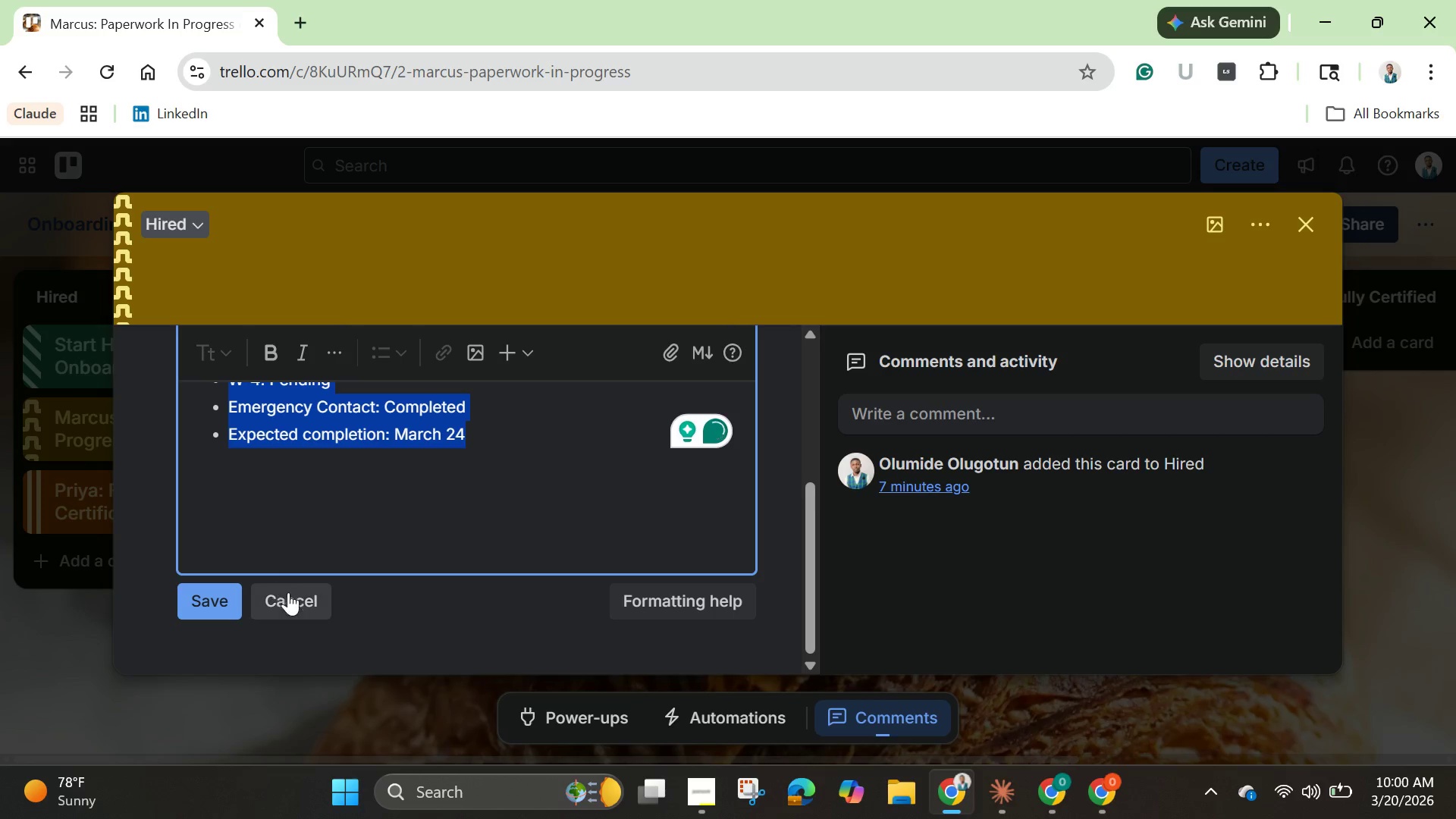 
left_click([290, 597])
 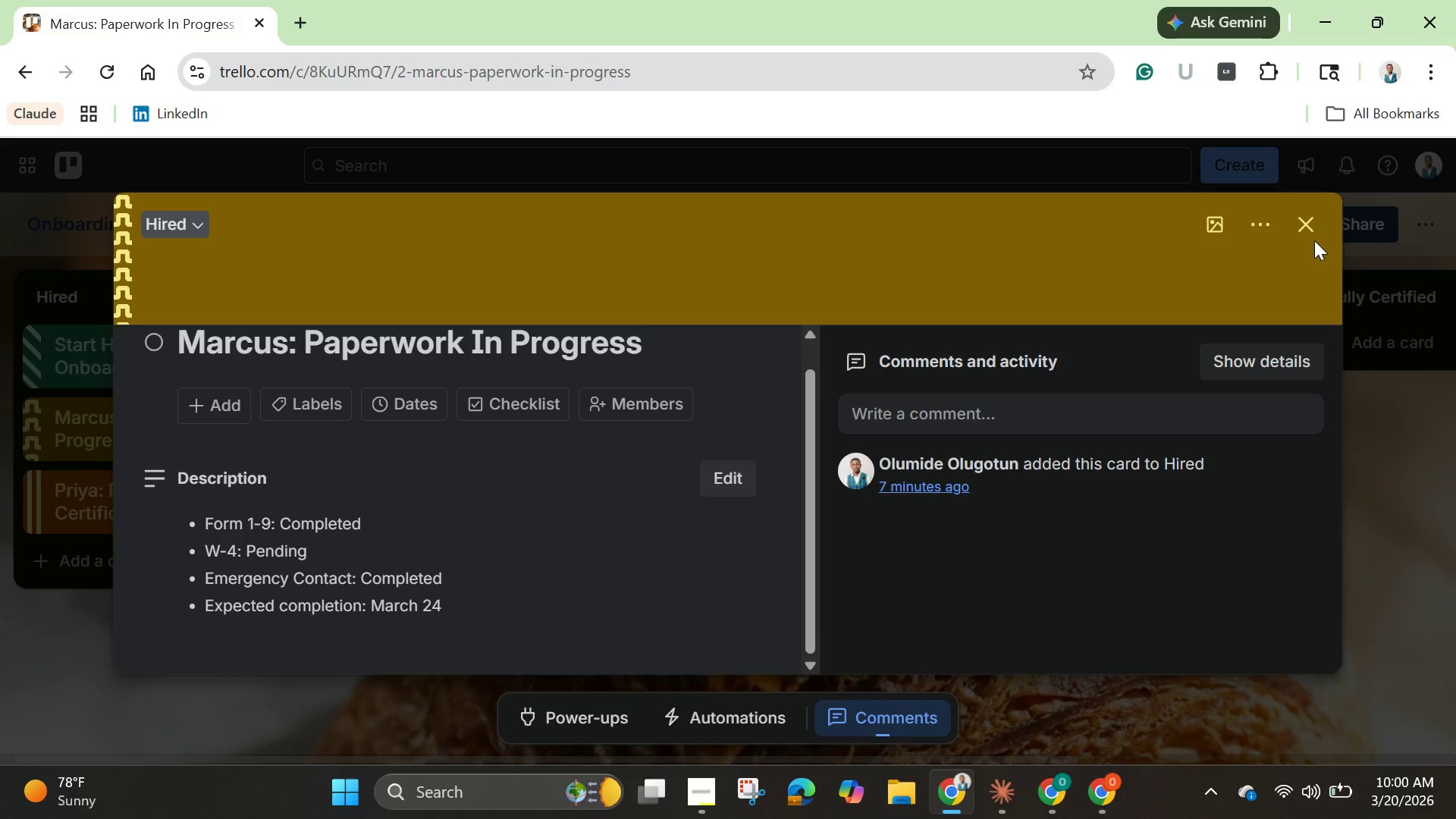 
left_click_drag(start_coordinate=[1313, 239], to_coordinate=[1308, 237])
 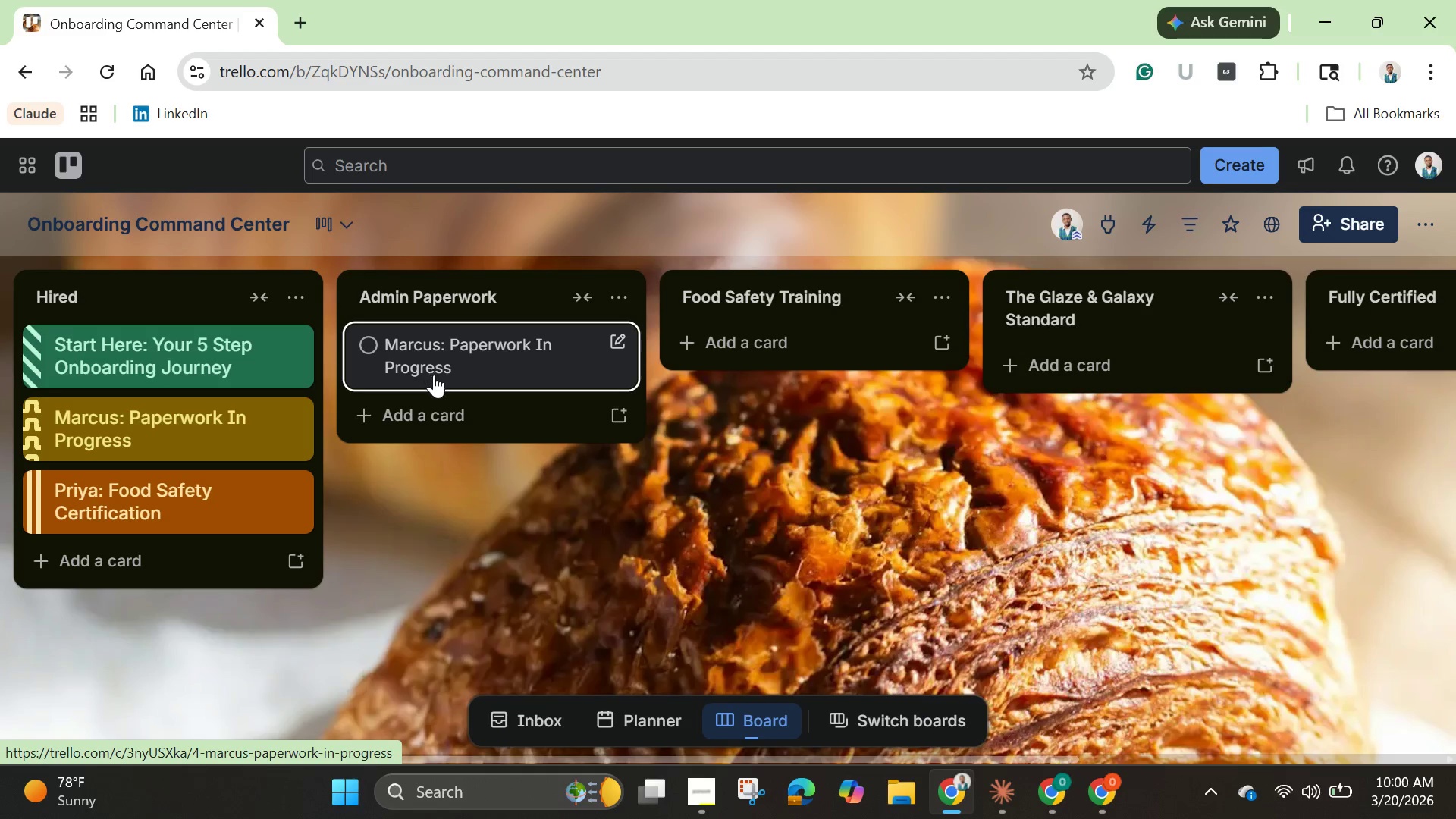 
left_click([434, 375])
 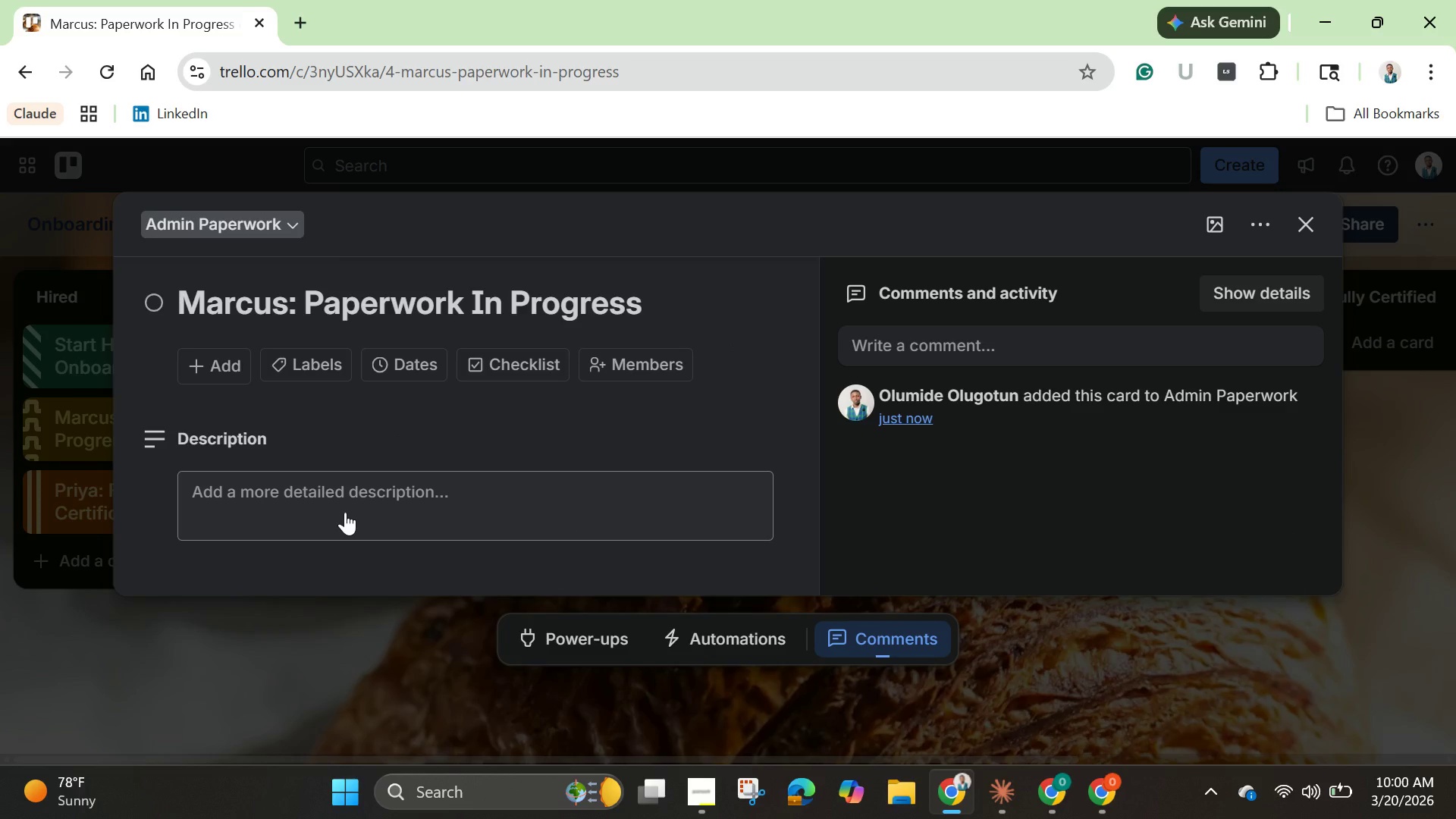 
left_click([345, 512])
 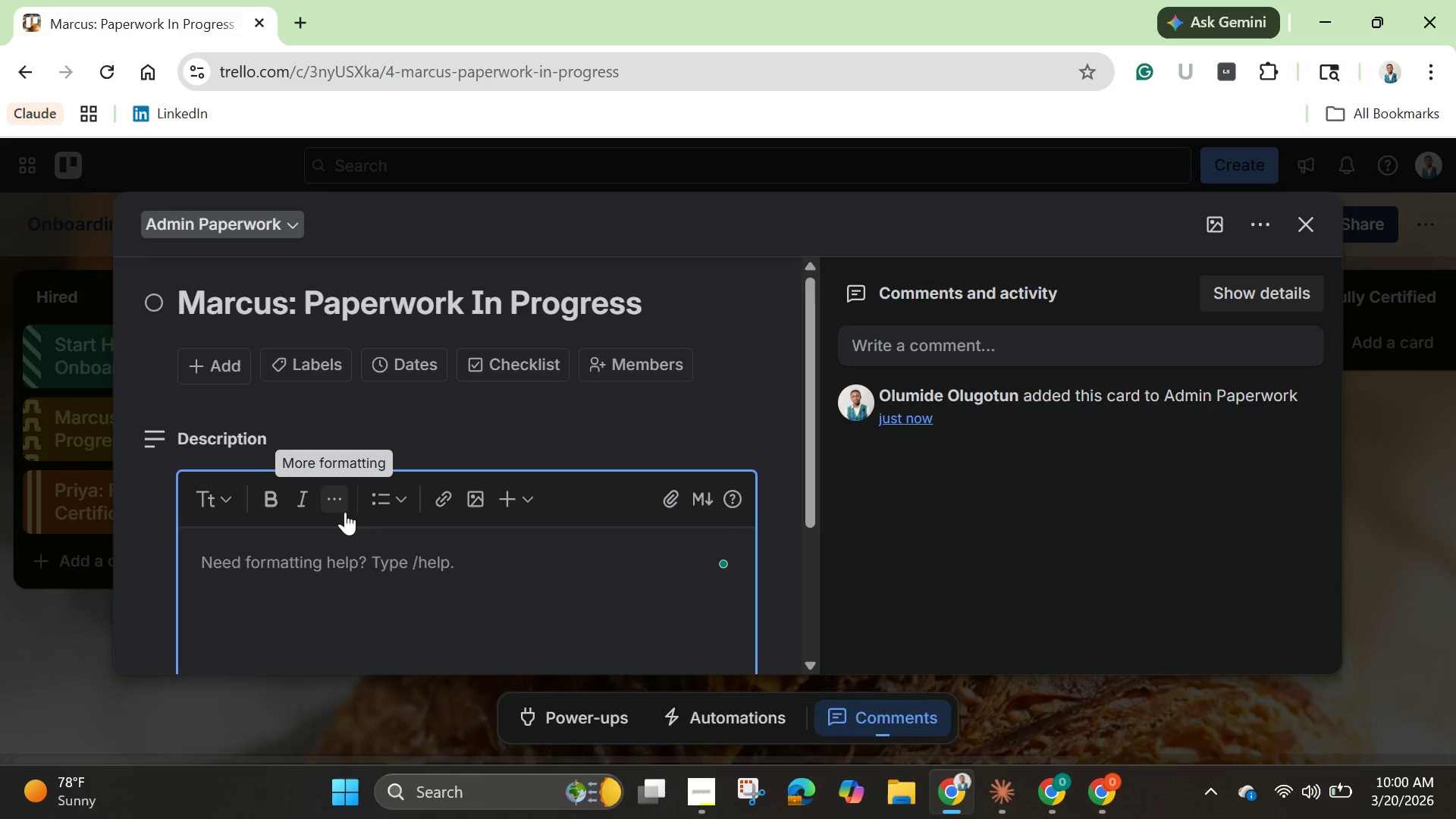 
key(Control+V)
 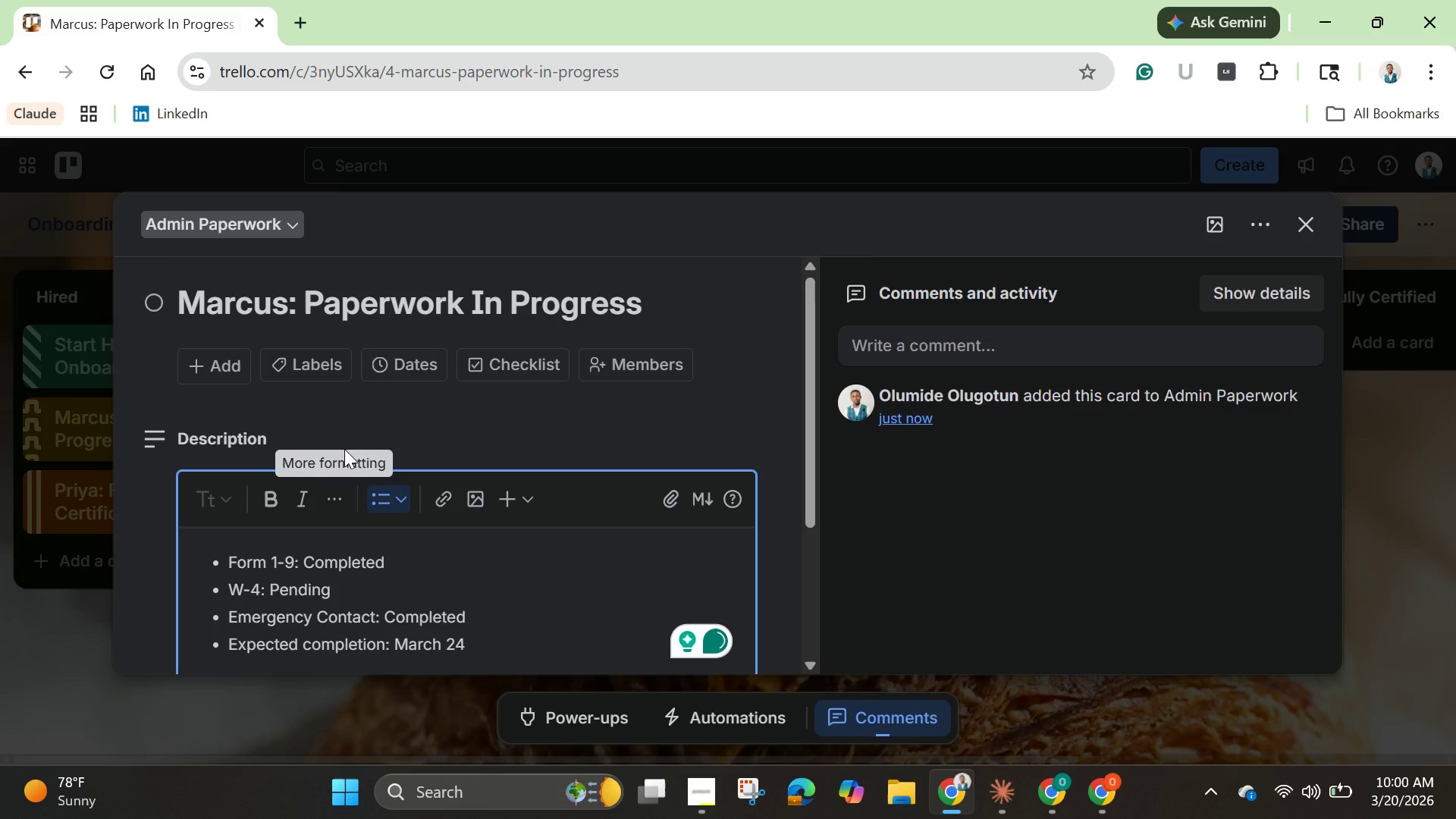 
scroll: coordinate [548, 447], scroll_direction: down, amount: 5.0
 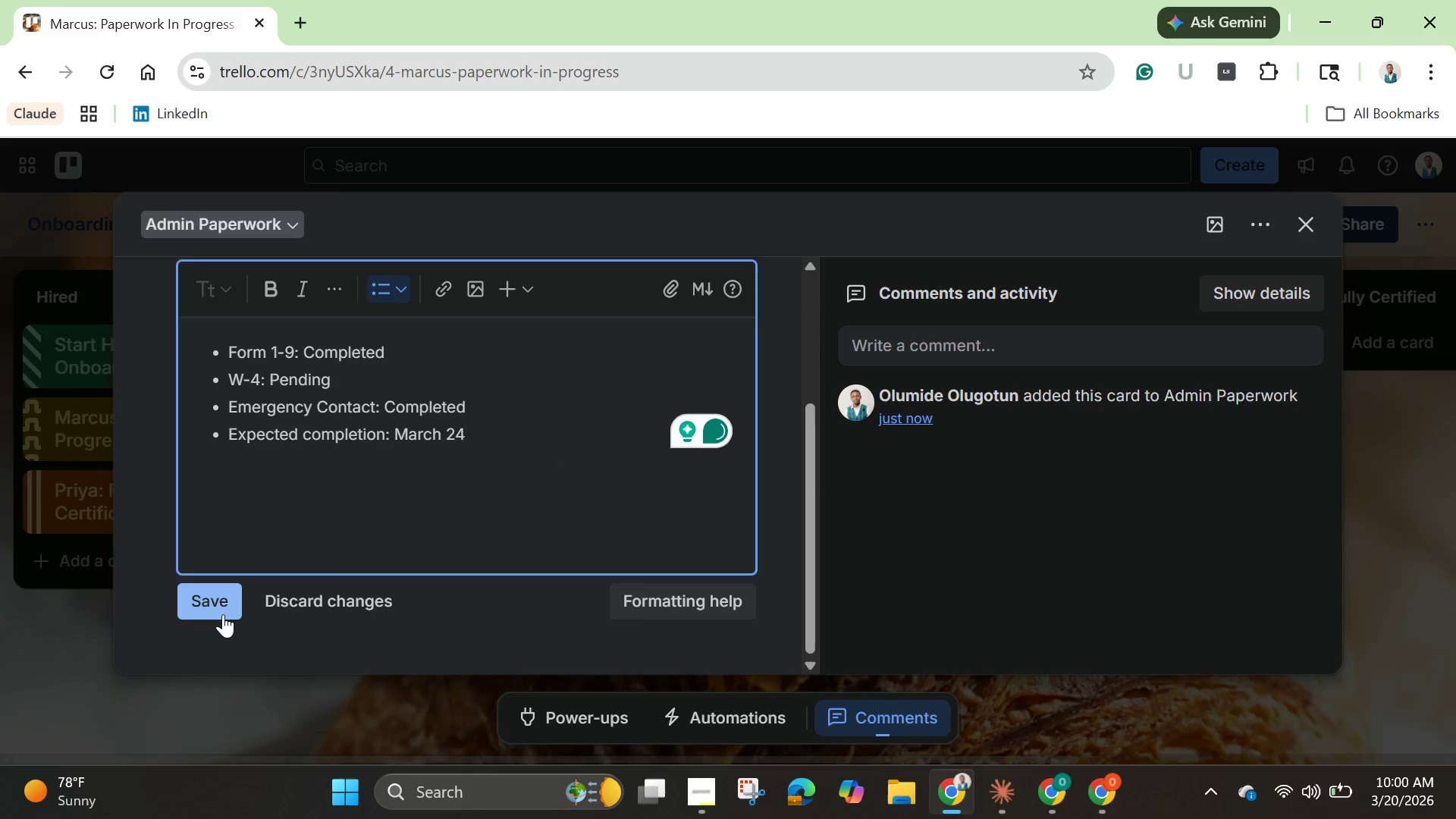 
left_click([223, 614])
 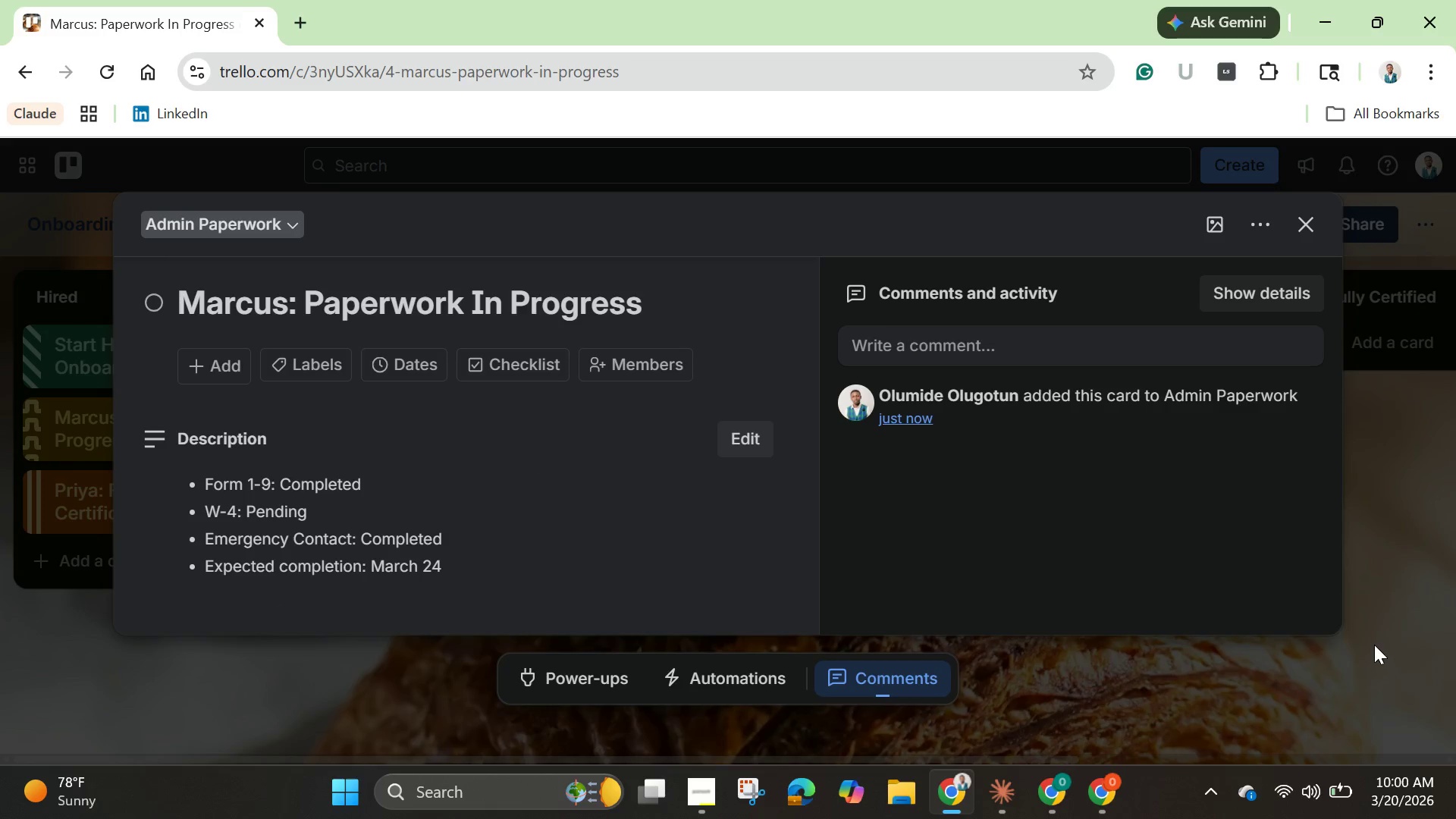 
left_click([1395, 632])
 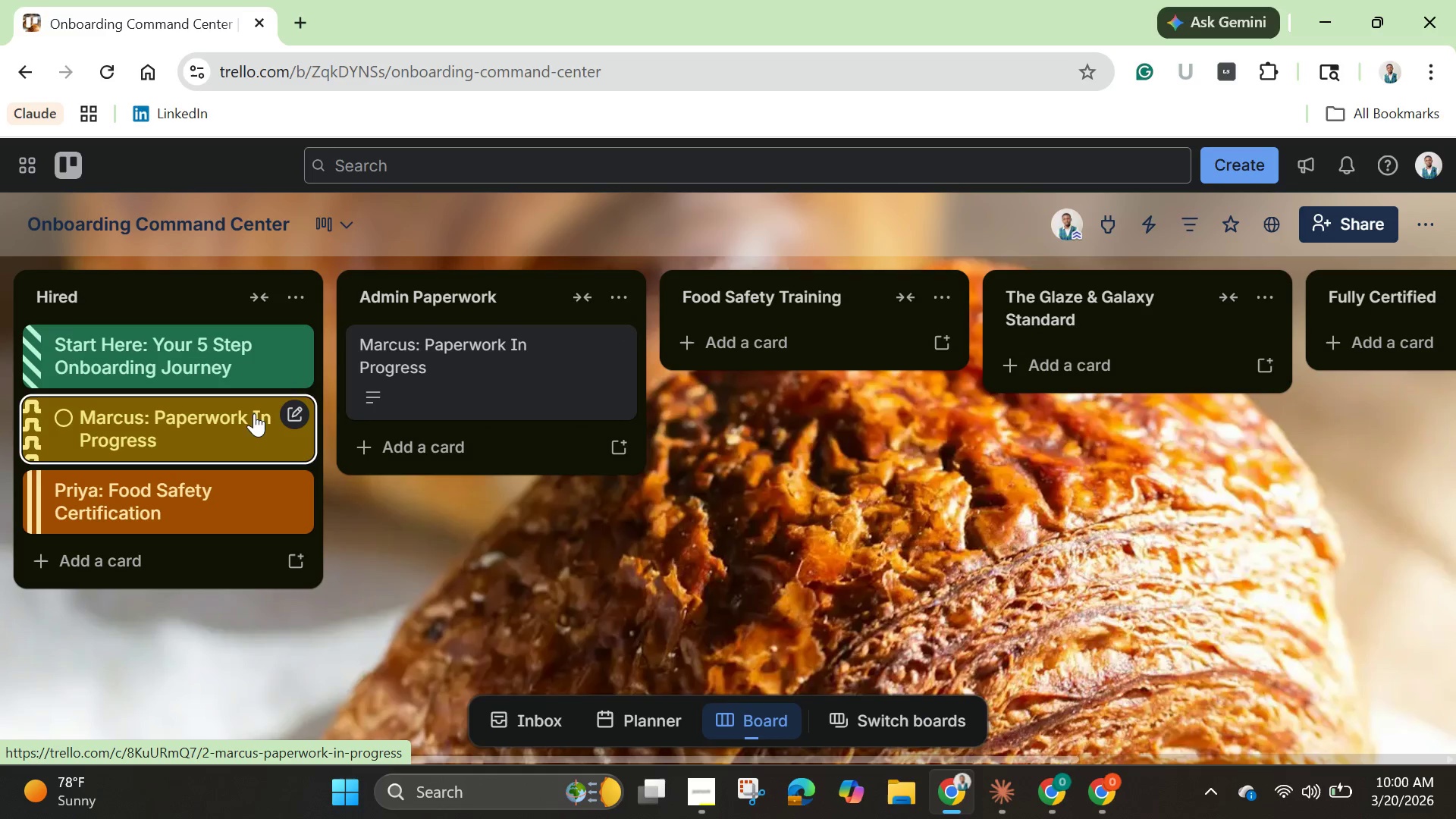 
right_click([245, 426])
 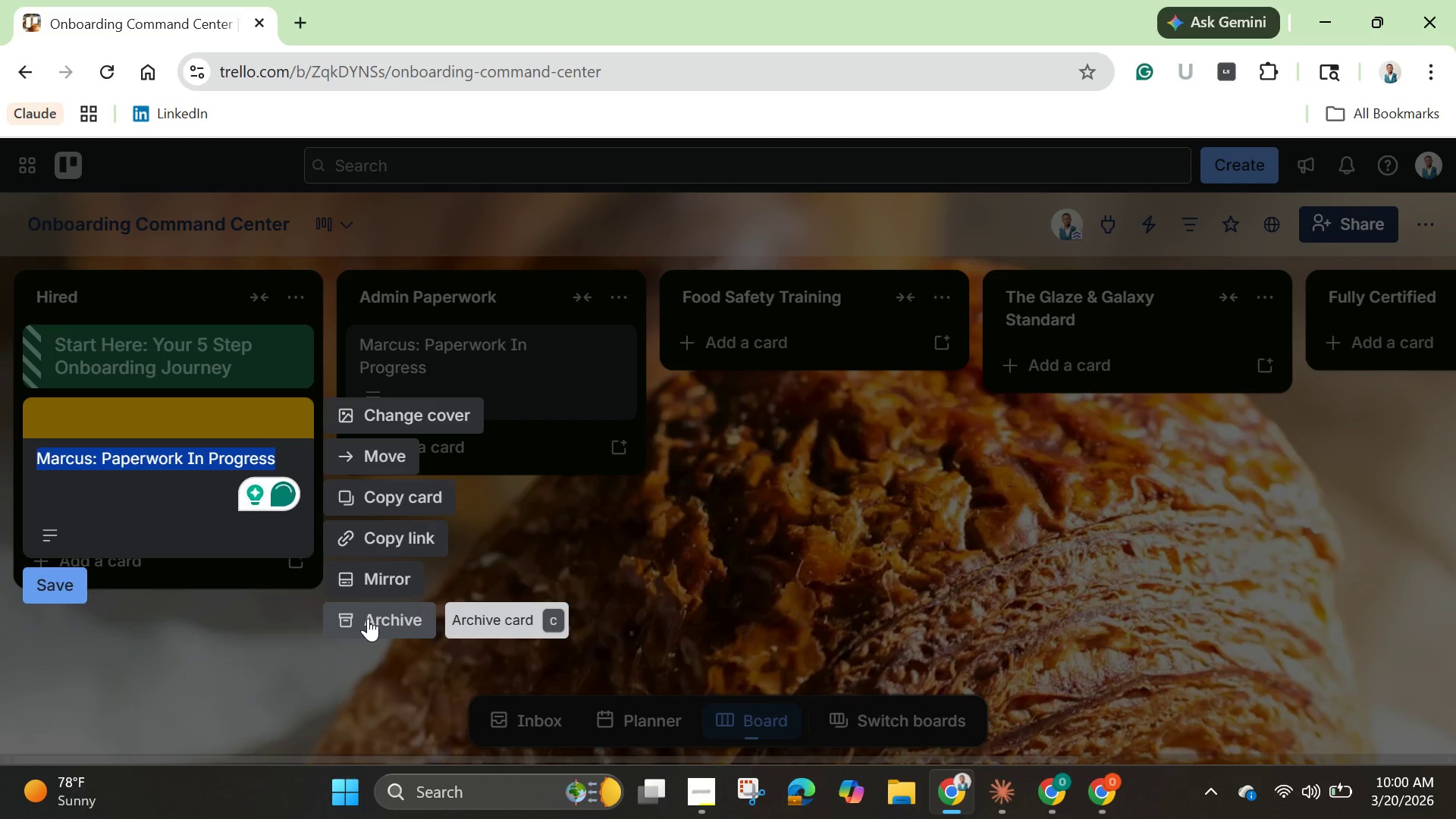 
left_click([368, 618])
 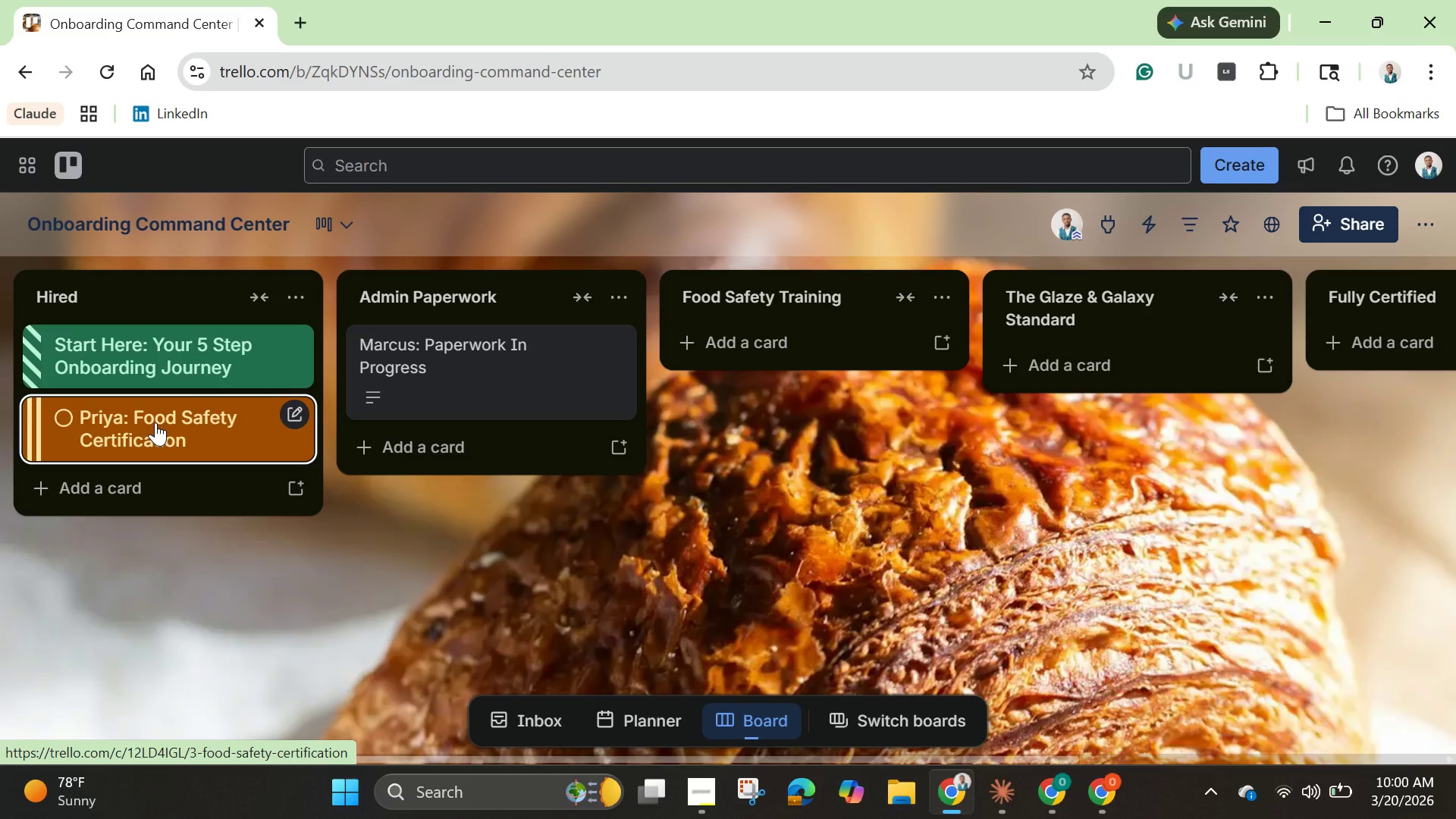 
left_click([155, 424])
 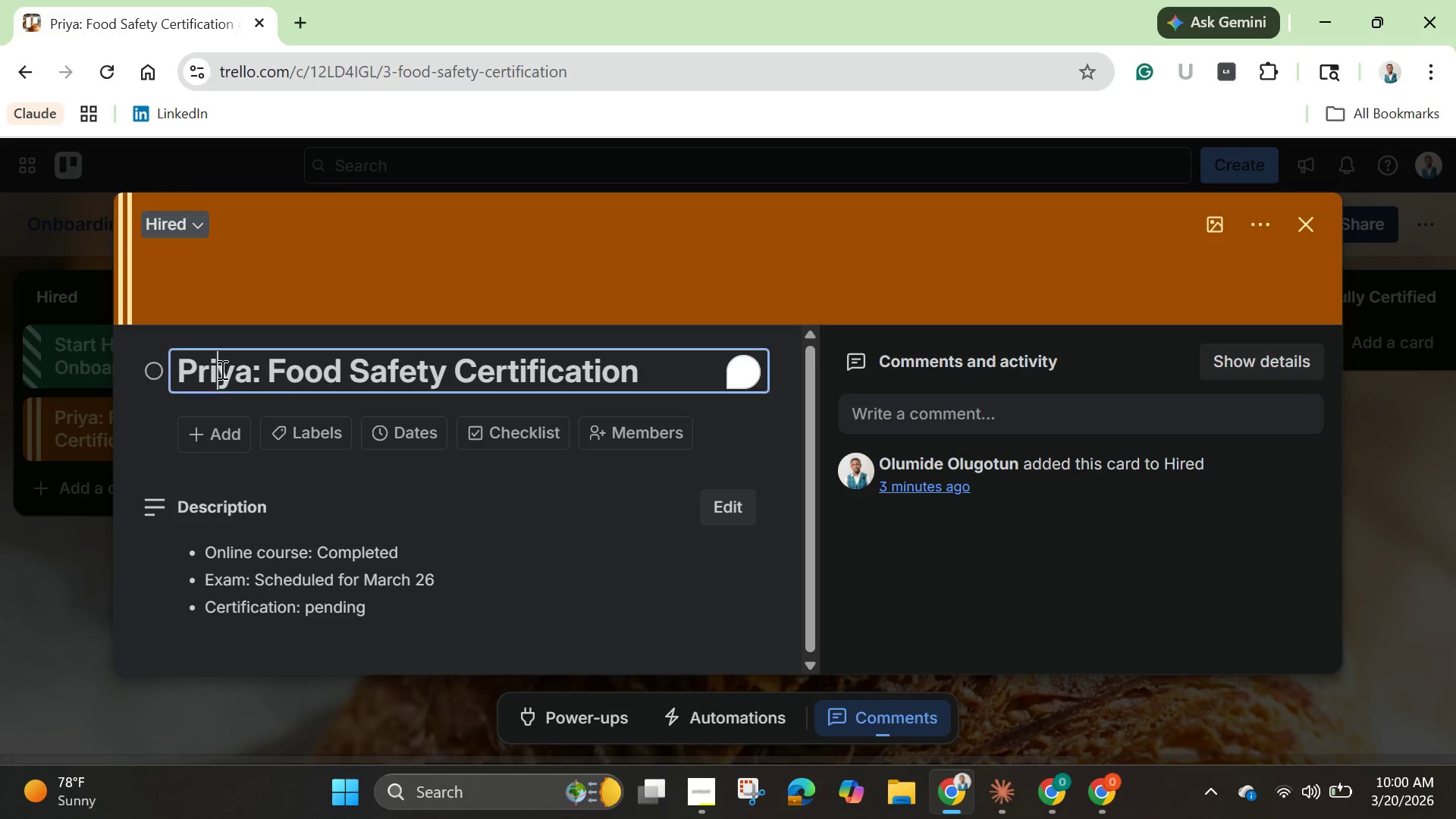 
double_click([221, 369])
 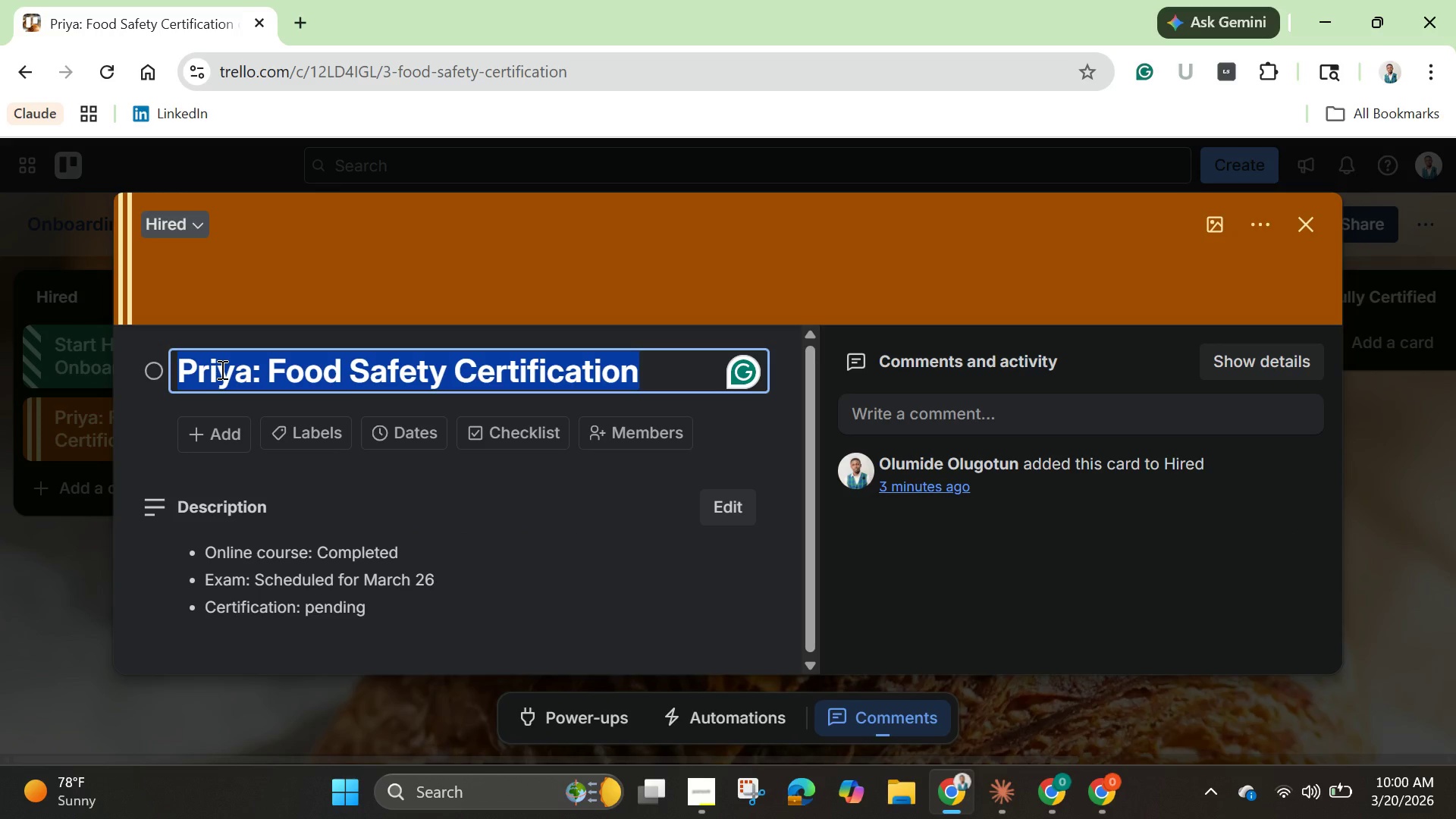 
triple_click([221, 369])
 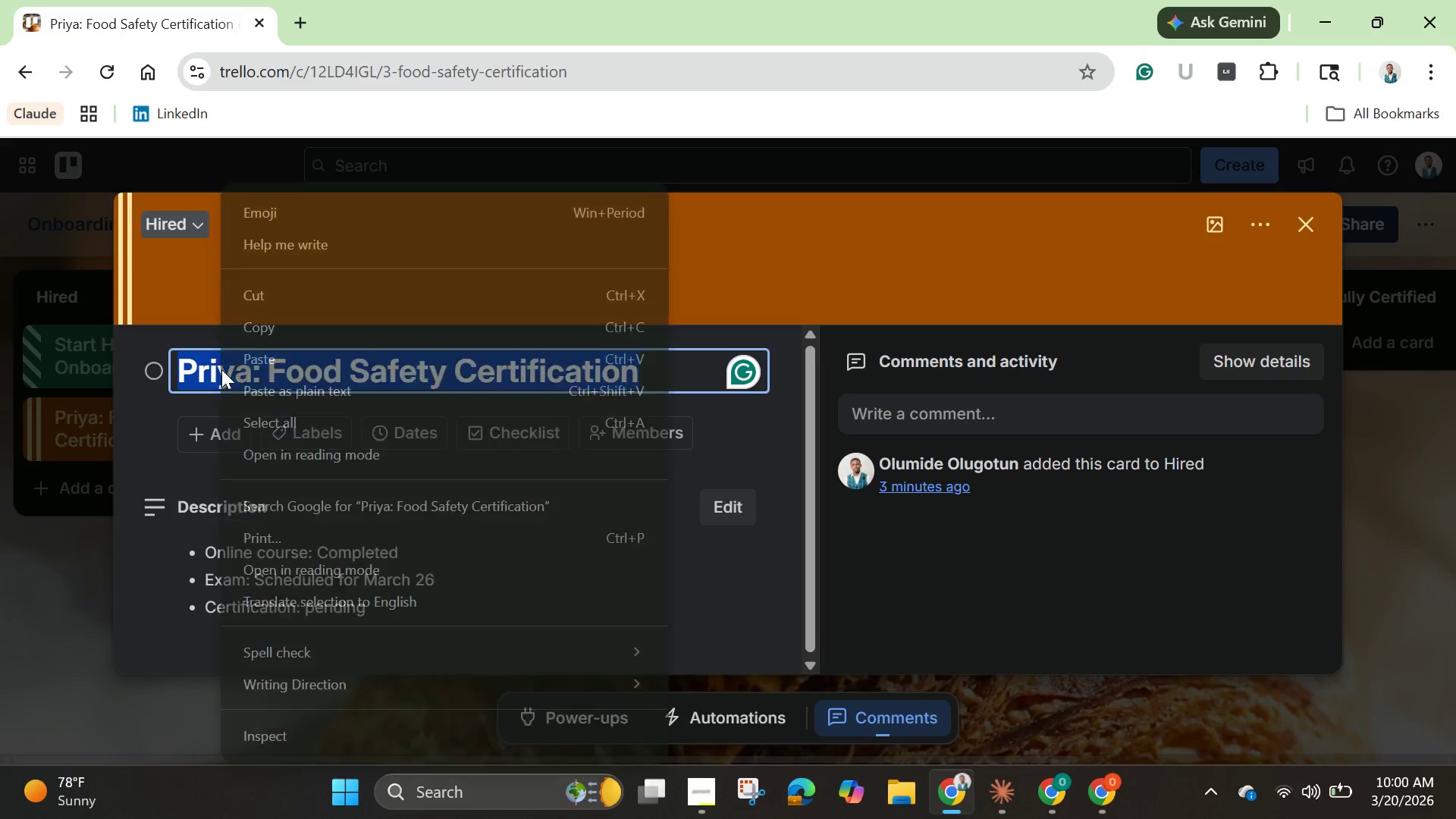 
right_click([221, 369])
 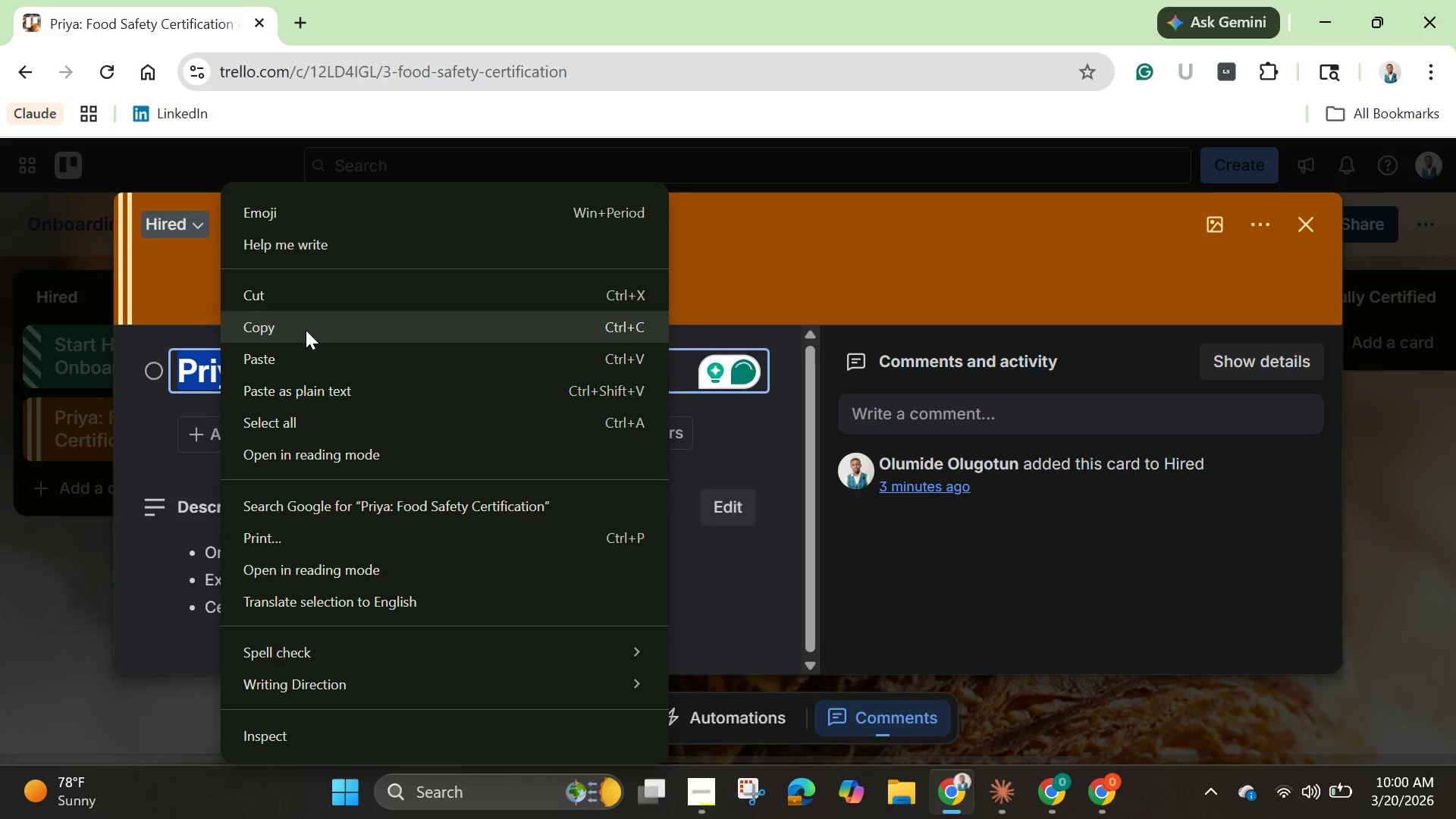 
left_click([306, 330])
 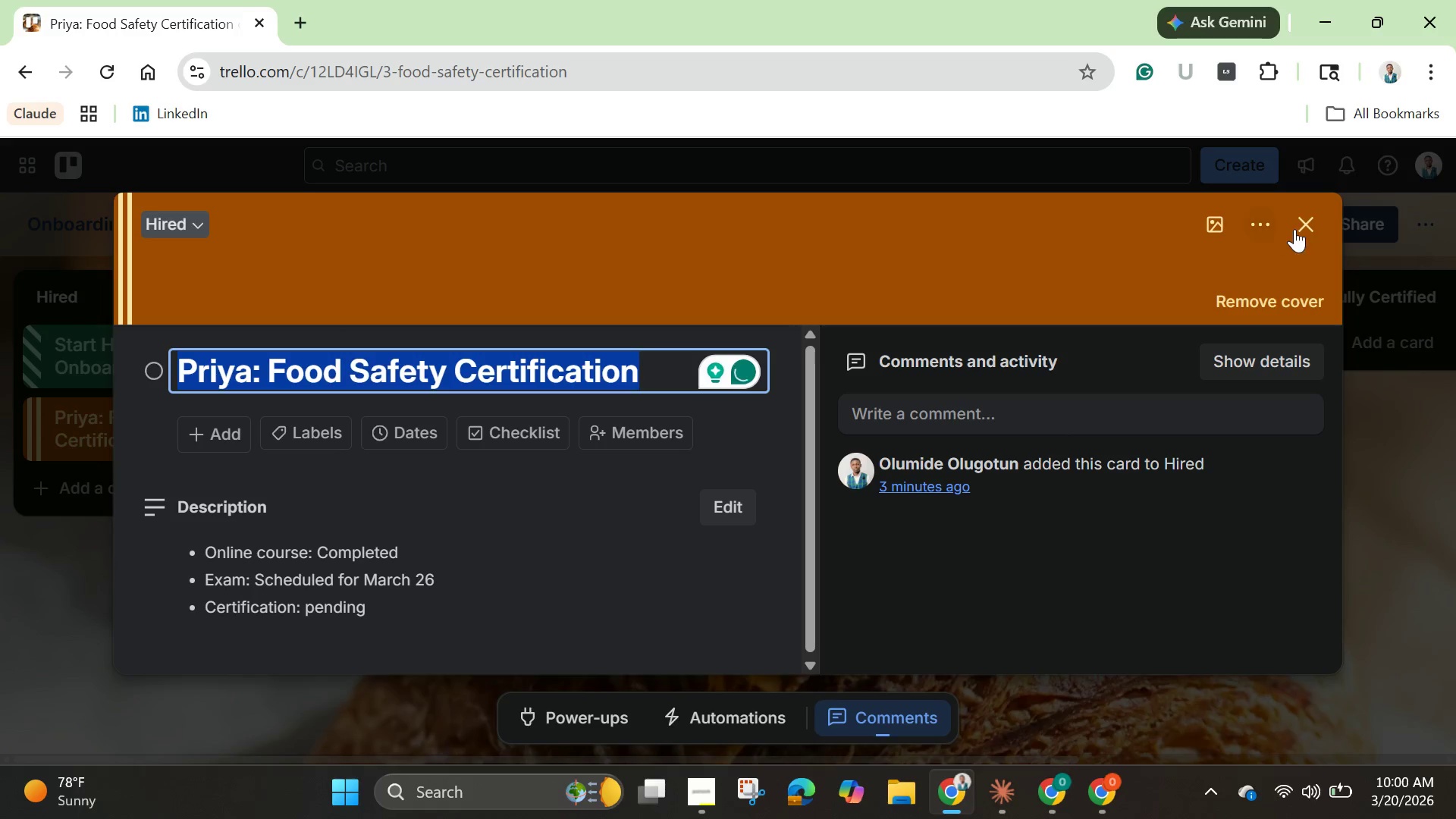 
left_click([1304, 224])
 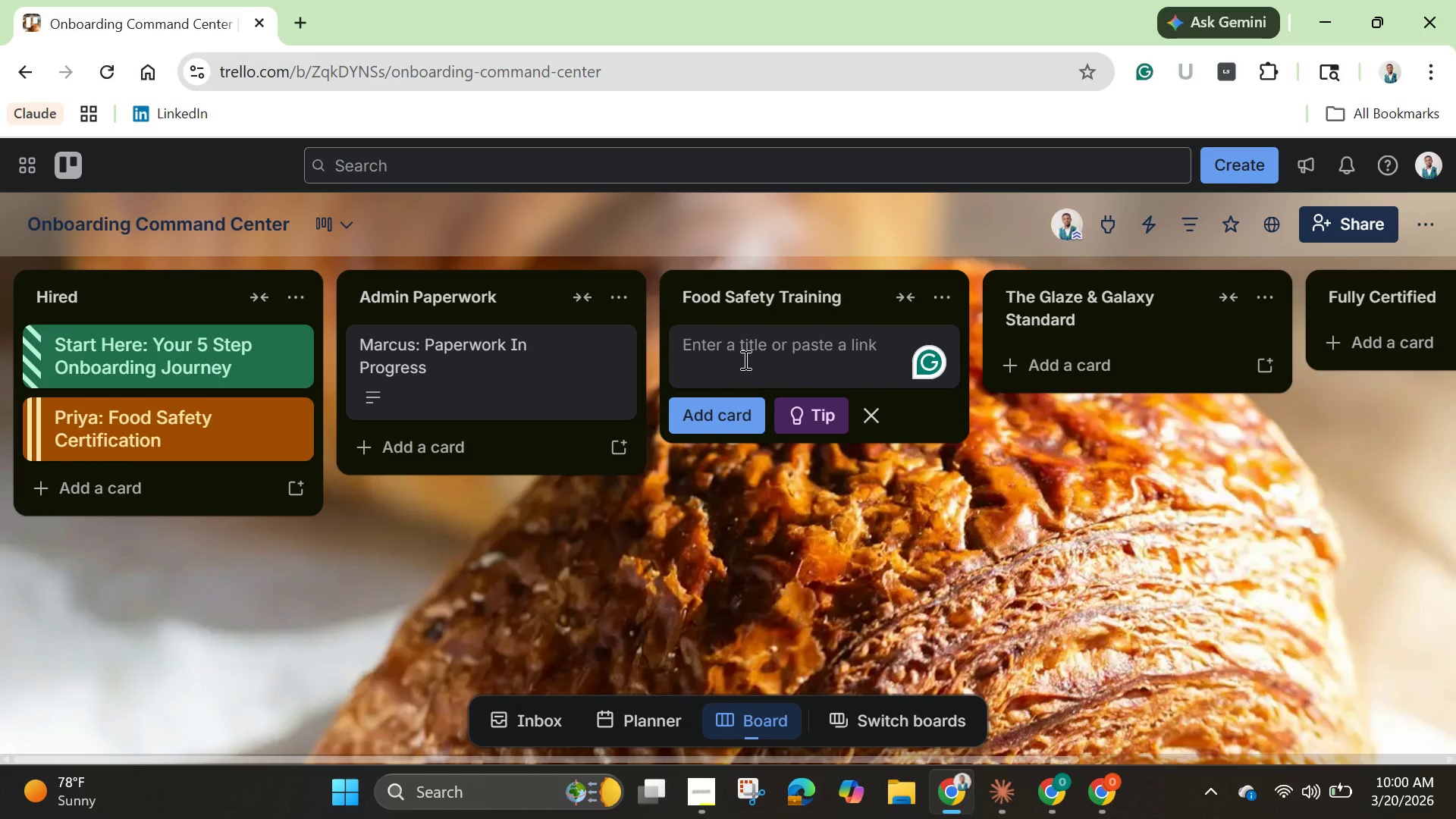 
key(Control+B)
 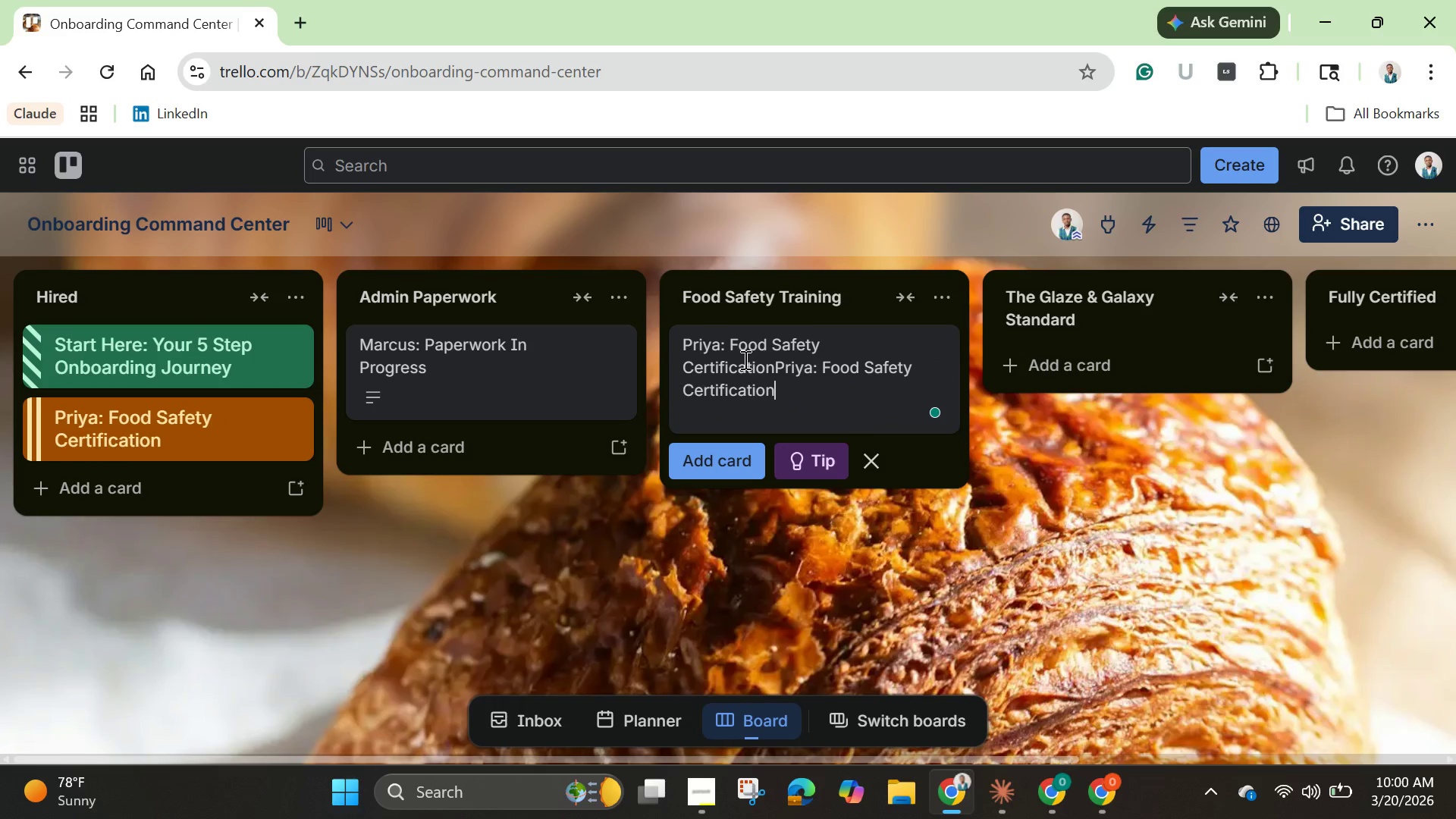 
key(Control+V)
 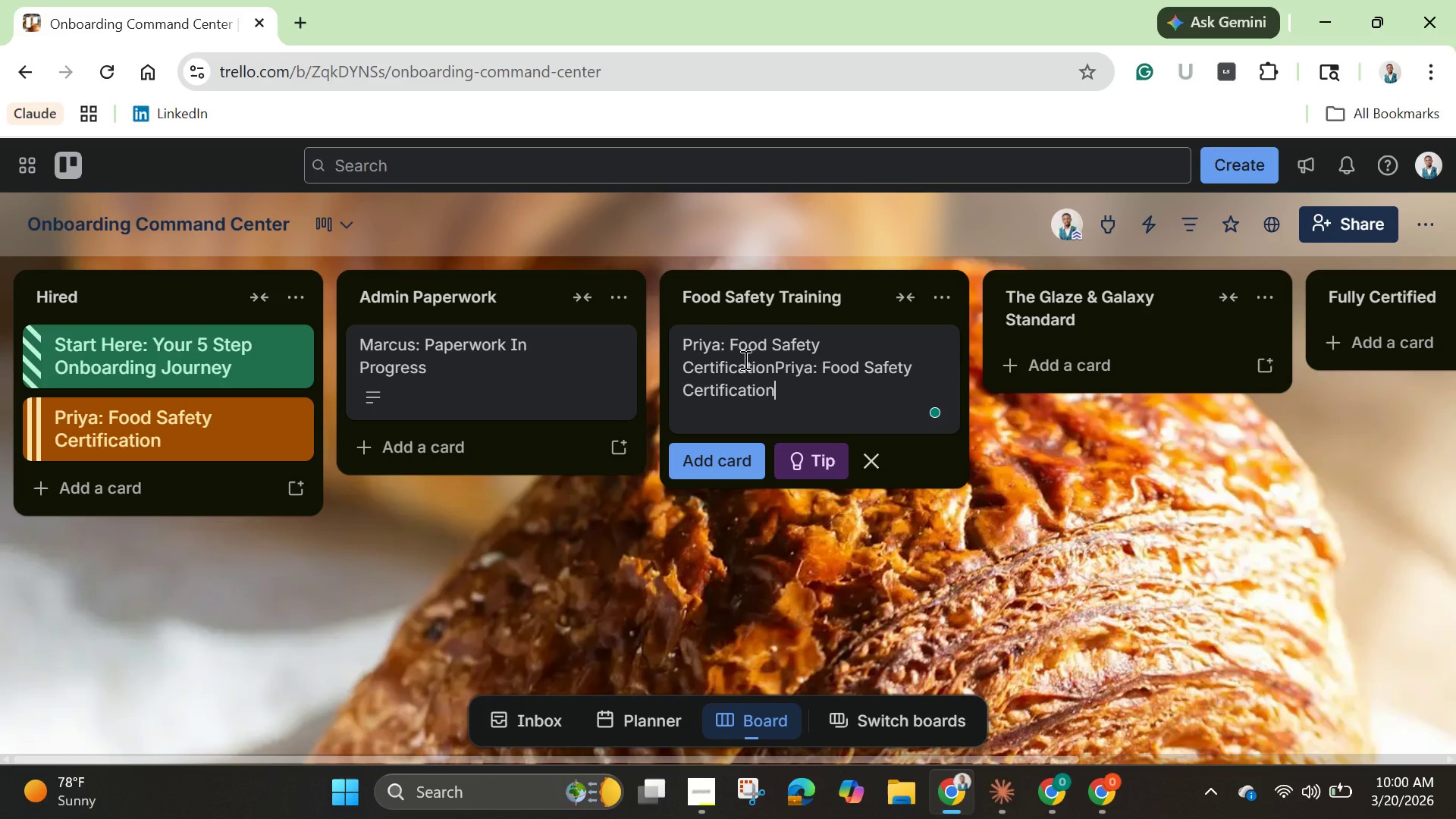 
key(Control+V)
 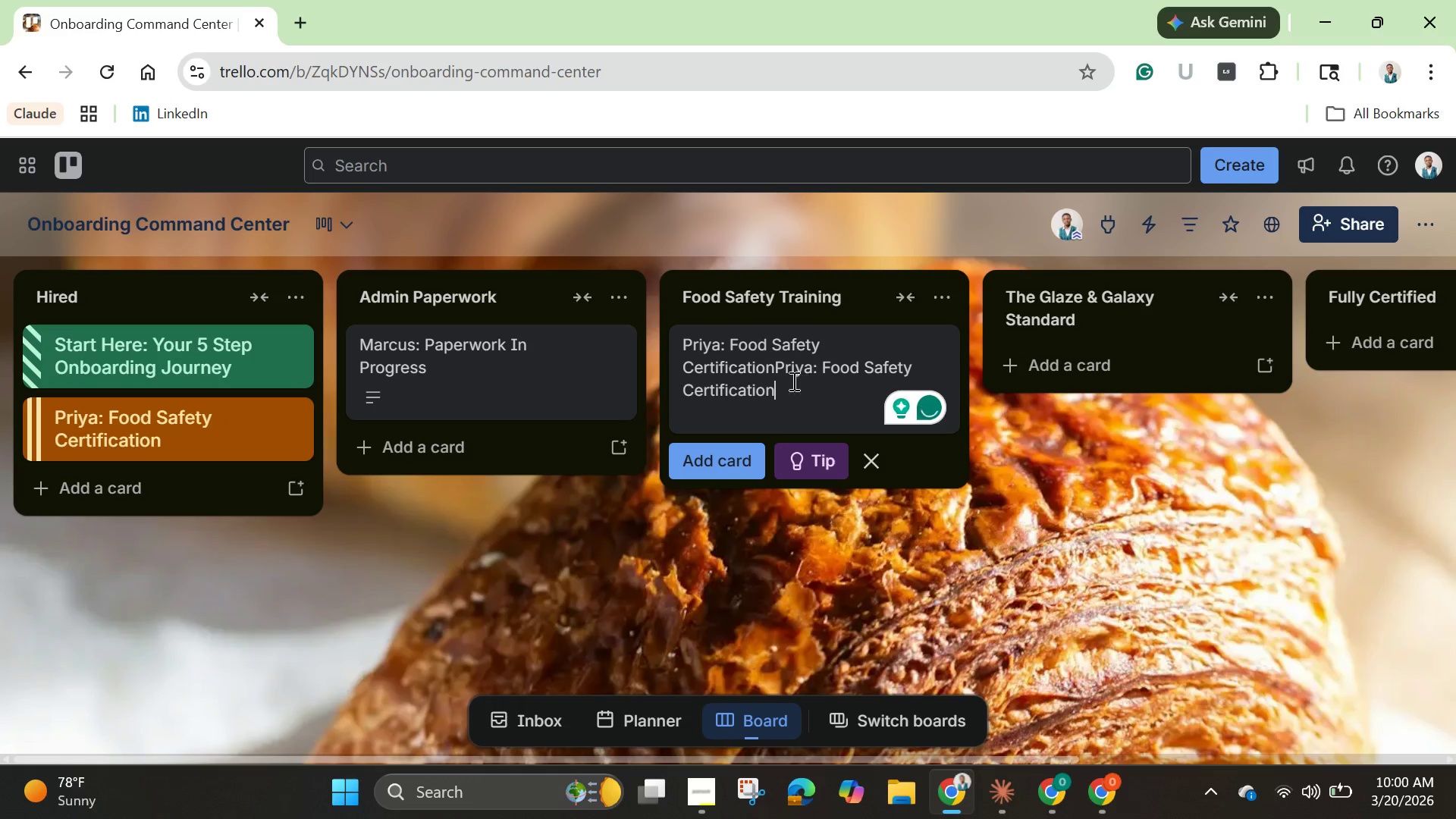 
left_click_drag(start_coordinate=[776, 370], to_coordinate=[667, 334])
 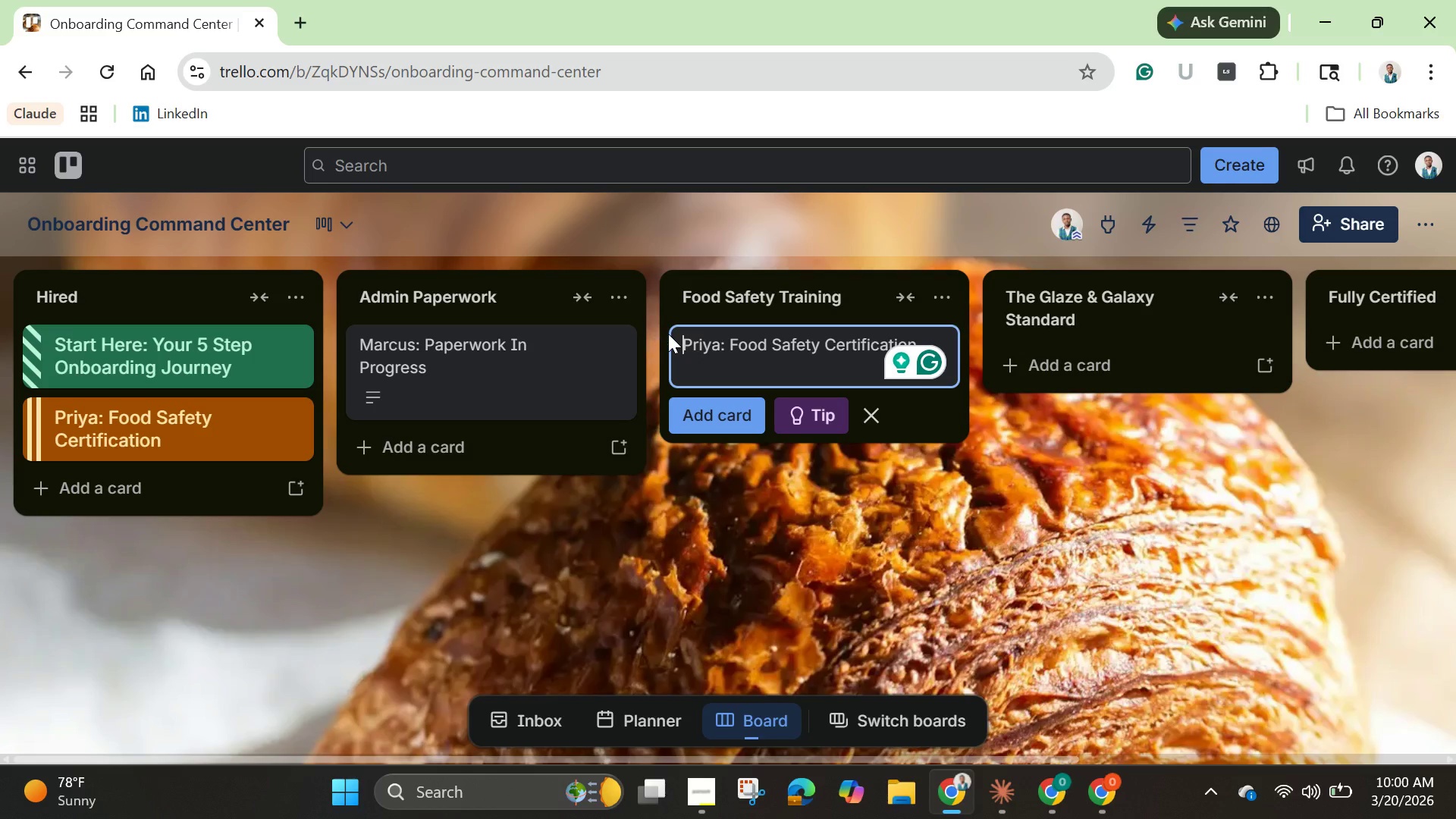 
key(Backspace)
 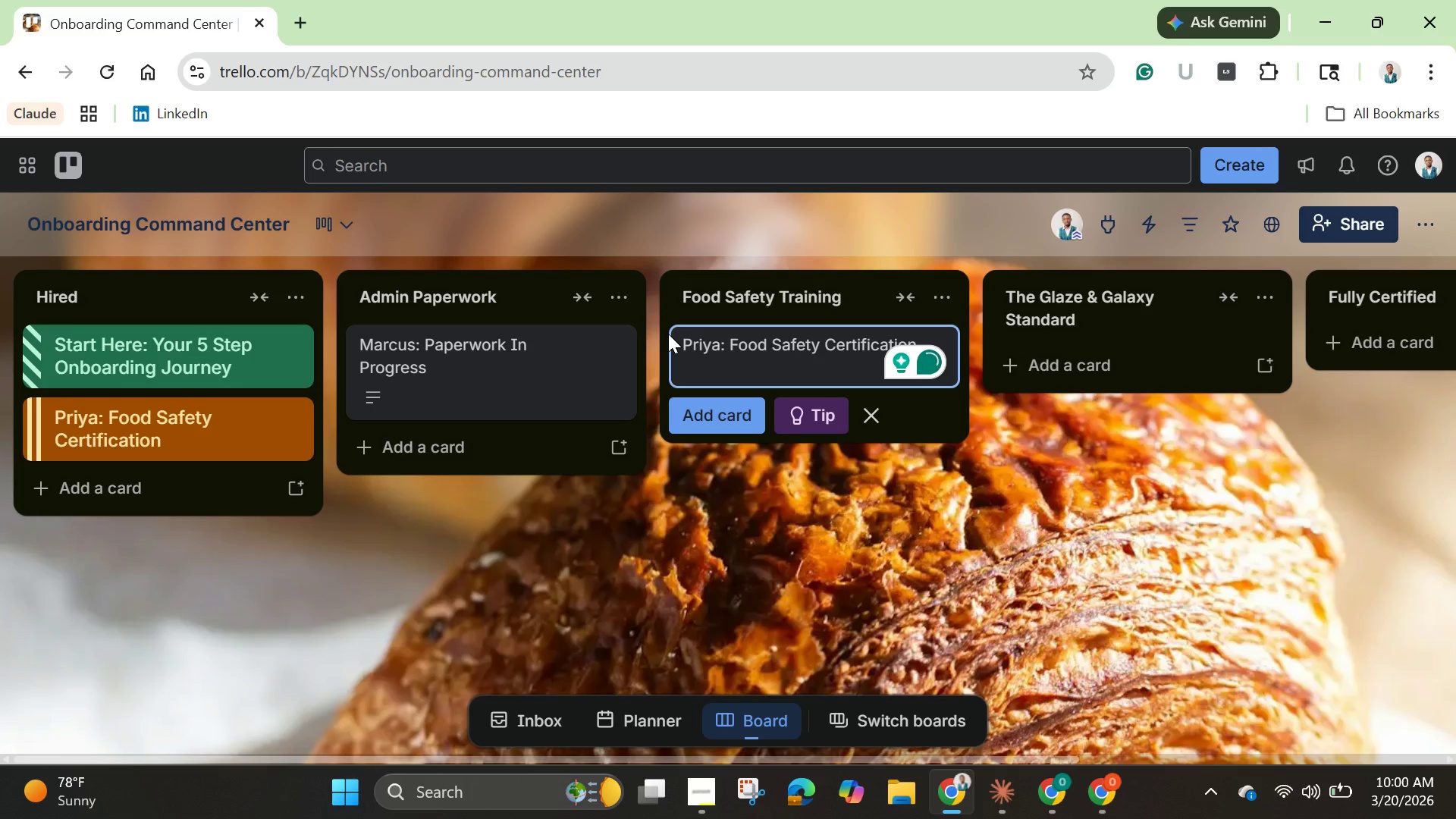 
key(Backspace)
 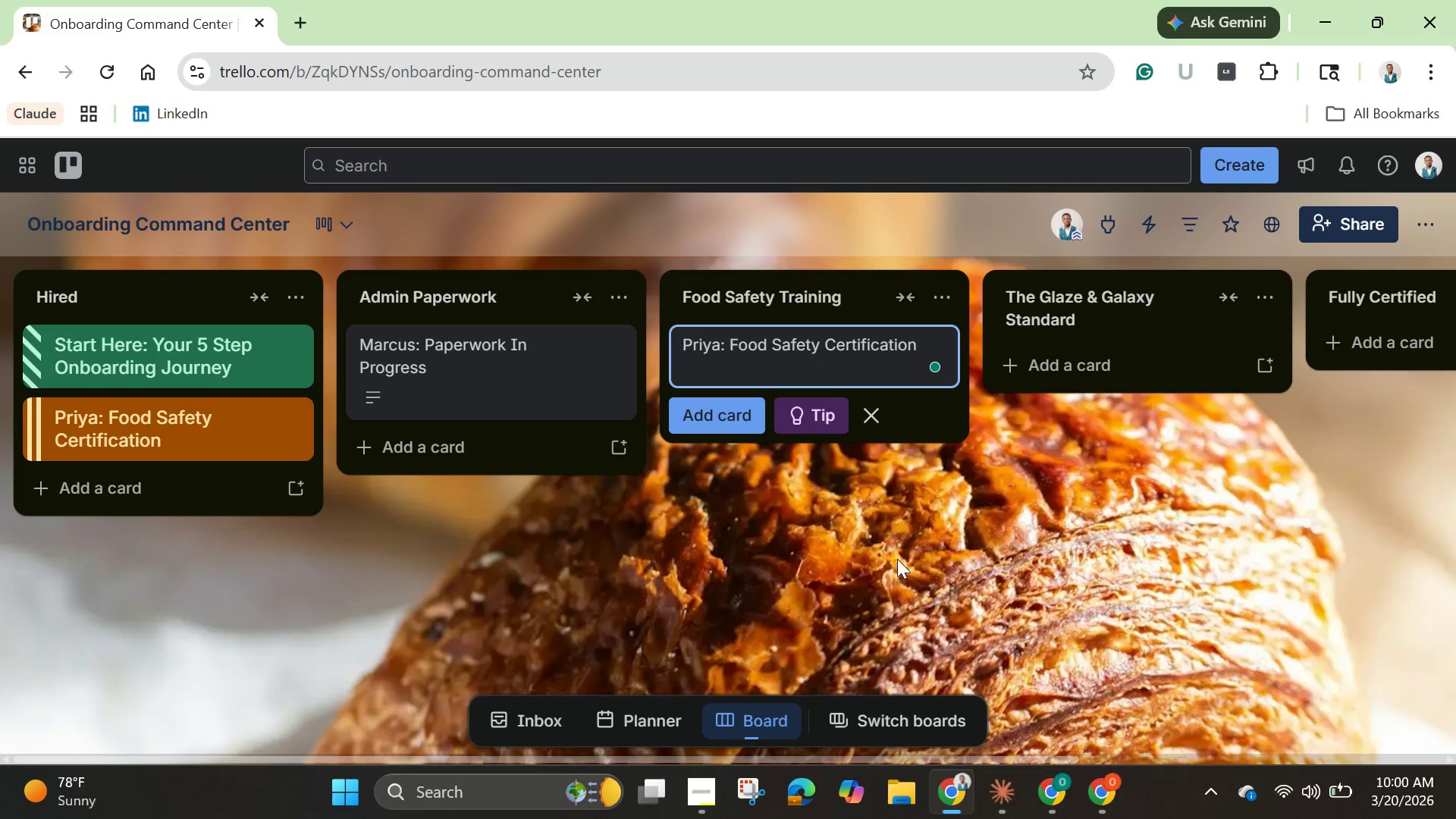 
left_click([897, 559])
 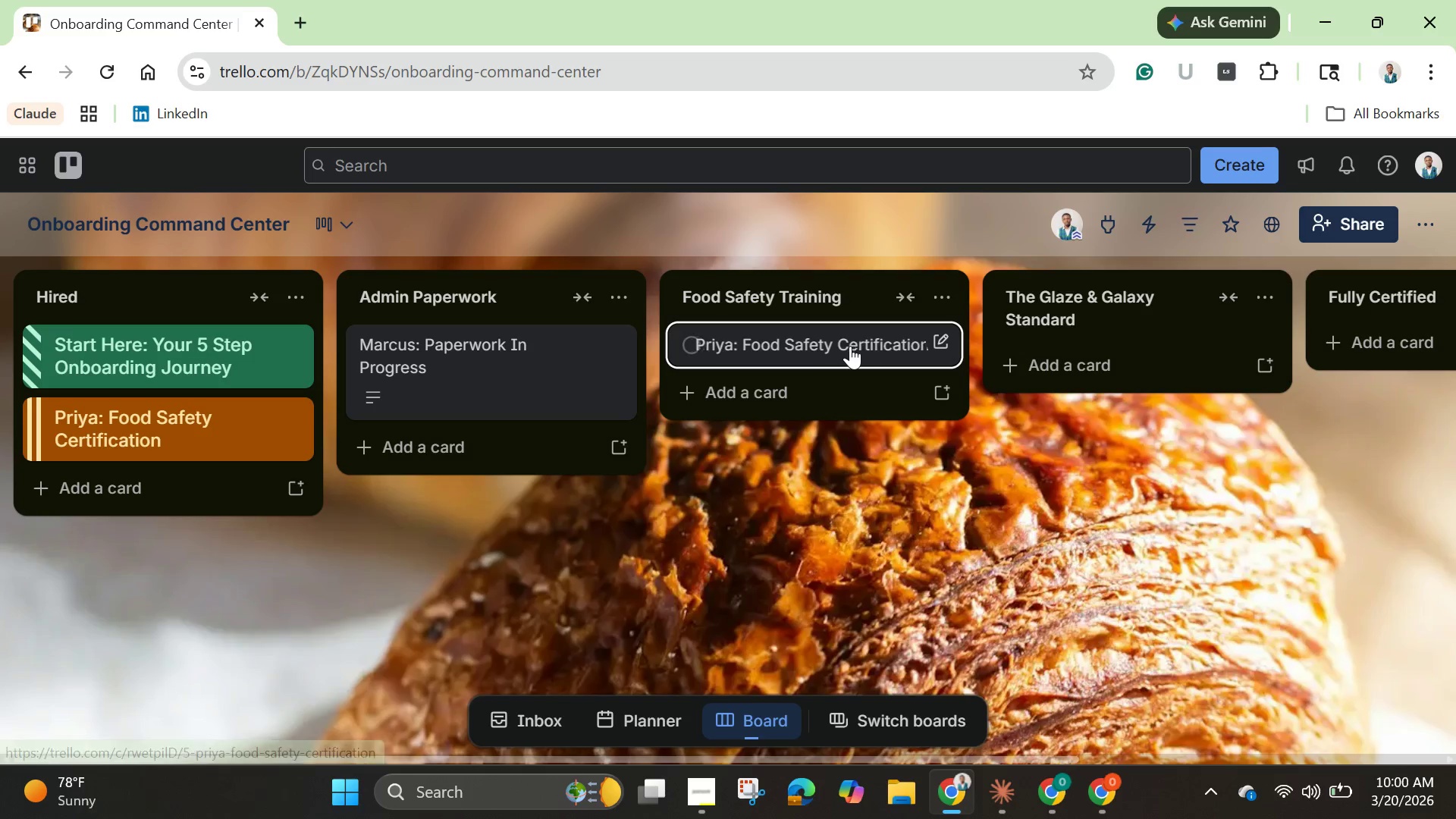 
left_click([850, 346])
 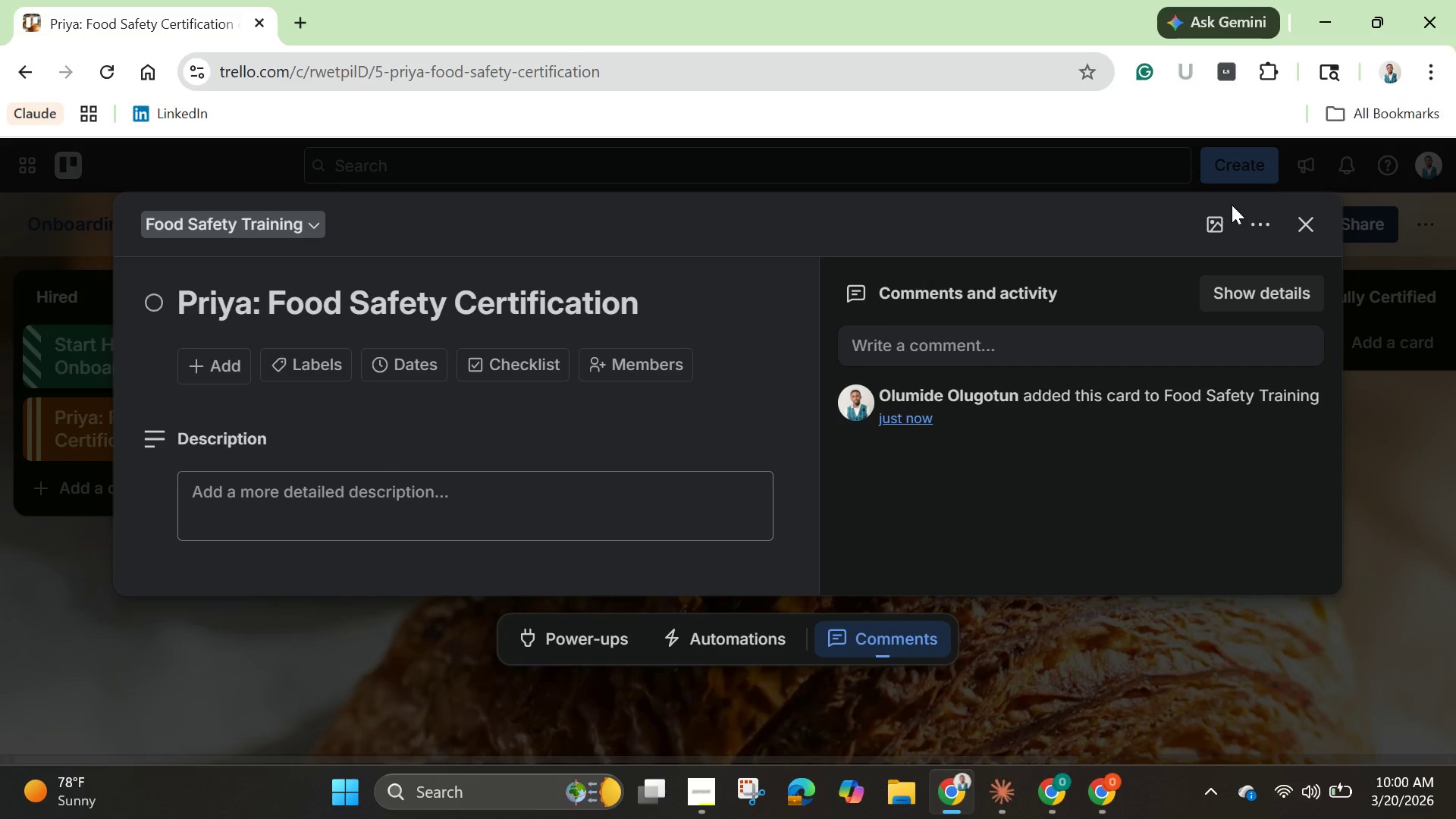 
wait(5.23)
 